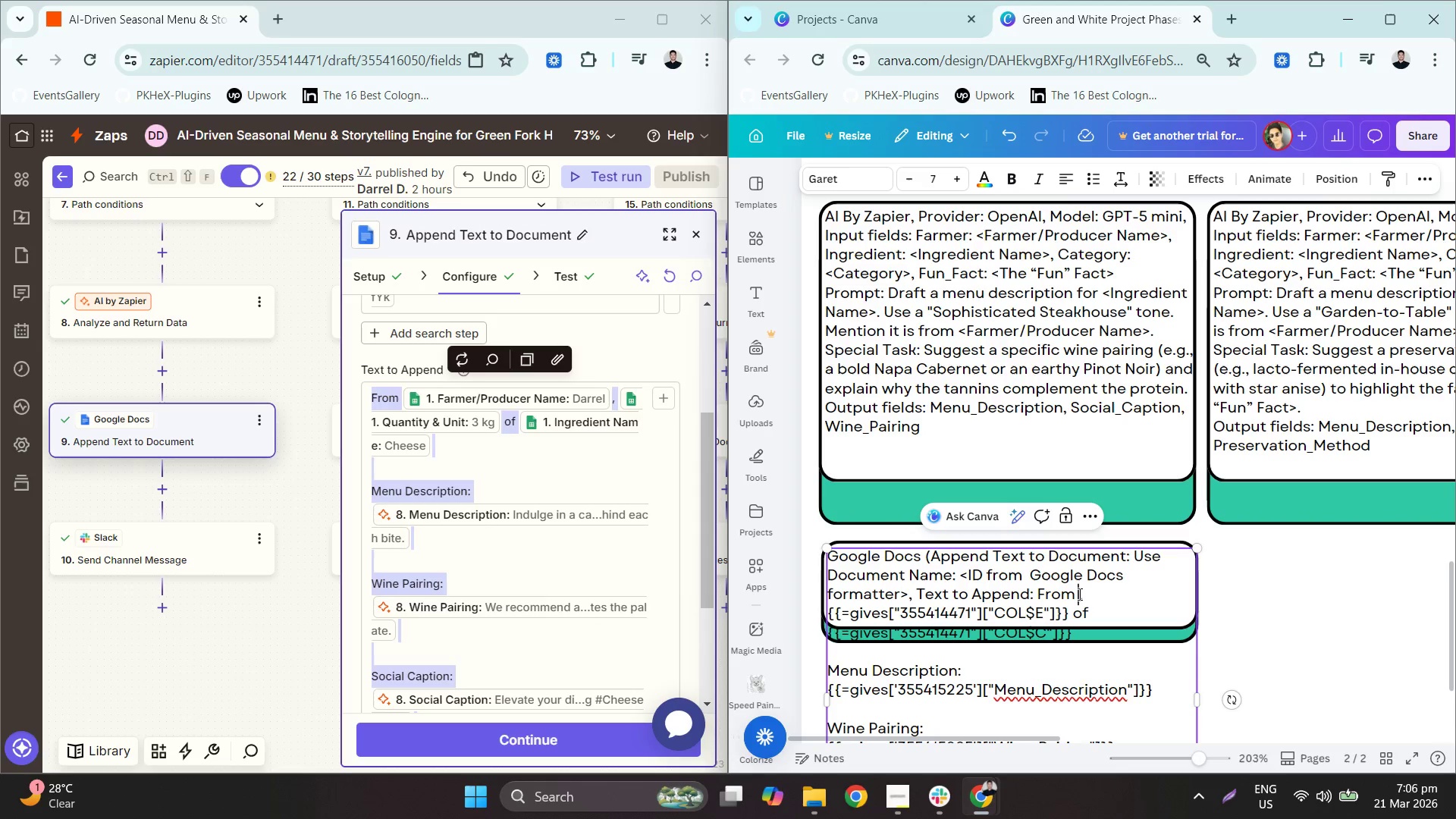 
key(Control+ControlLeft)
 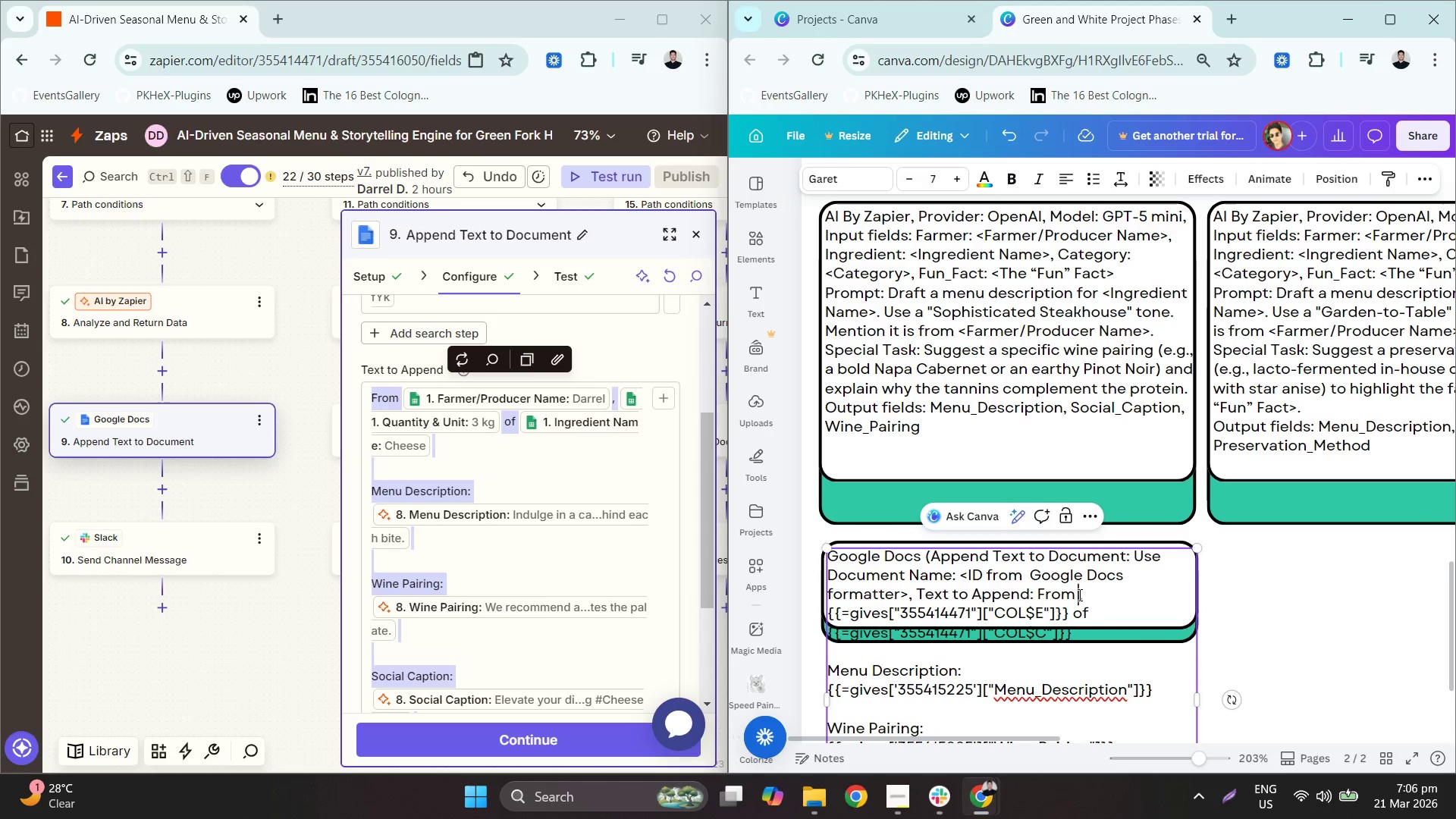 
key(Control+V)
 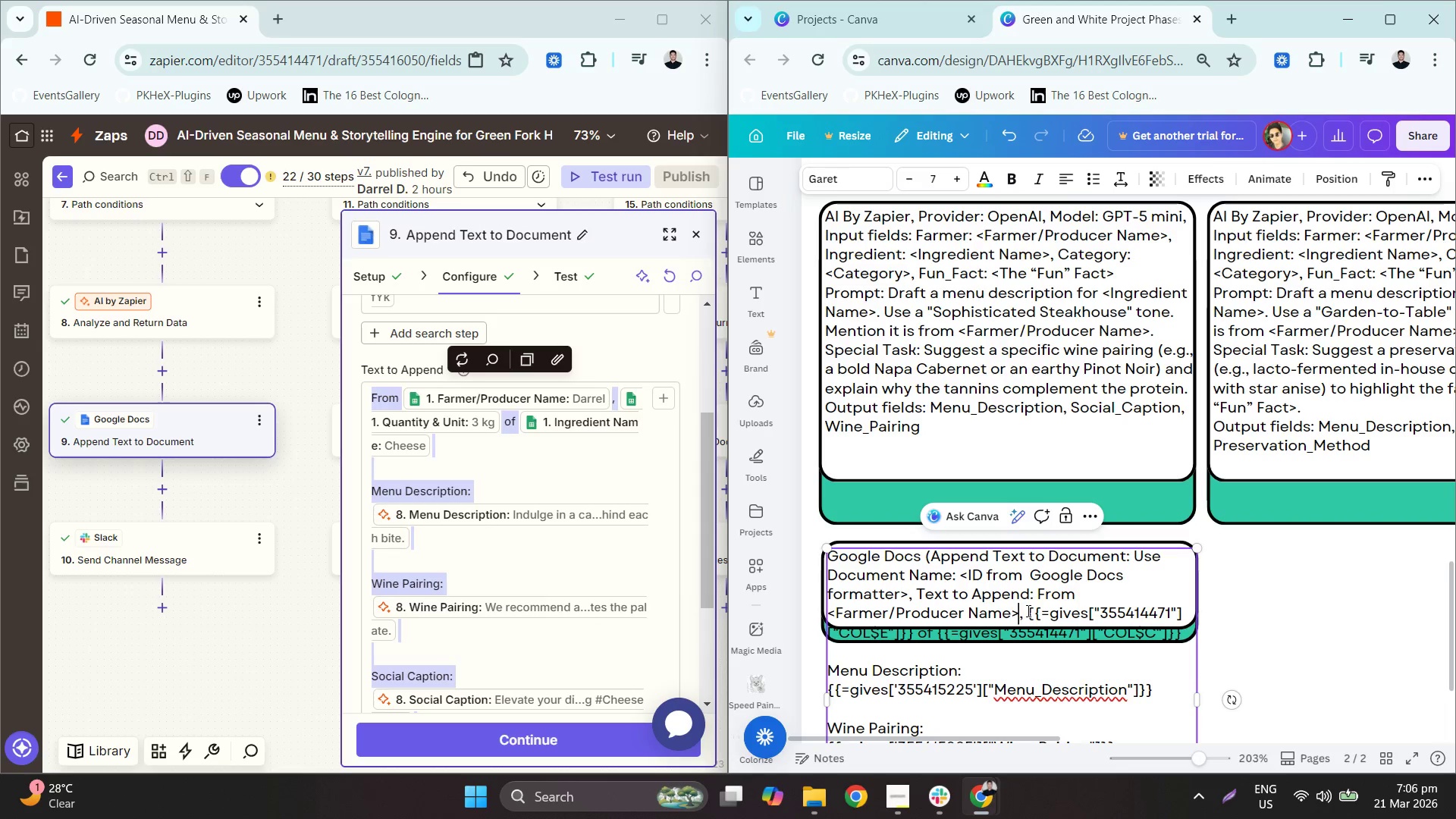 
left_click_drag(start_coordinate=[1031, 610], to_coordinate=[912, 637])
 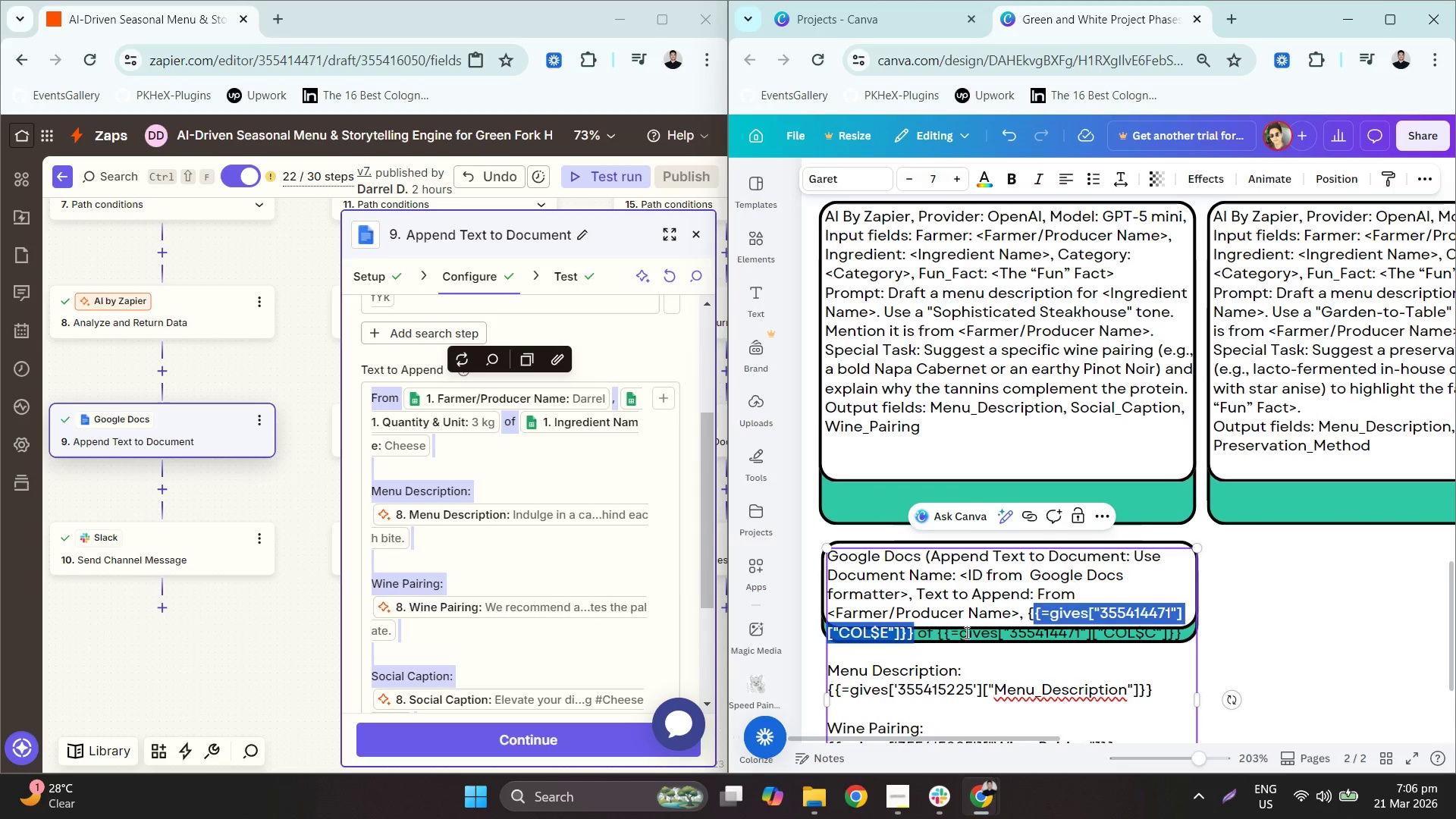 
key(Backspace)
 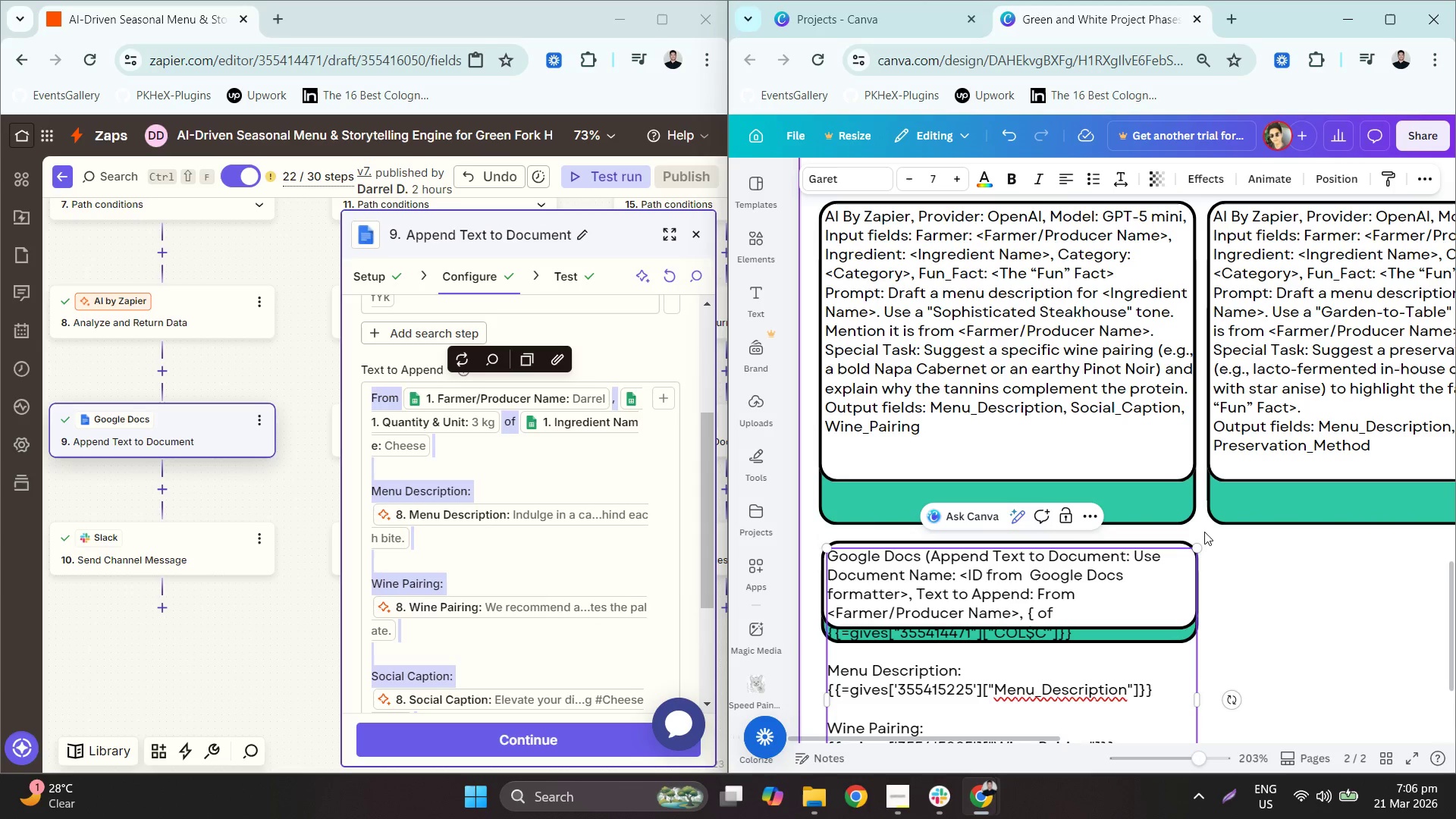 
key(Backspace)
 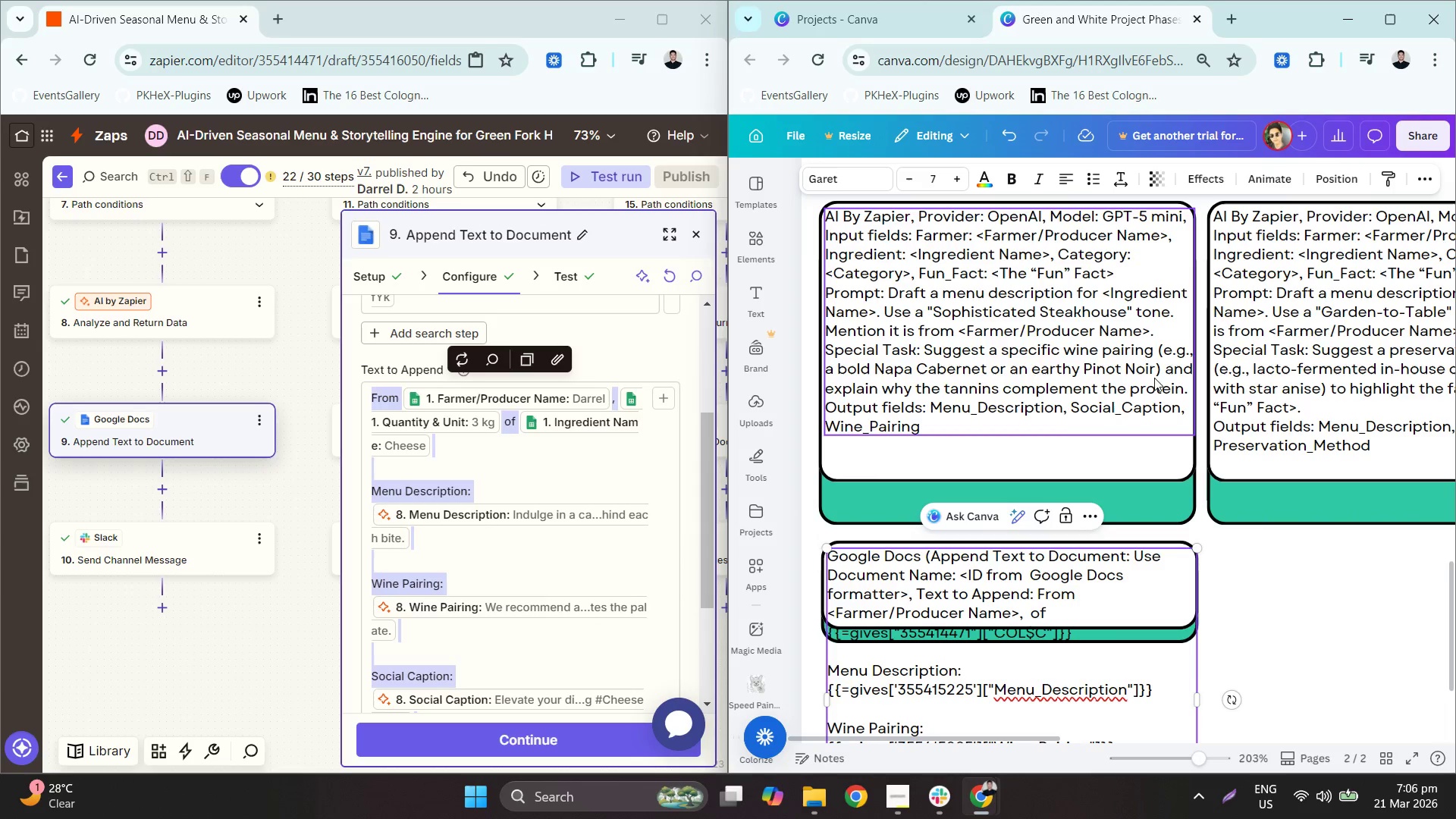 
left_click([1034, 273])
 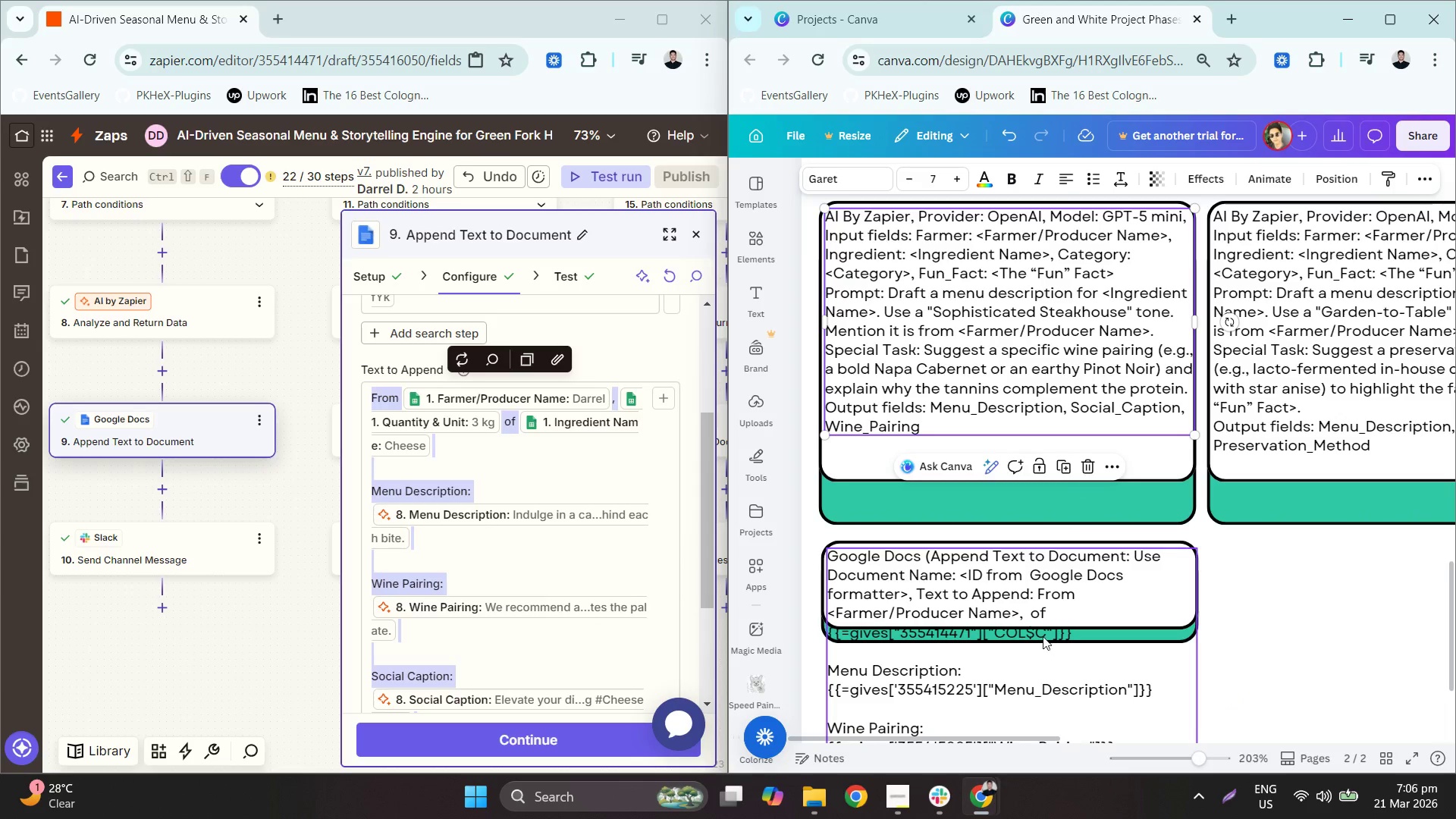 
double_click([1075, 601])
 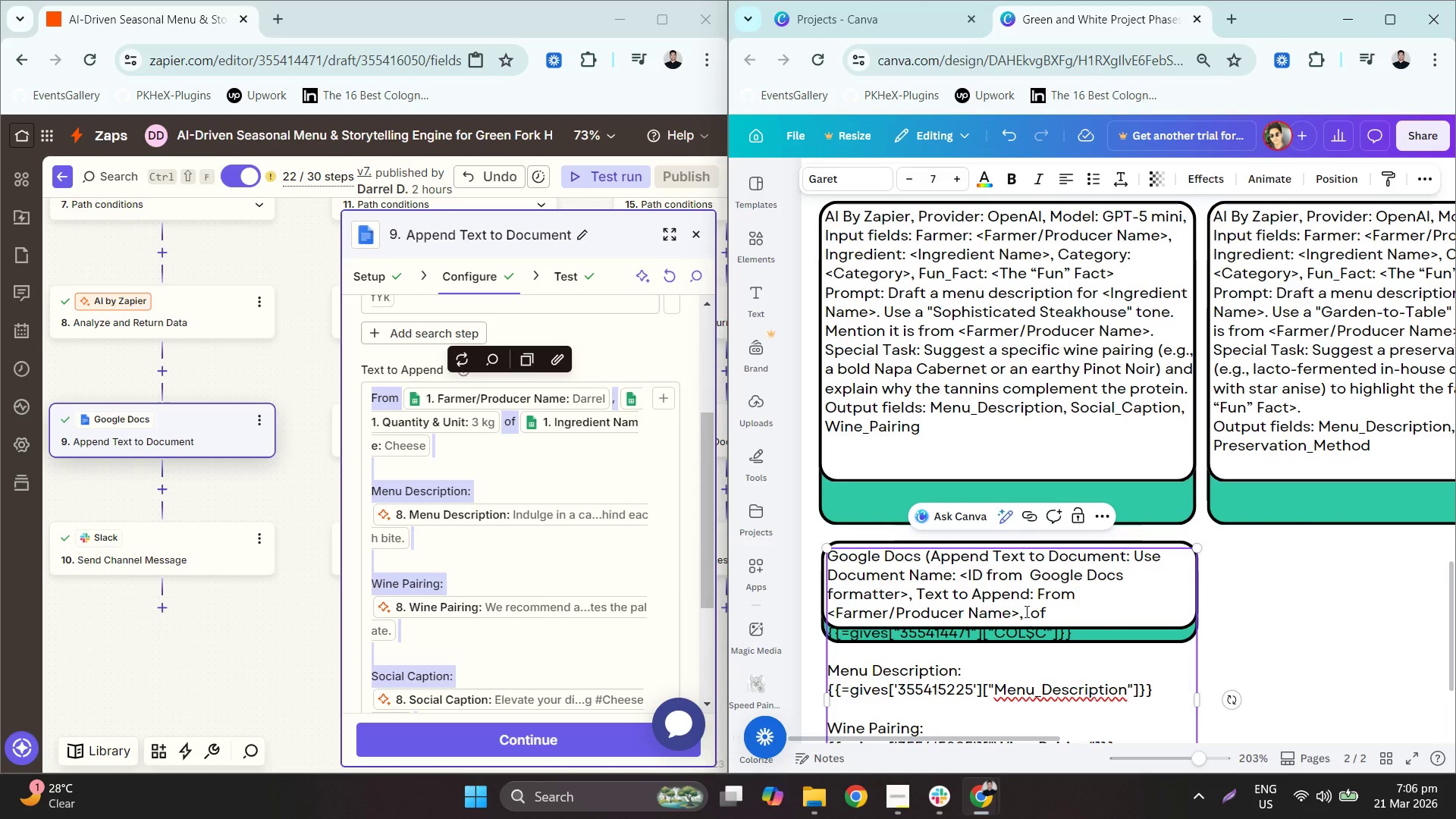 
double_click([1028, 613])
 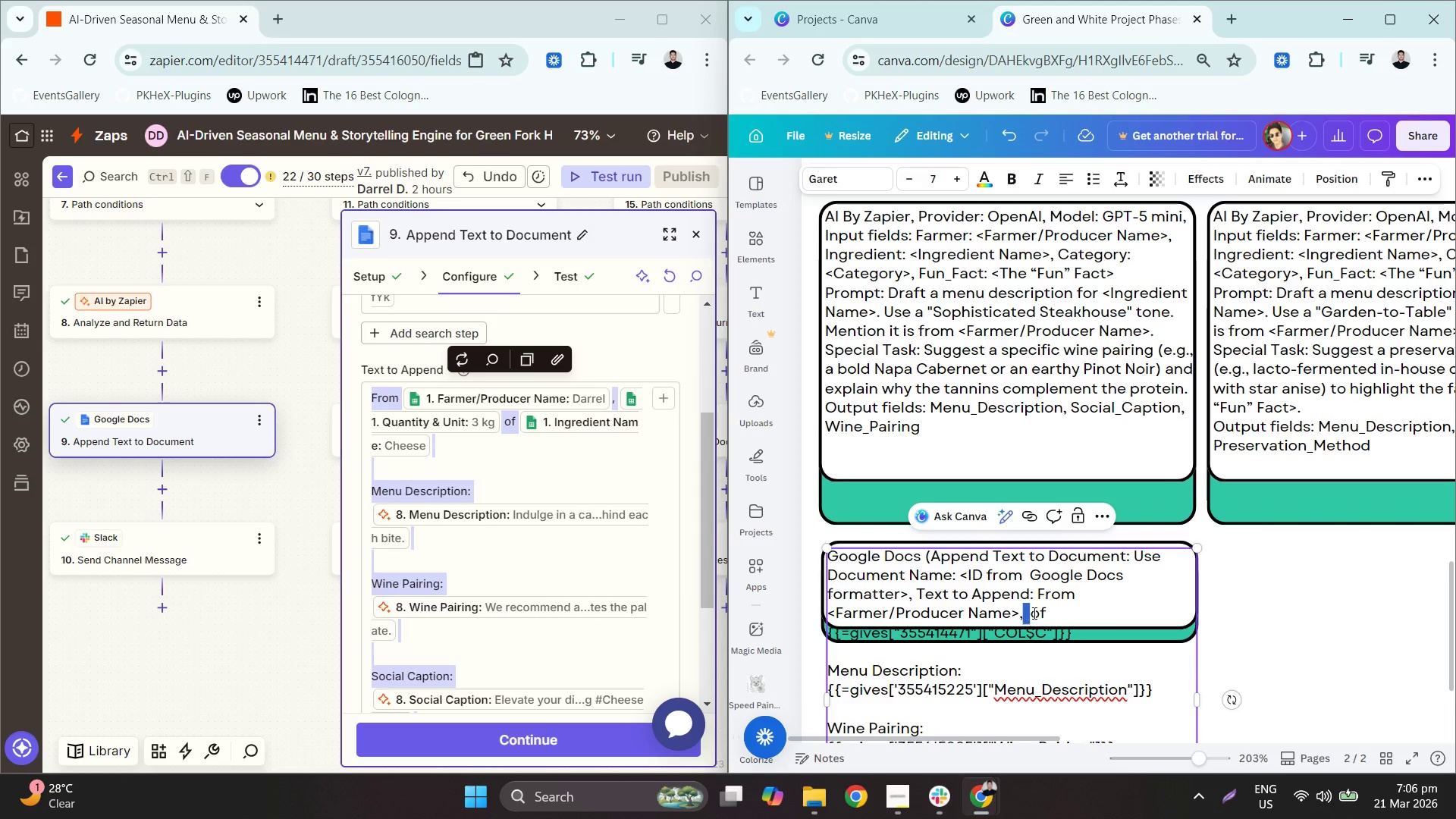 
triple_click([1033, 613])
 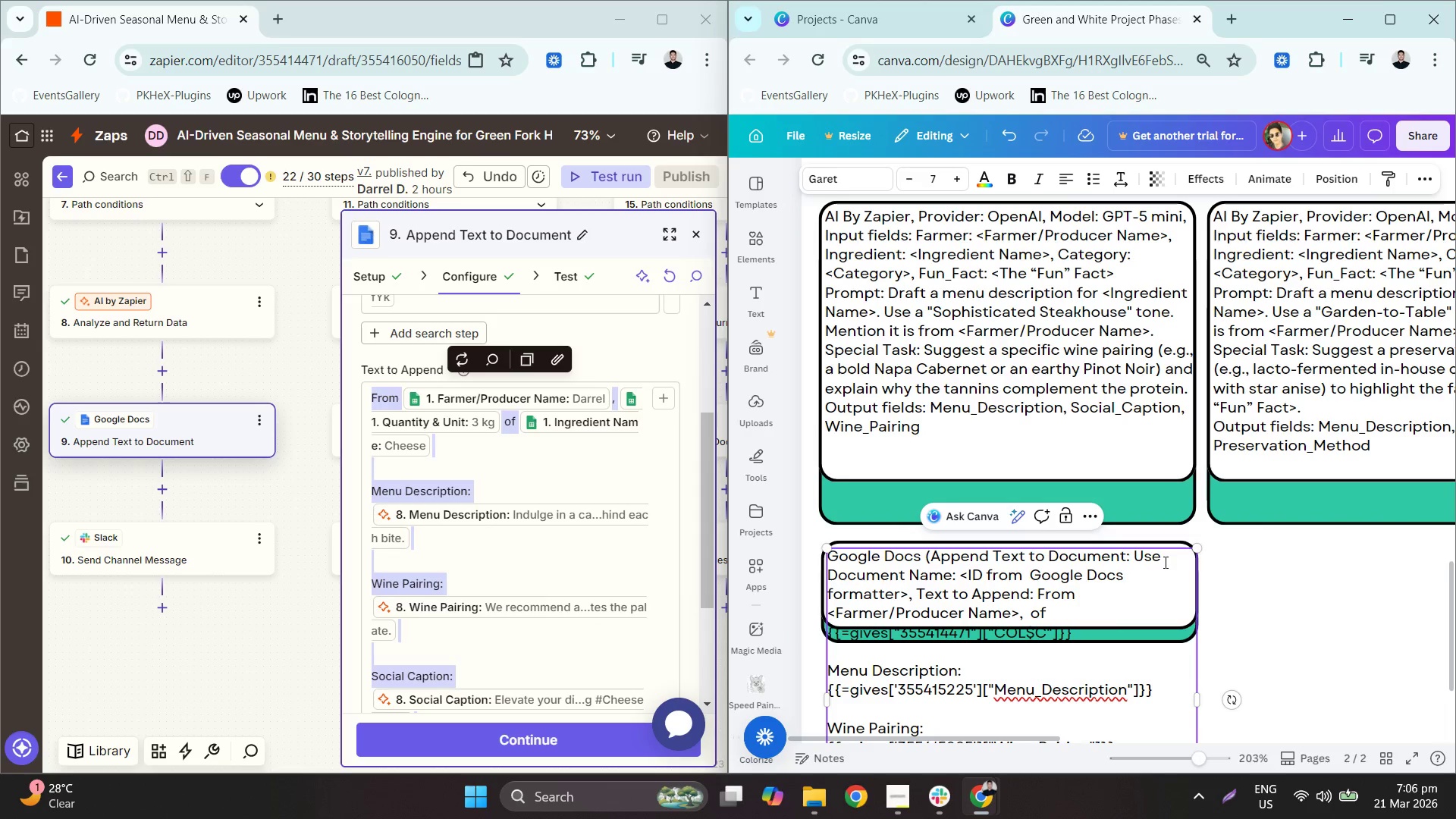 
key(Backspace)
type(,Quanity)
key(Backspace)
key(Backspace)
key(Backspace)
type(tut)
key(Backspace)
key(Backspace)
type(ity 7 Unit. )
 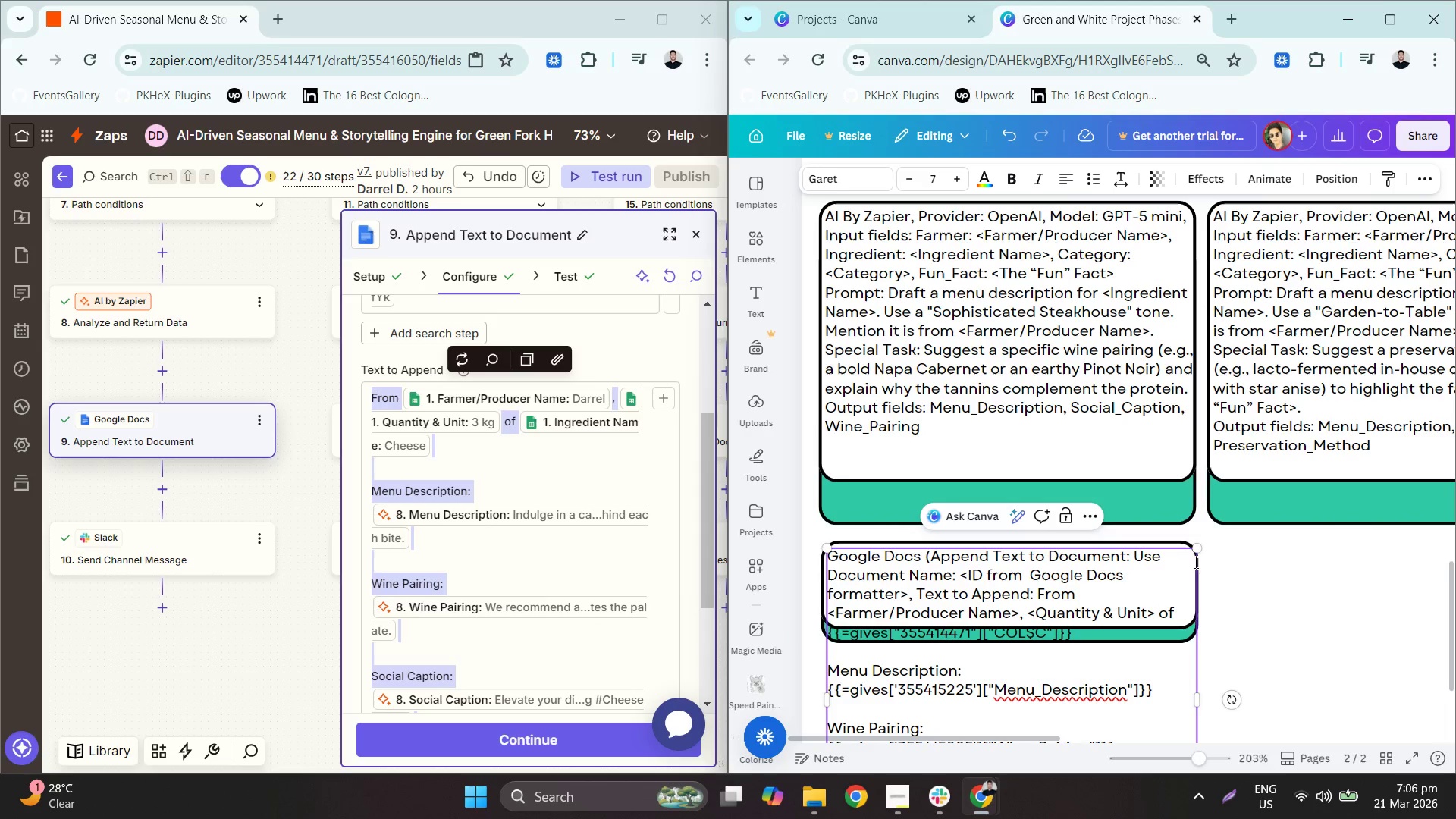 
left_click_drag(start_coordinate=[1081, 637], to_coordinate=[835, 630])
 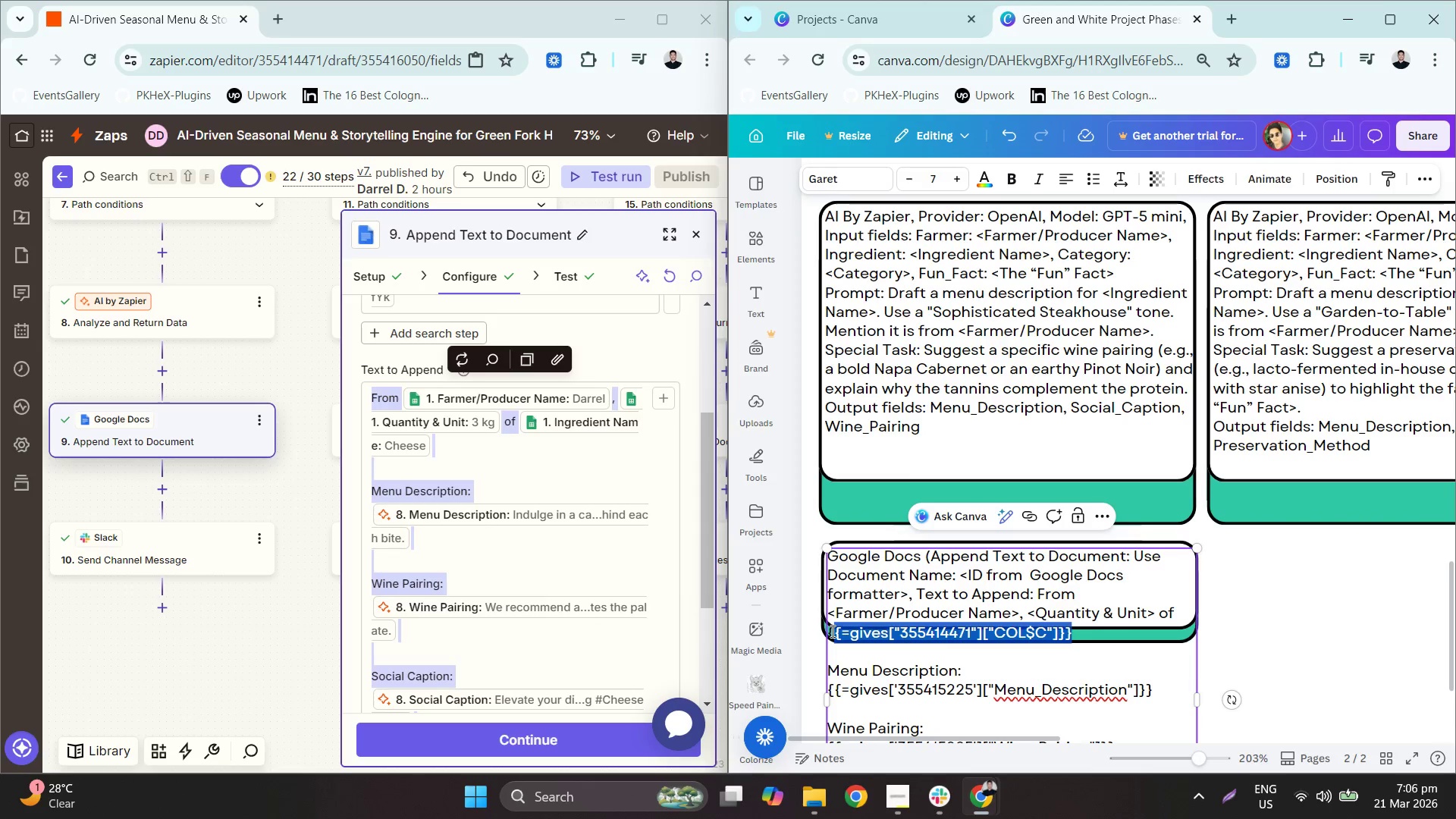 
key(Backspace)
 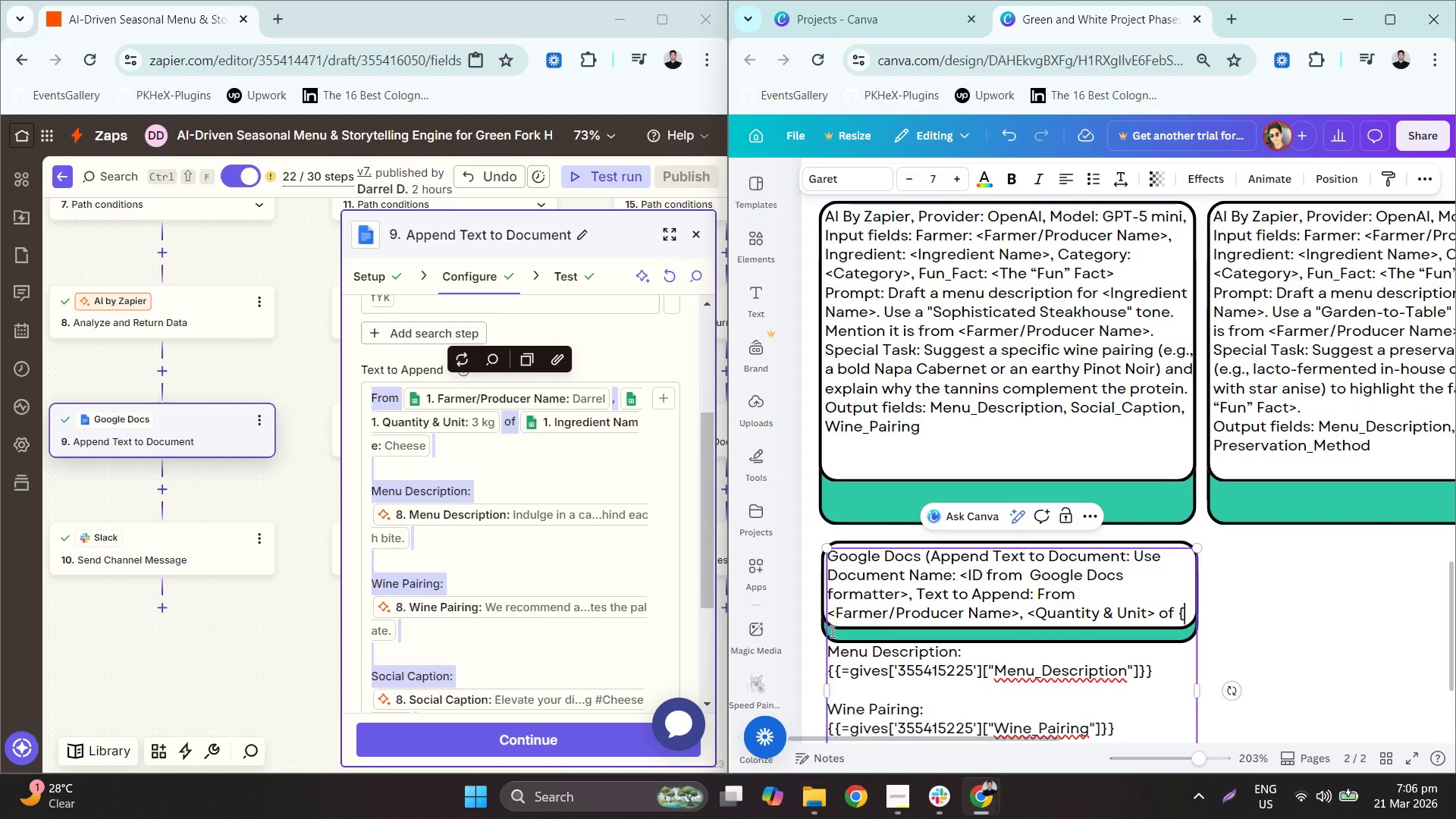 
key(Backspace)
 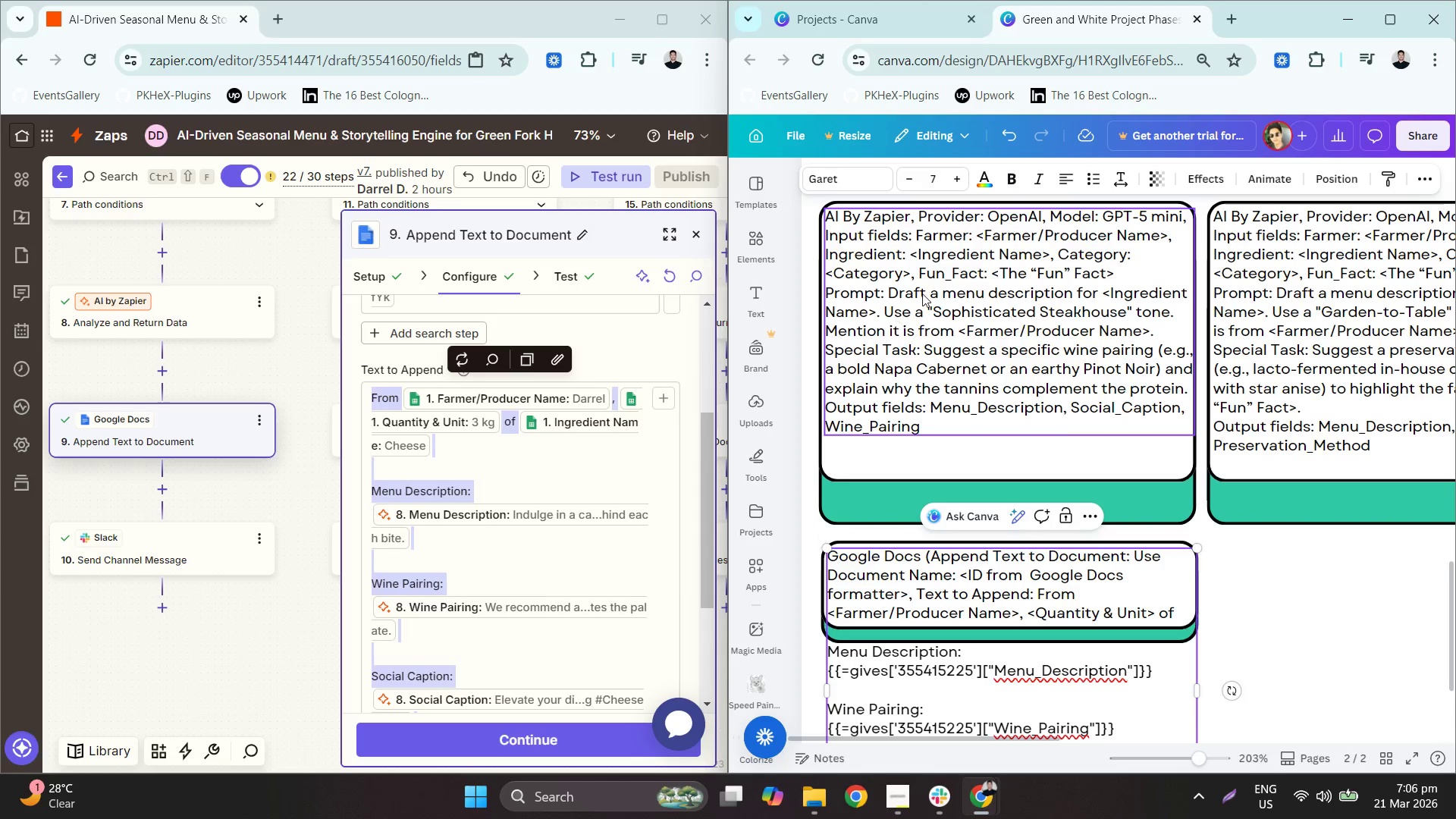 
double_click([1021, 238])
 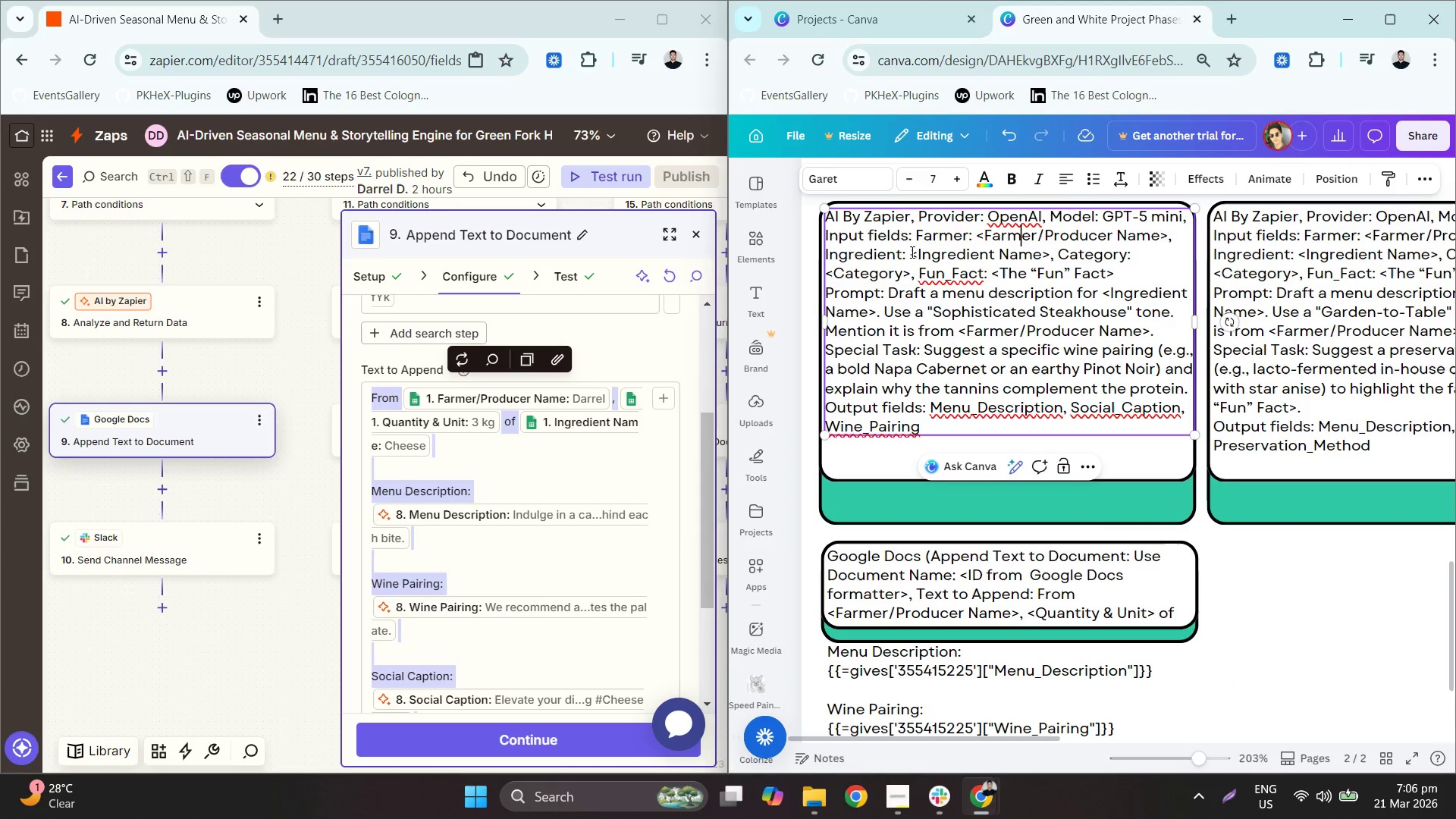 
left_click_drag(start_coordinate=[913, 253], to_coordinate=[1050, 256])
 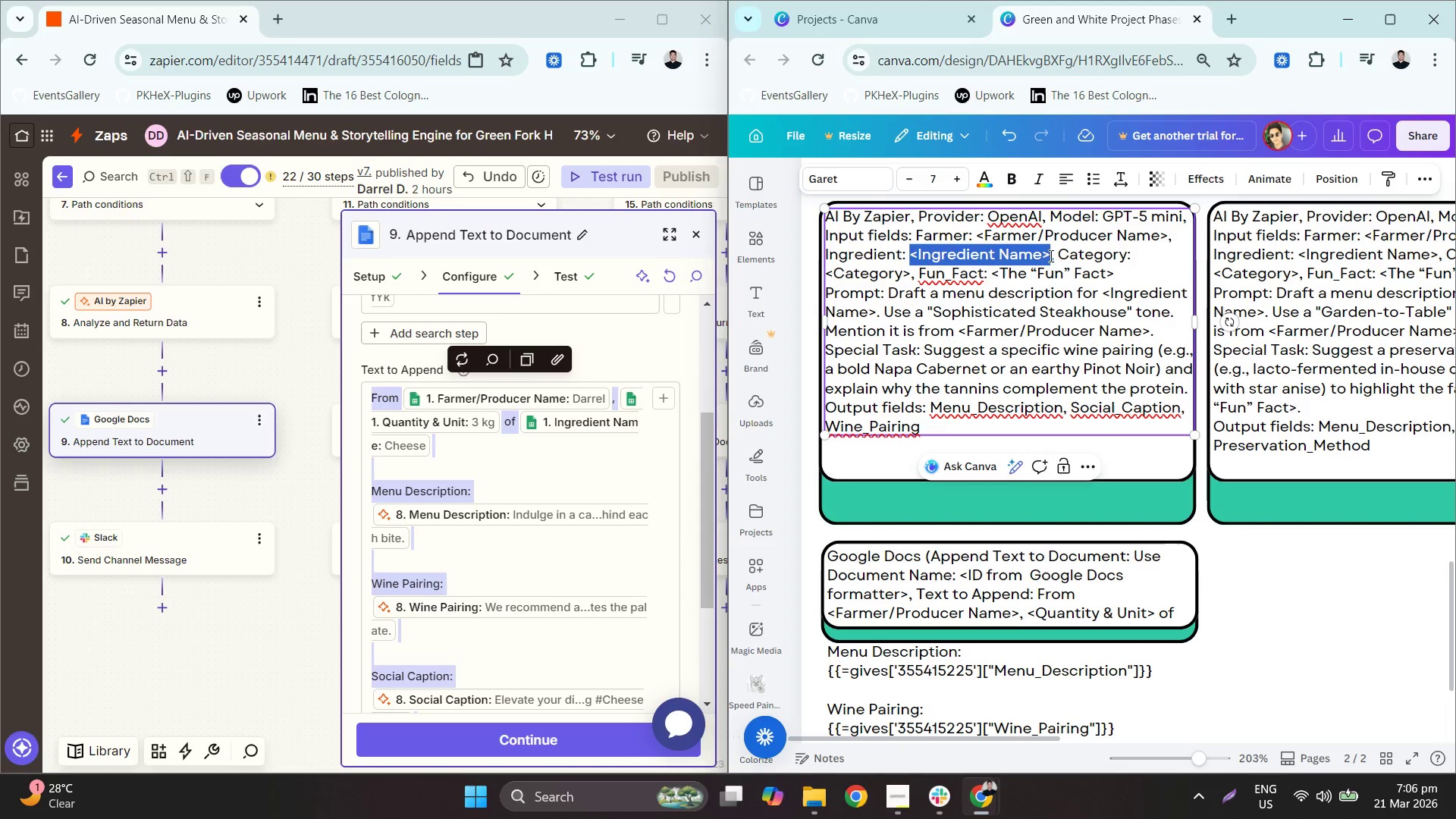 
key(Control+C)
 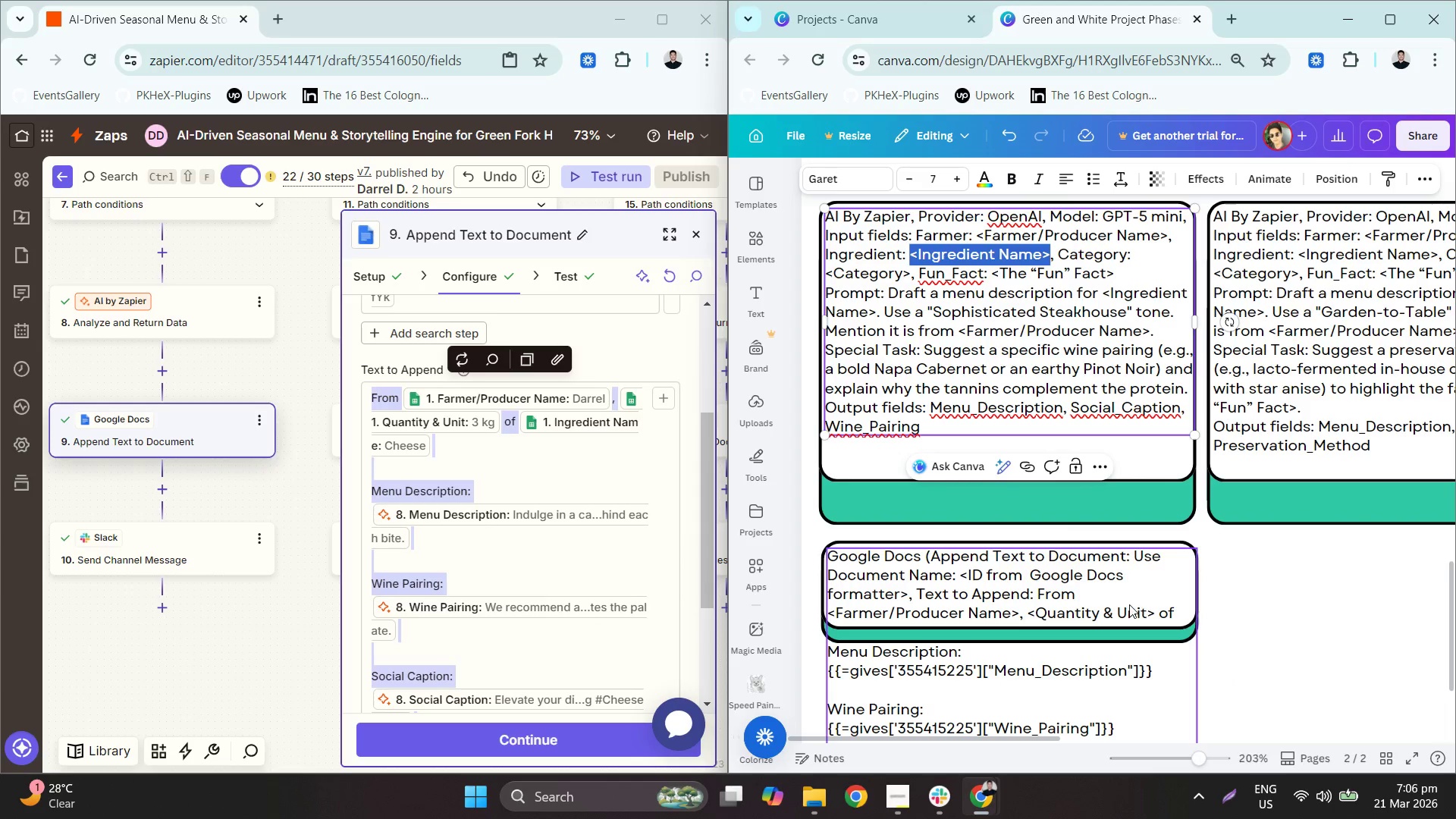 
left_click([1129, 604])
 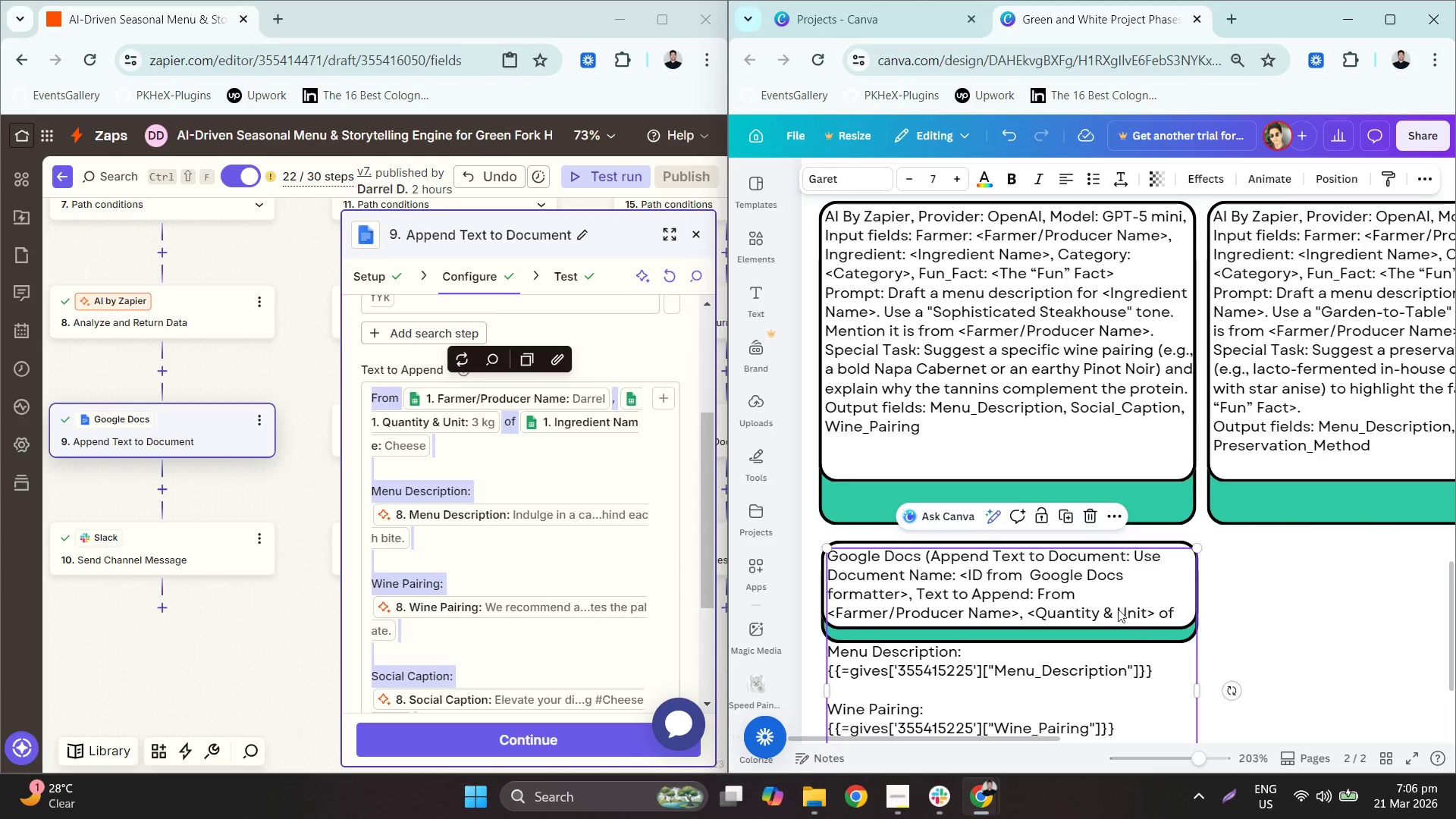 
double_click([1109, 601])
 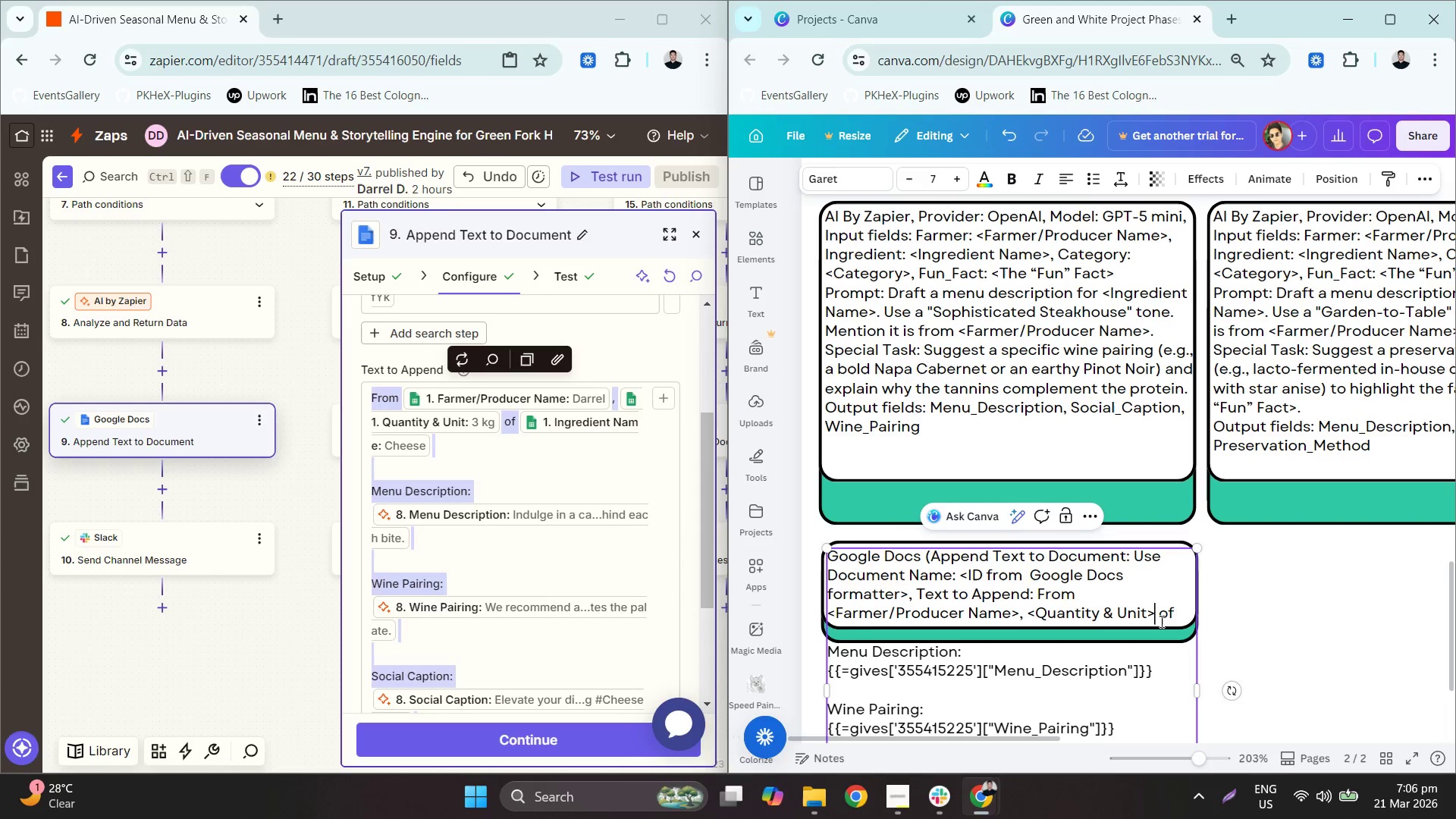 
left_click([1182, 616])
 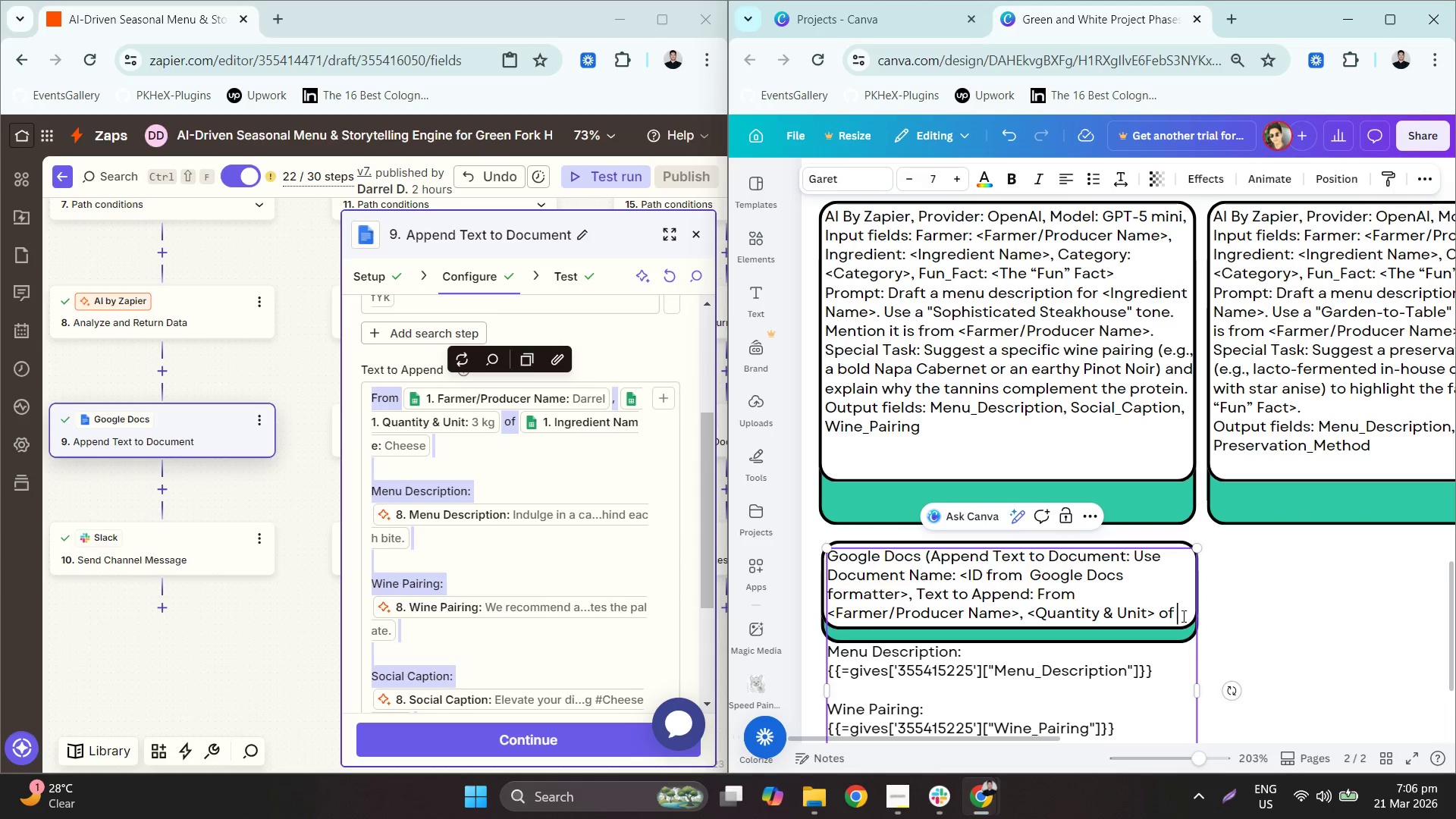 
key(Control+ControlLeft)
 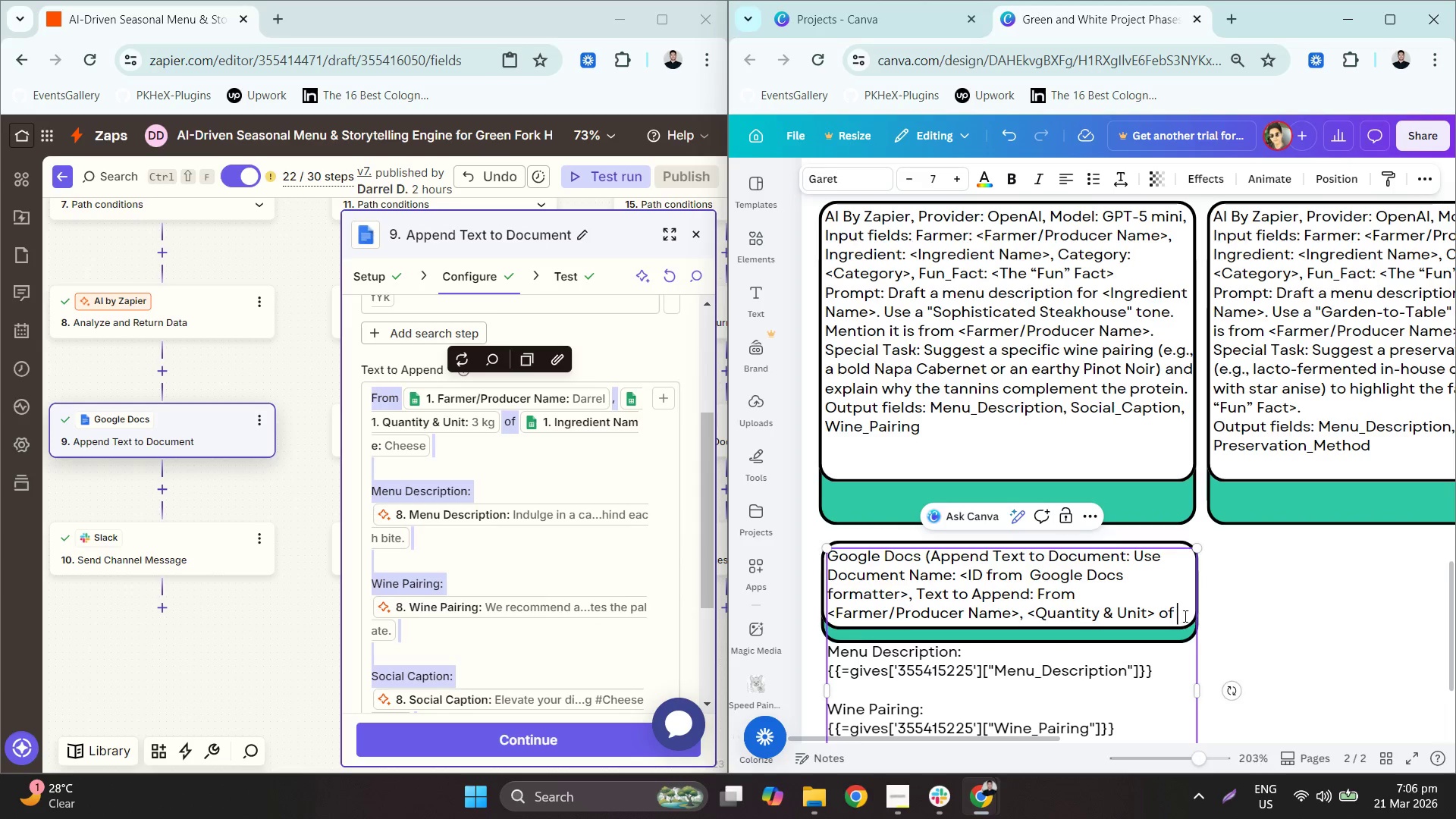 
key(Control+V)
 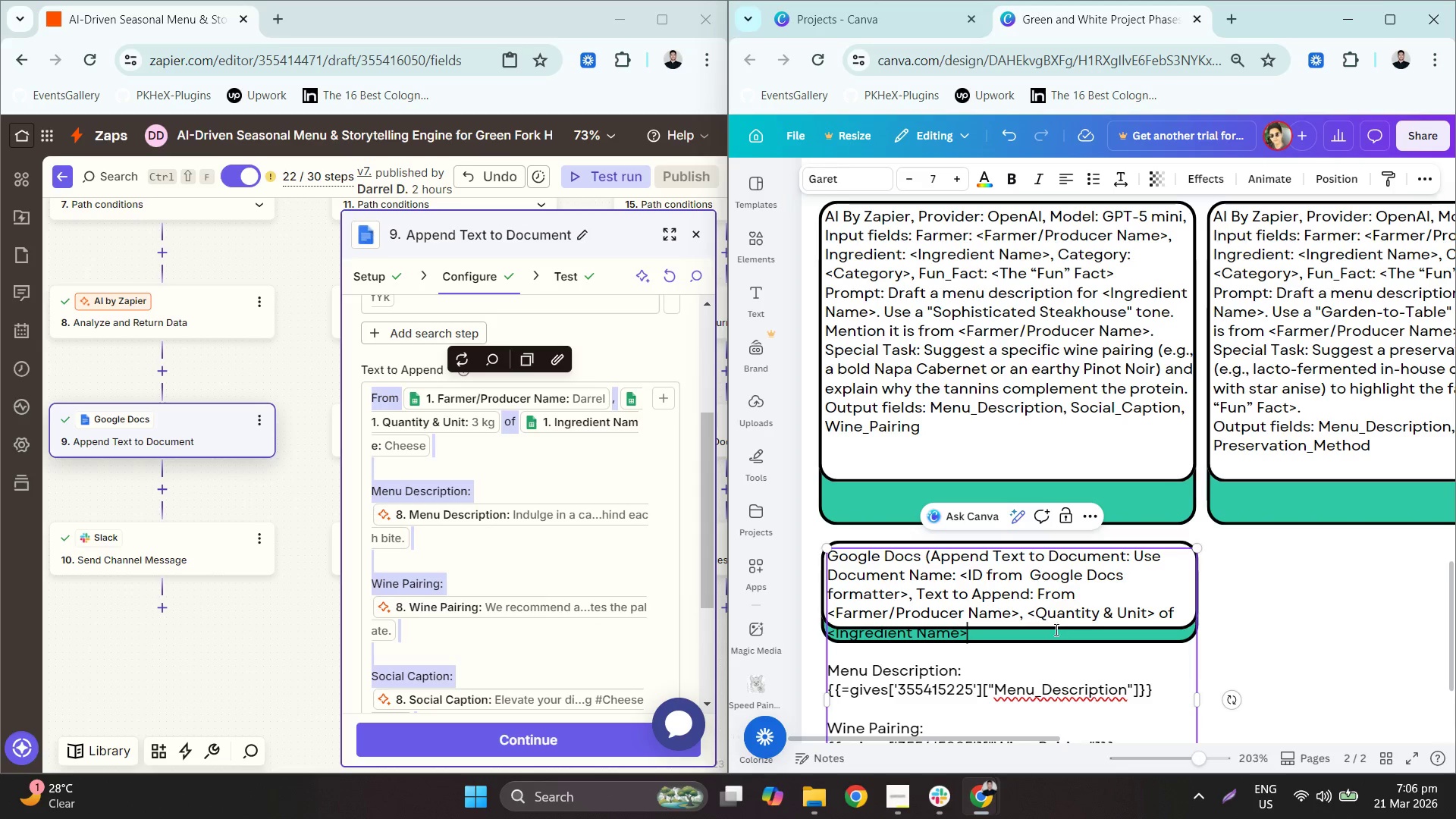 
left_click([871, 660])
 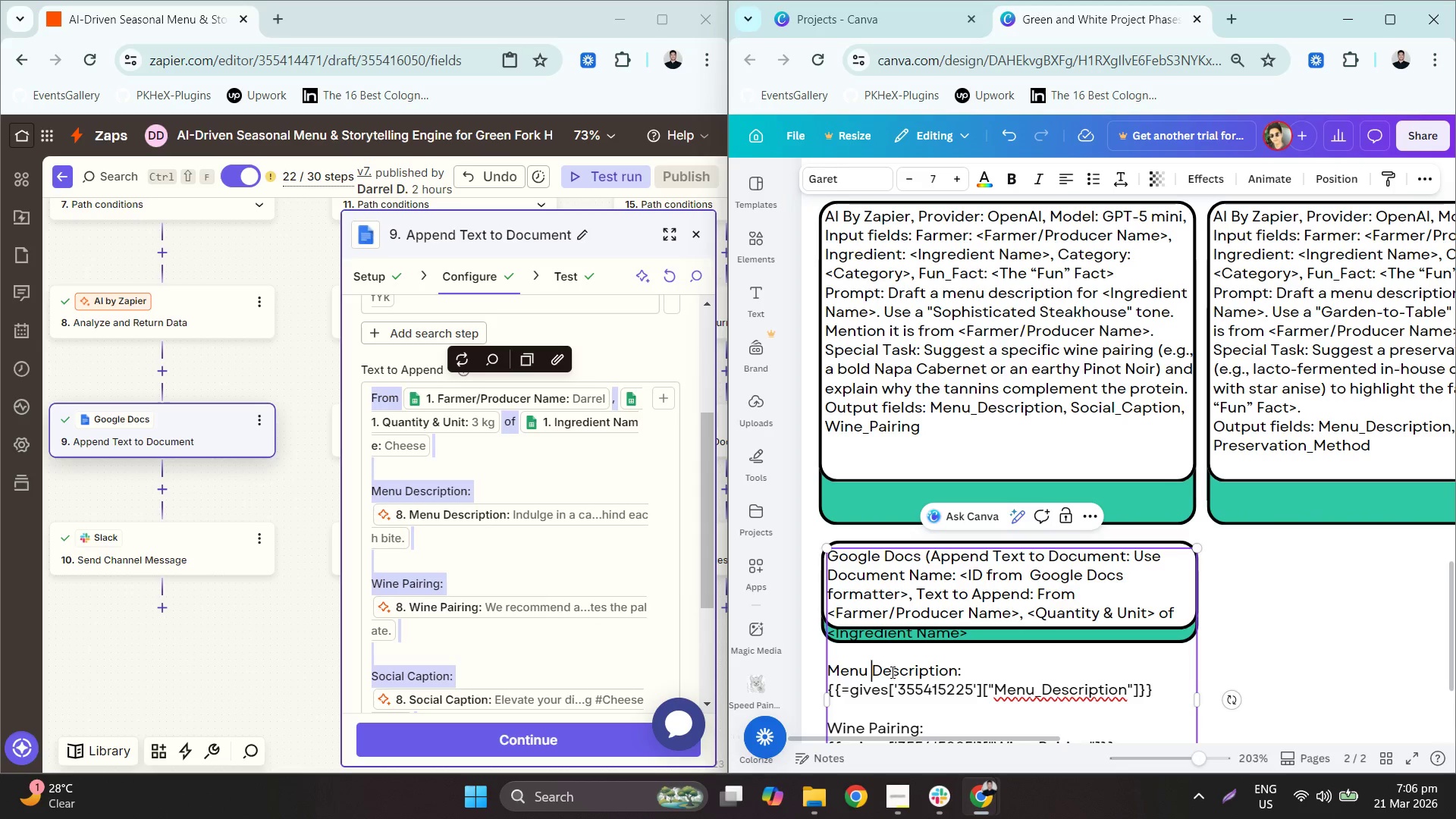 
scroll: coordinate [891, 672], scroll_direction: down, amount: 2.0
 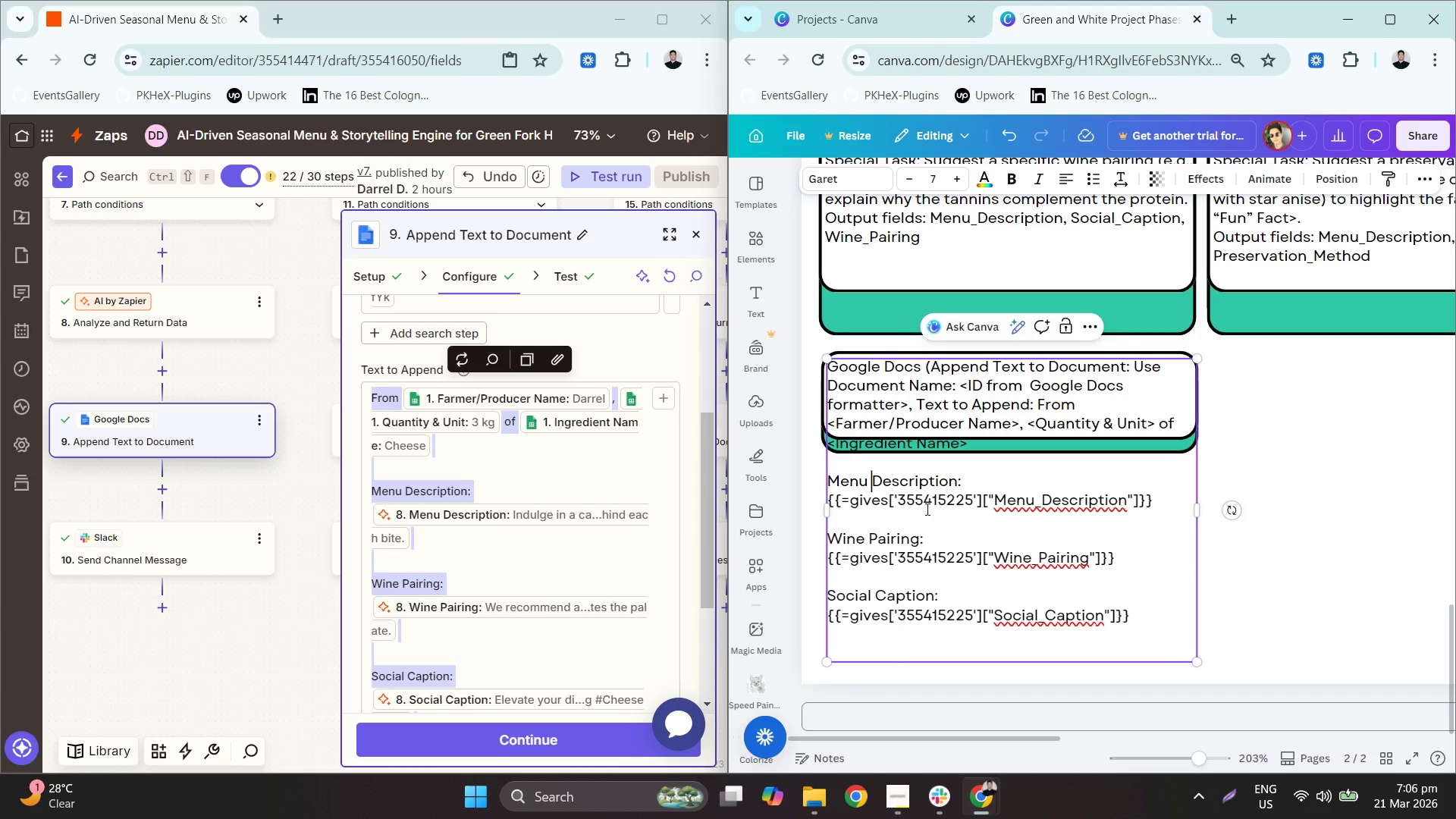 
left_click([930, 532])
 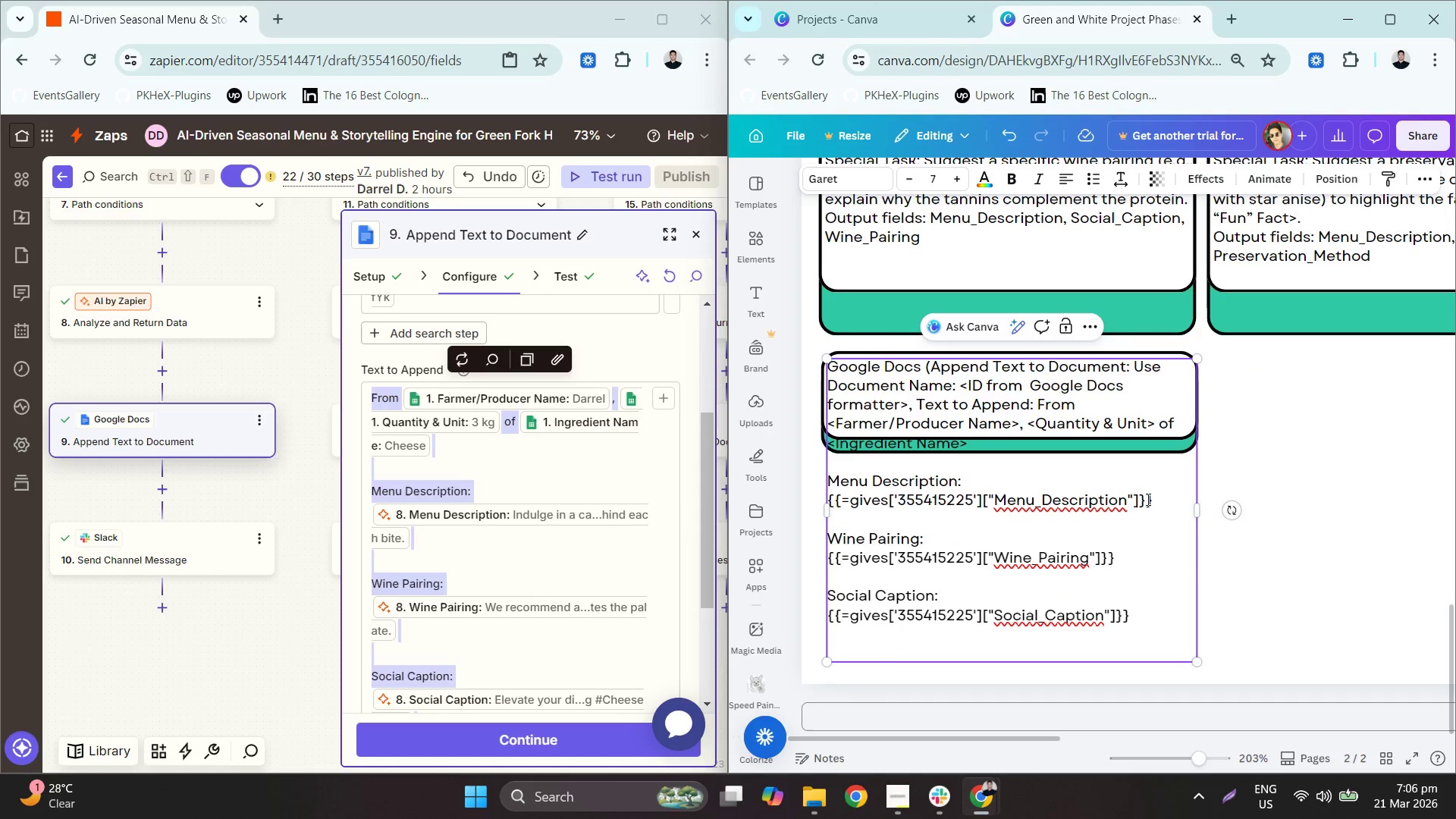 
left_click_drag(start_coordinate=[1153, 500], to_coordinate=[827, 501])
 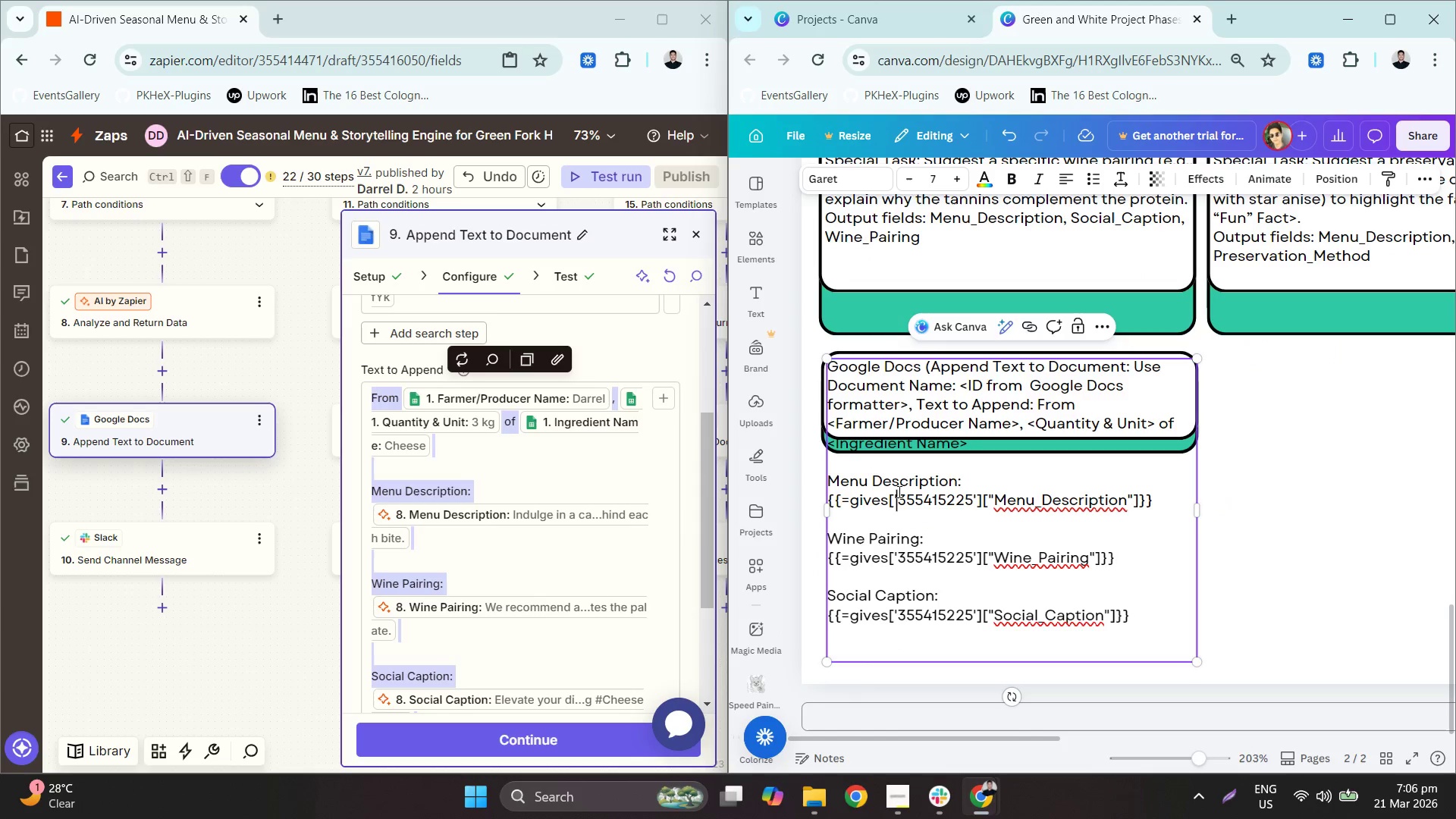 
double_click([898, 491])
 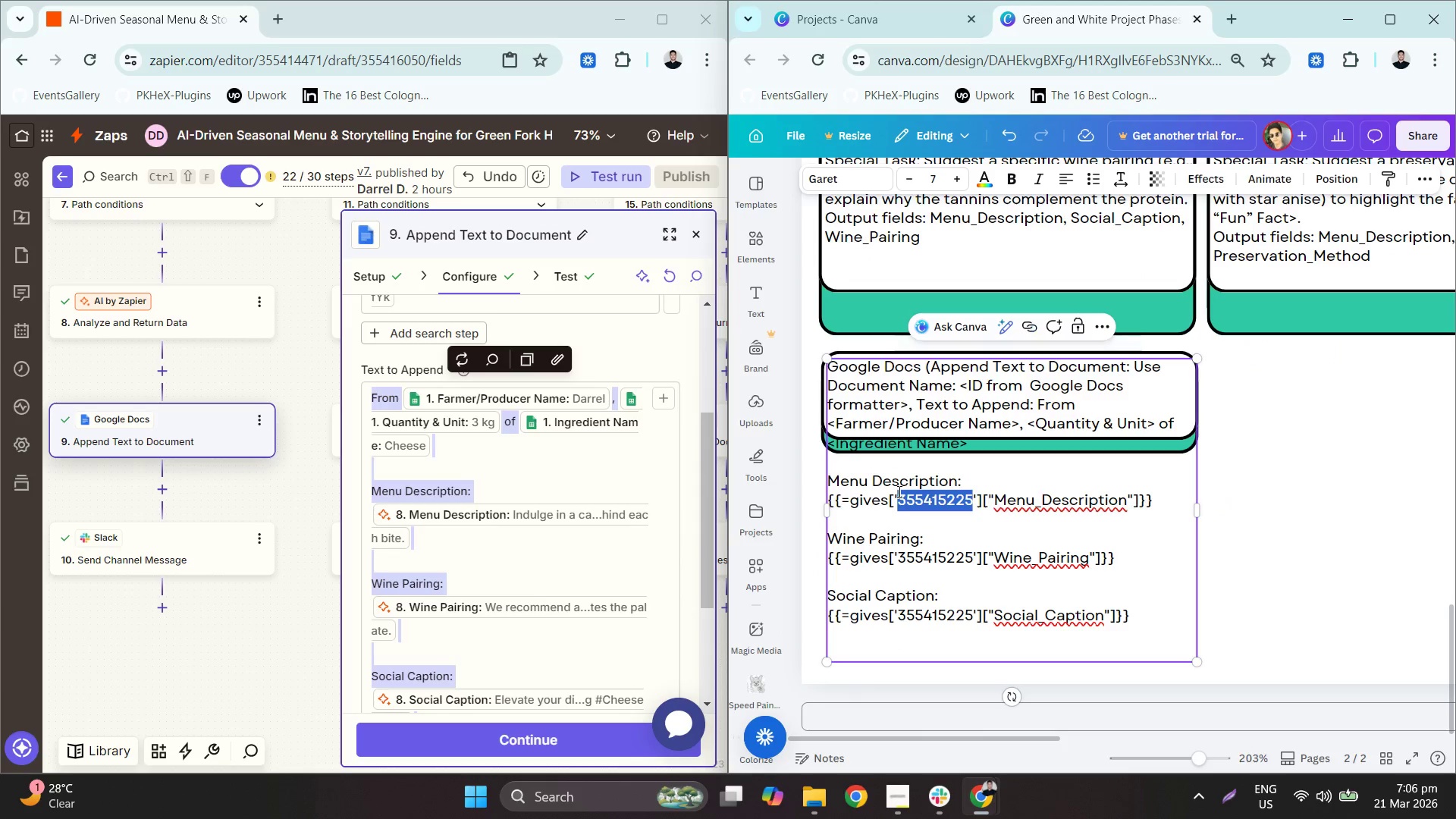 
triple_click([898, 491])
 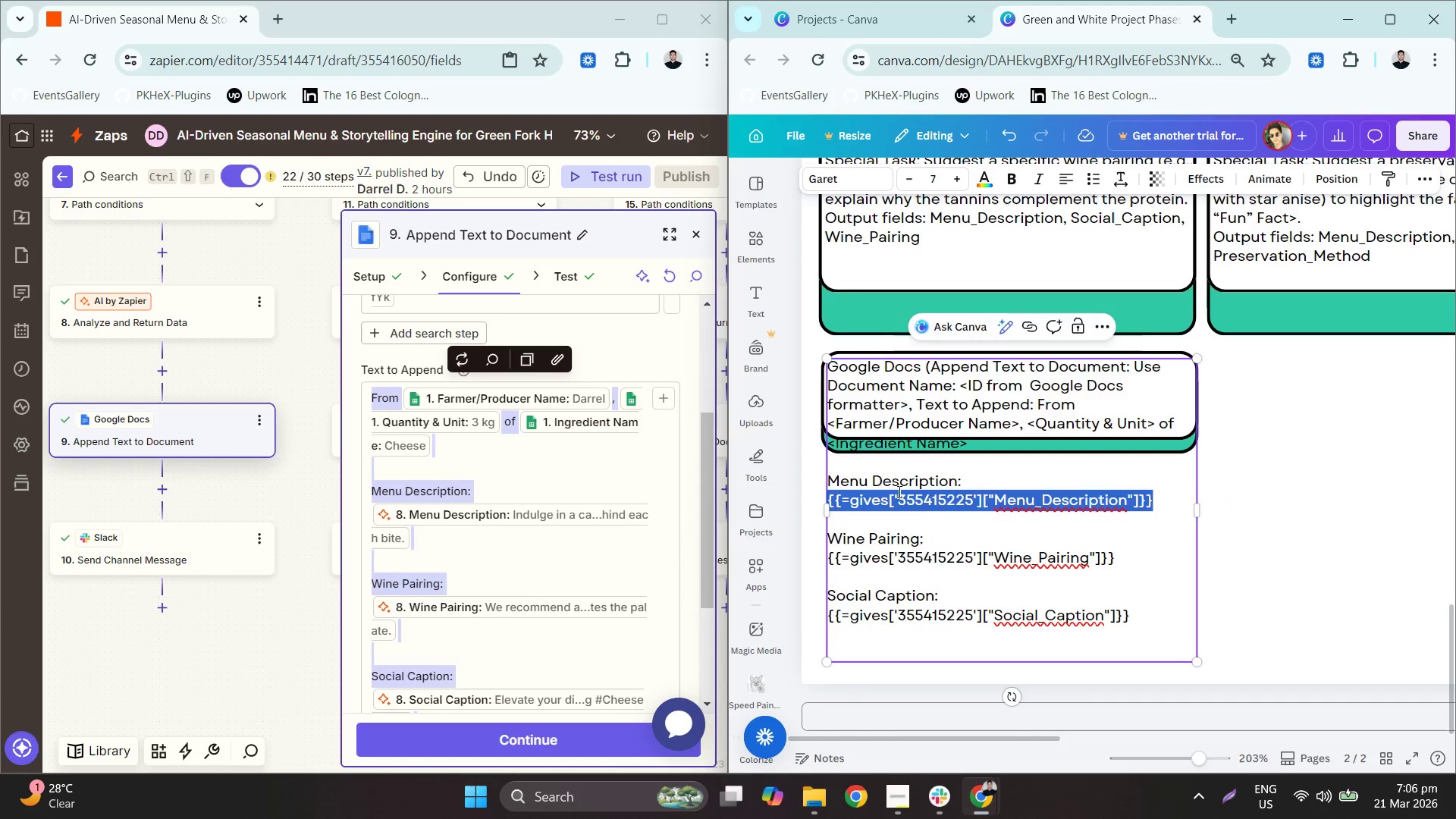 
key(Backspace)
 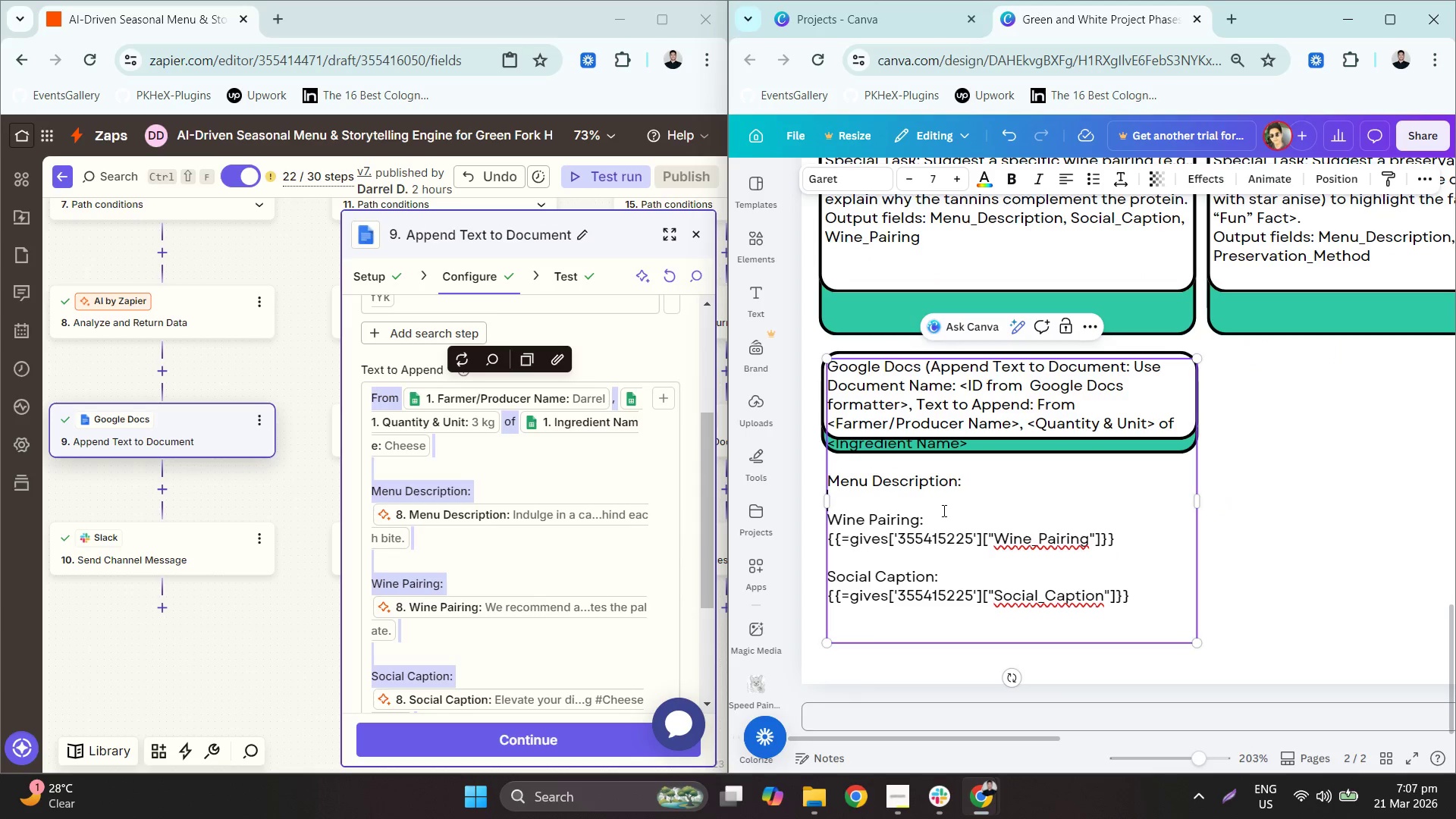 
key(Backspace)
 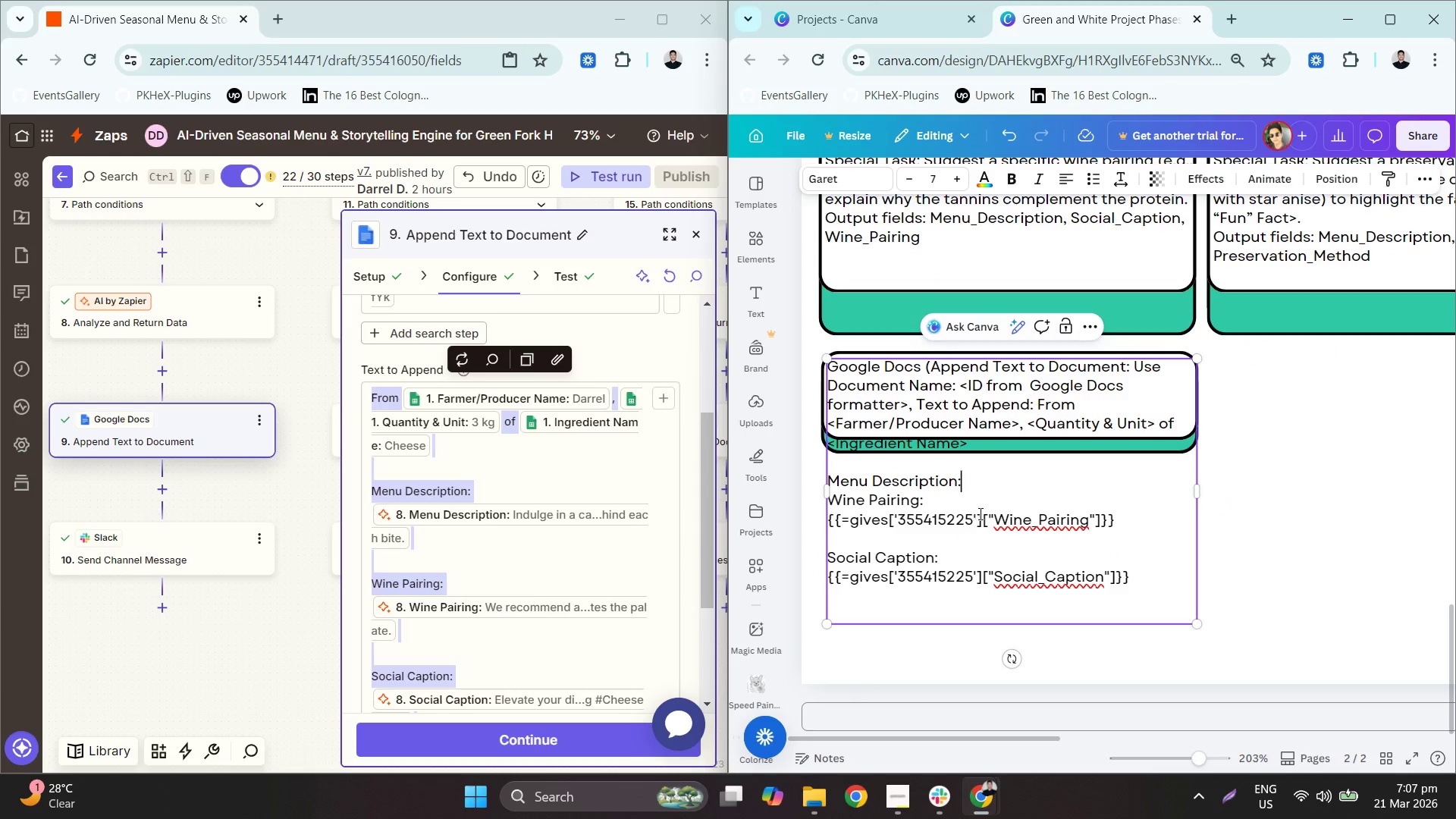 
key(Space)
 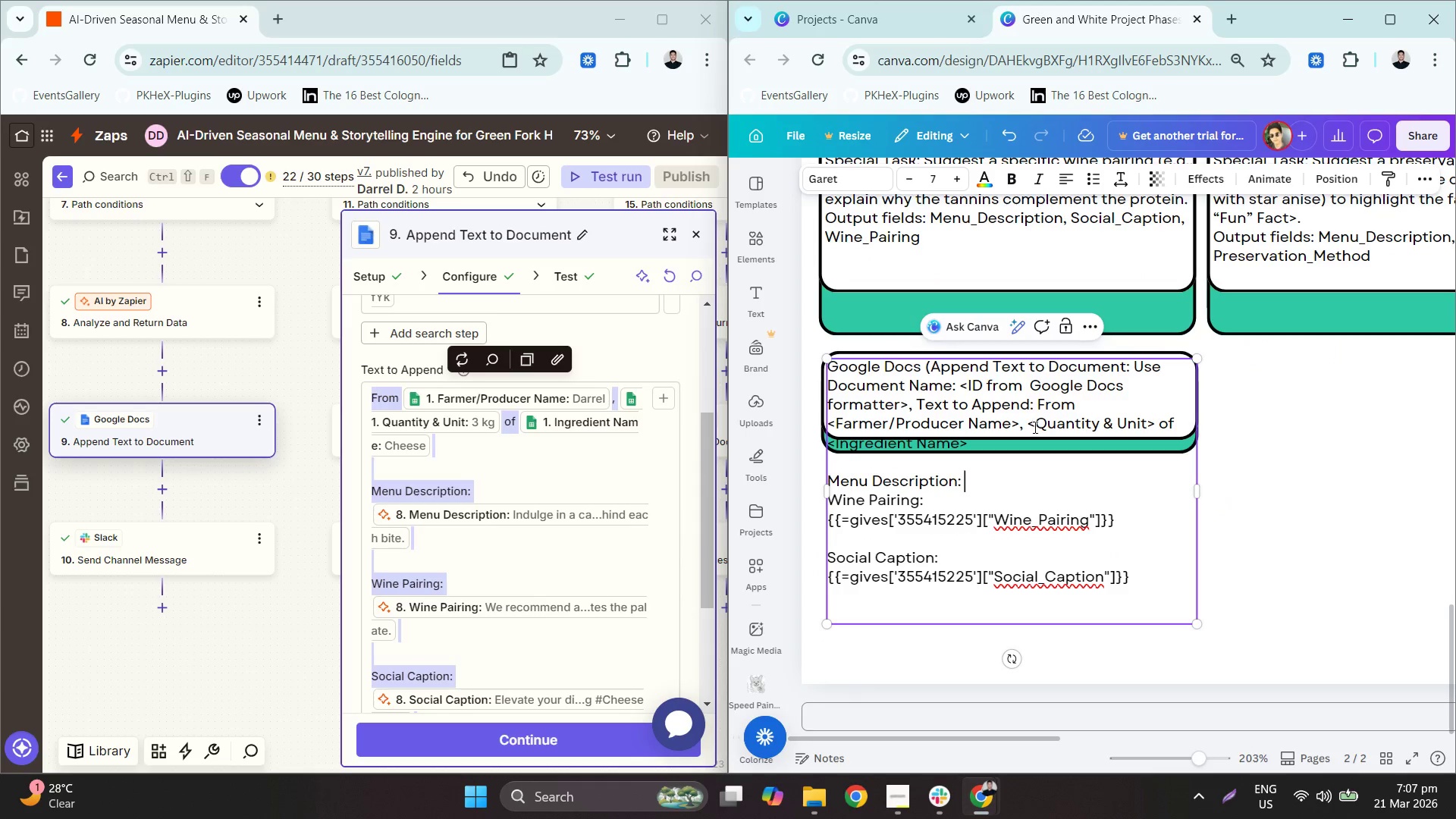 
scroll: coordinate [1041, 439], scroll_direction: up, amount: 1.0
 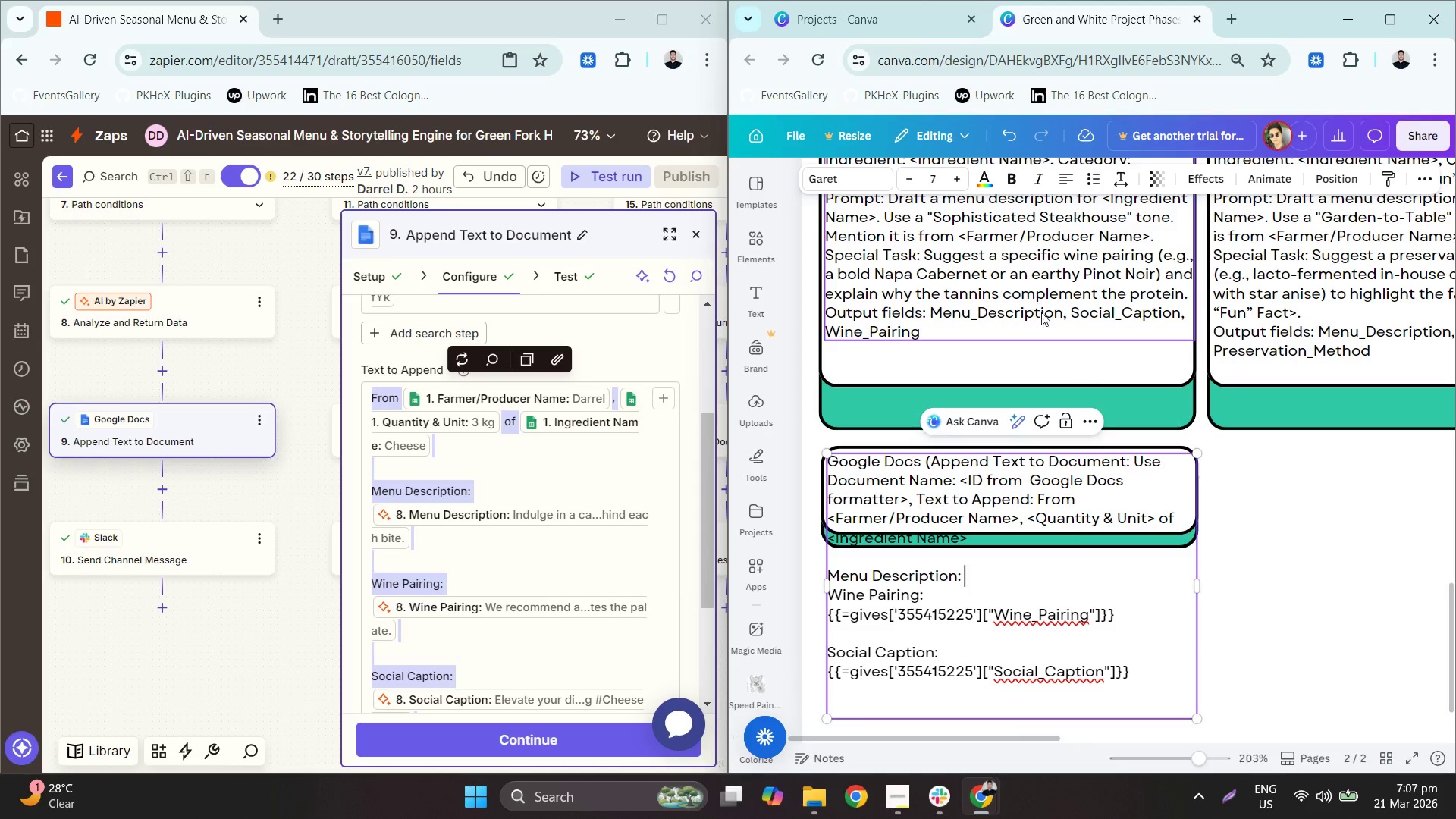 
double_click([1043, 315])
 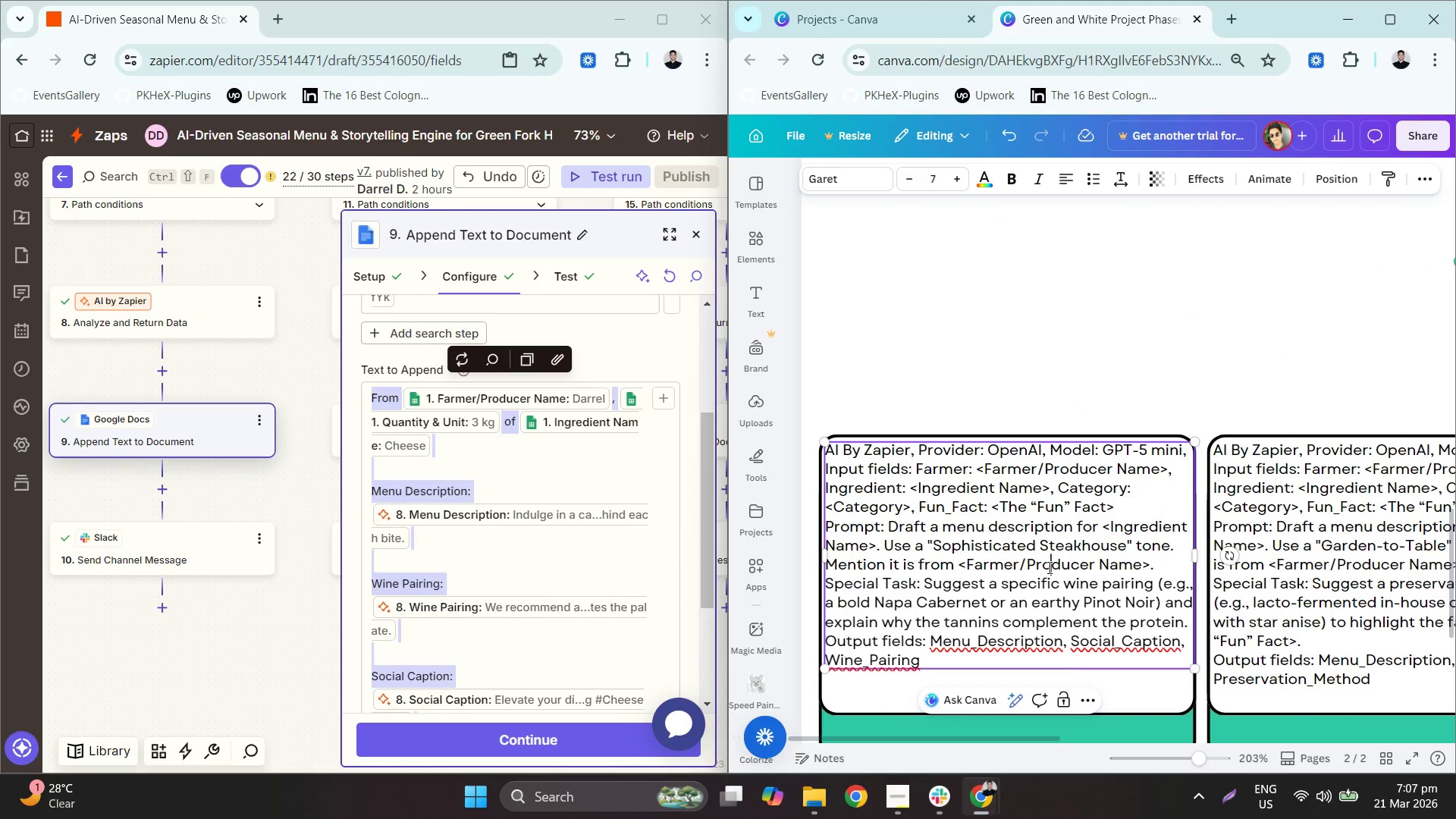 
scroll: coordinate [1043, 561], scroll_direction: down, amount: 3.0
 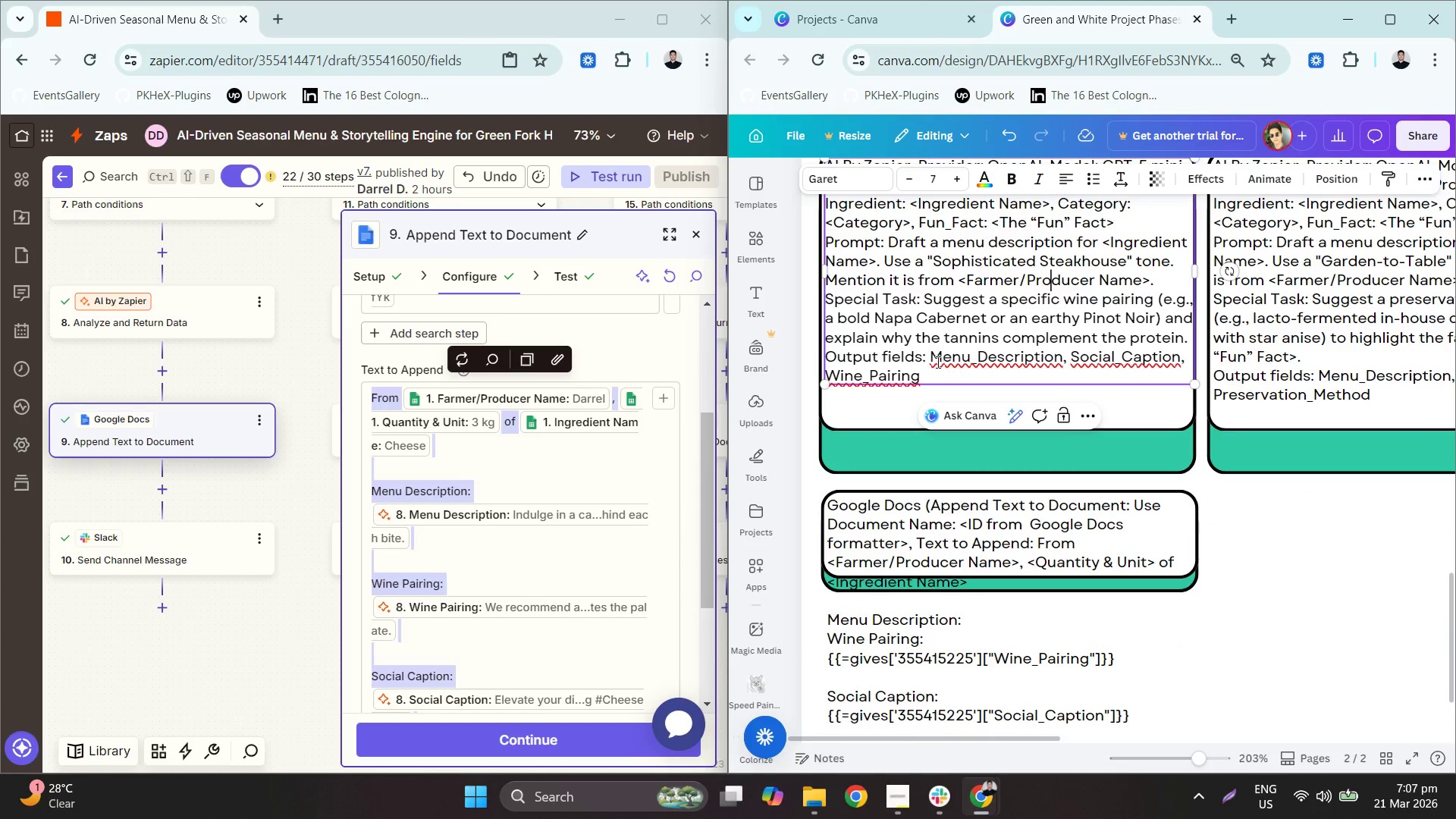 
left_click_drag(start_coordinate=[936, 361], to_coordinate=[1062, 366])
 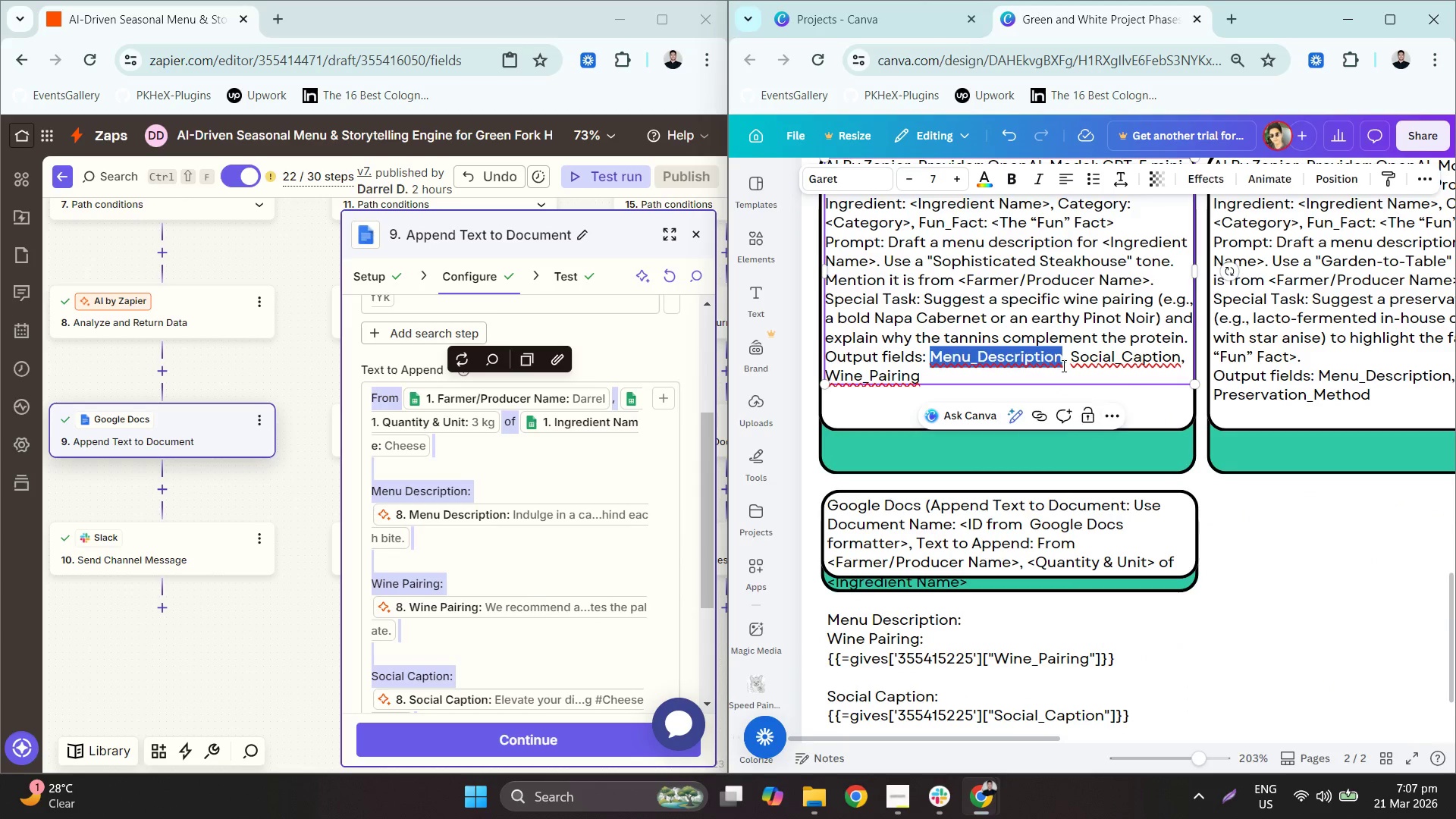 
key(Control+C)
 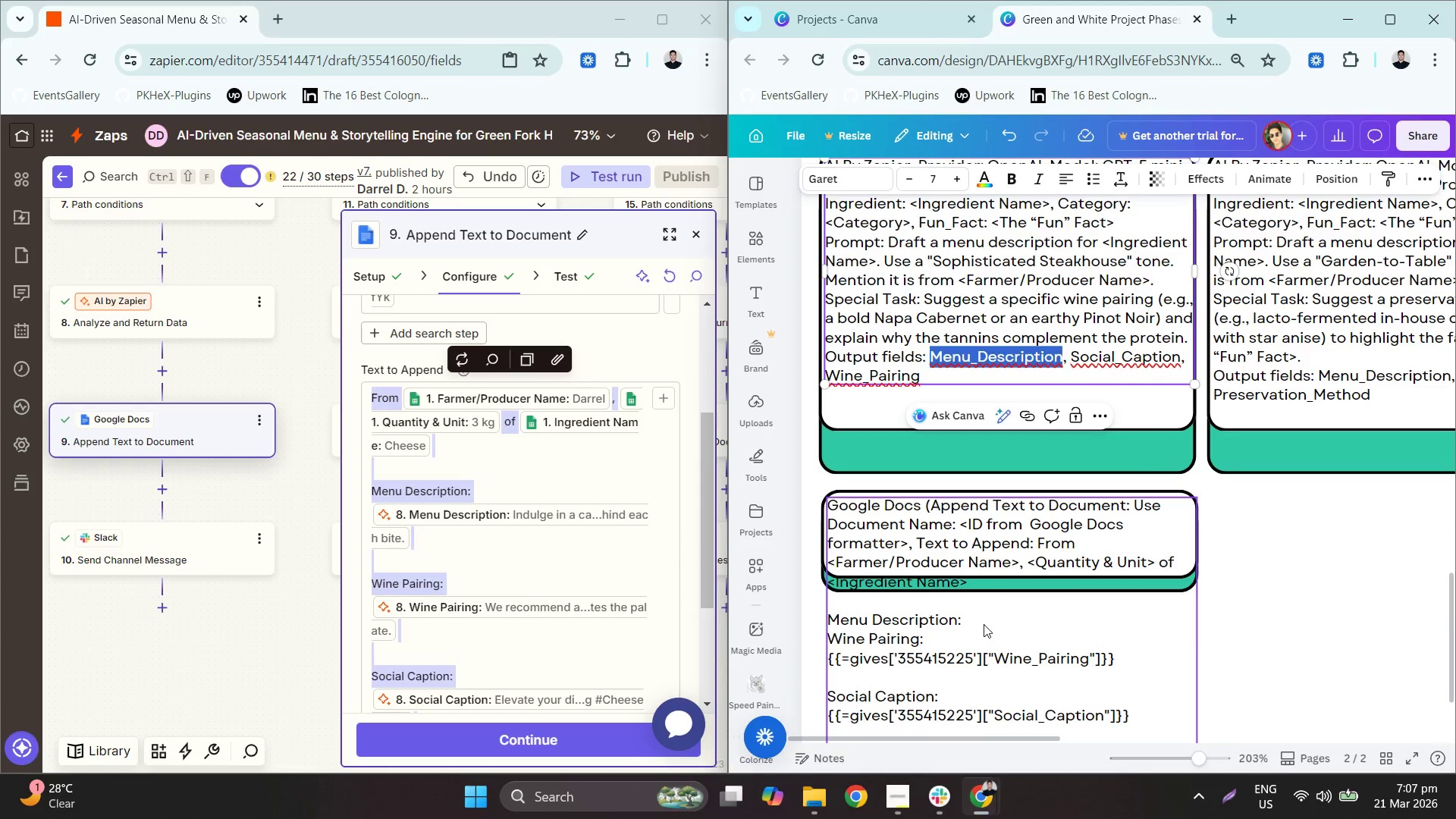 
double_click([984, 624])
 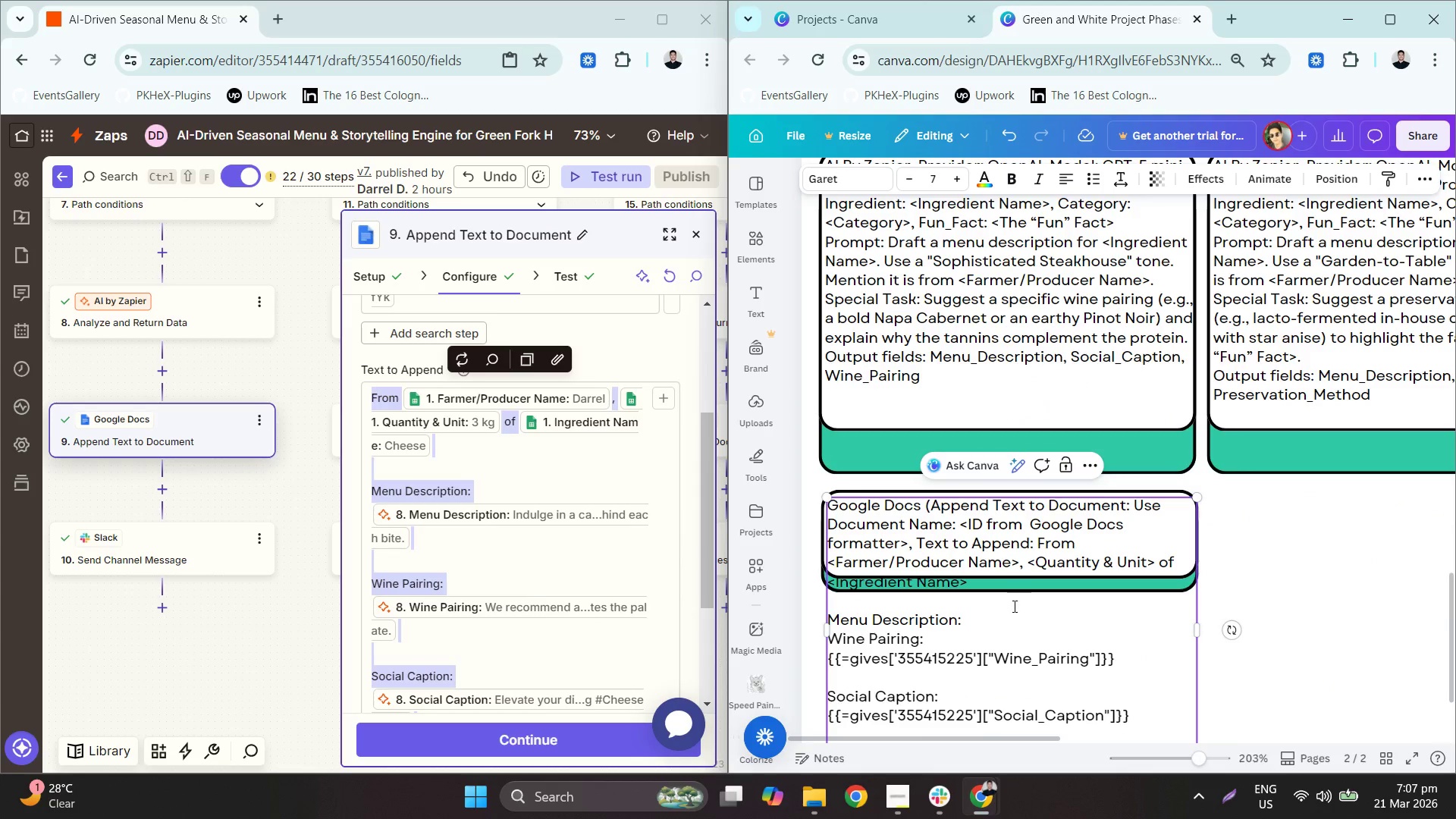 
key(Shift+ShiftLeft)
 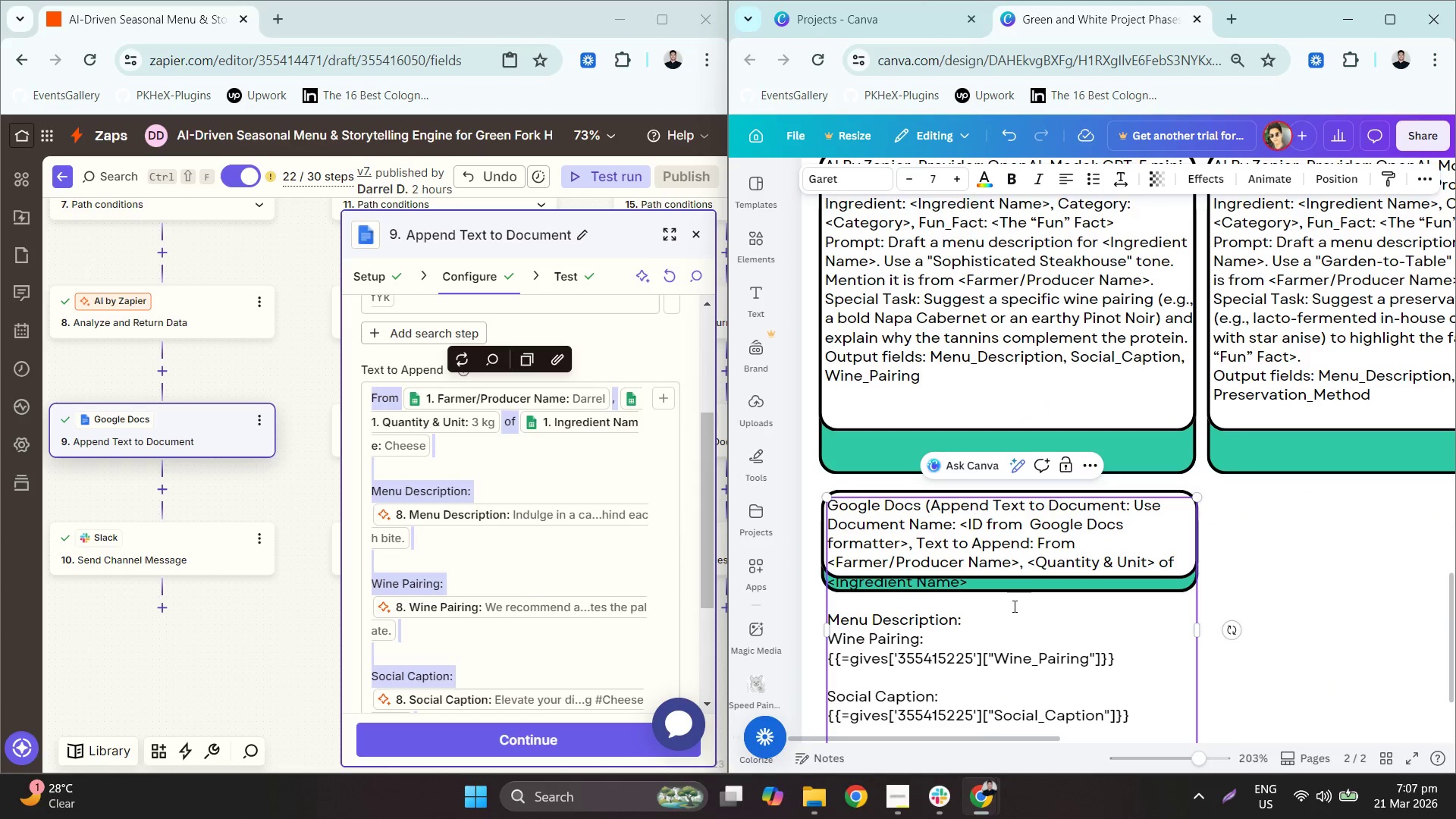 
key(Comma)
 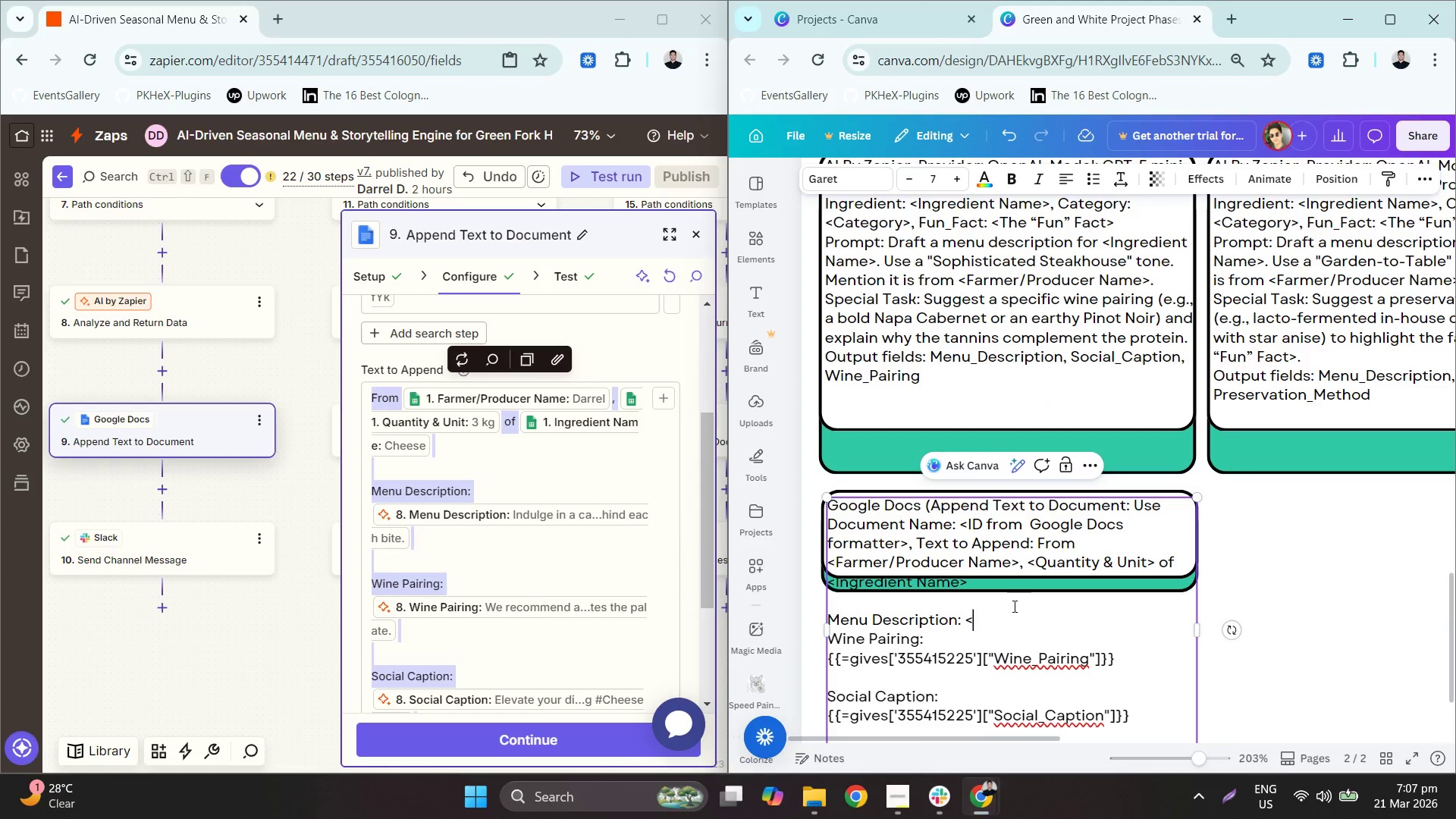 
key(Control+Shift+ControlLeft)
 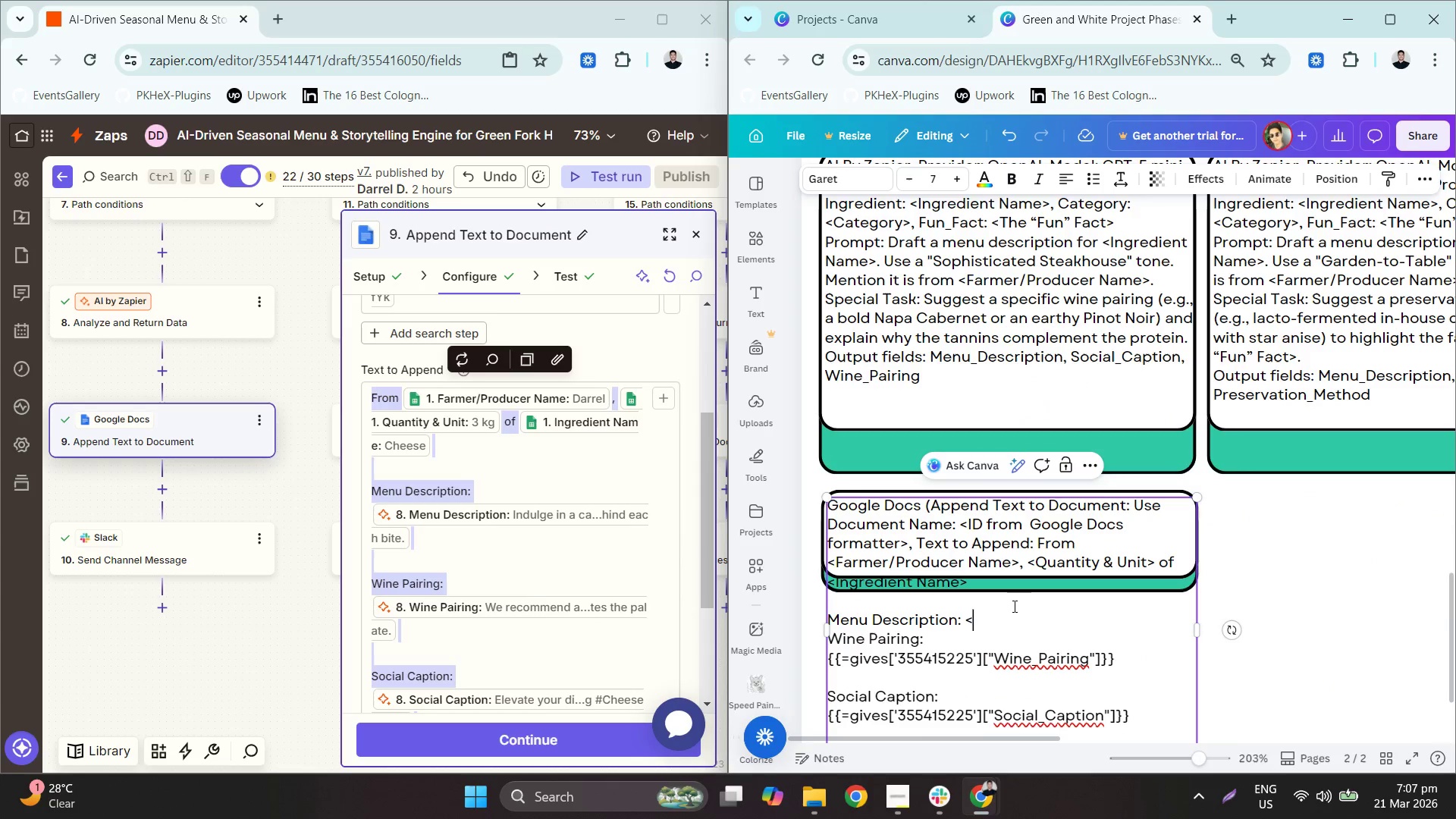 
key(Control+V)
 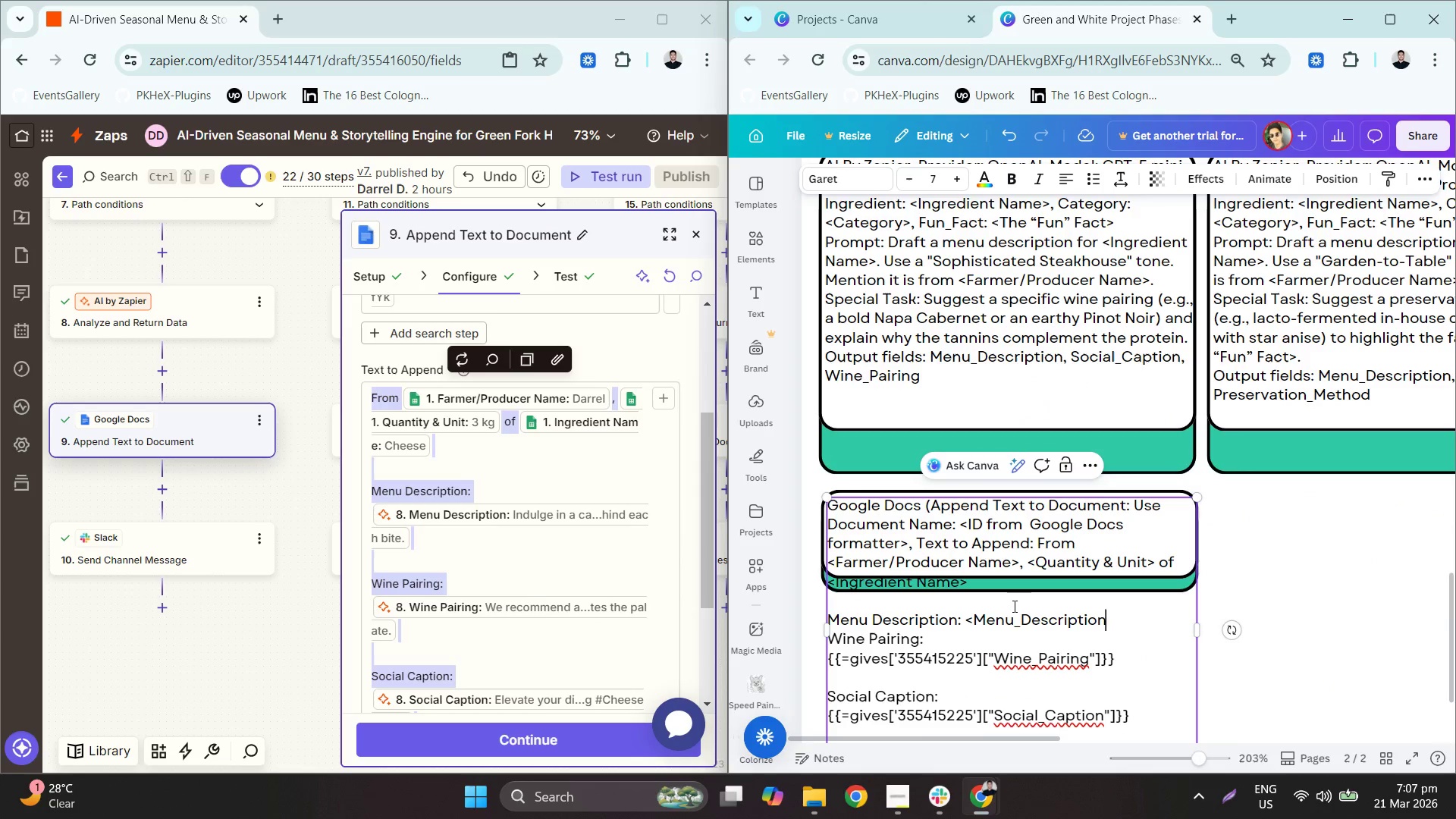 
key(Shift+ShiftLeft)
 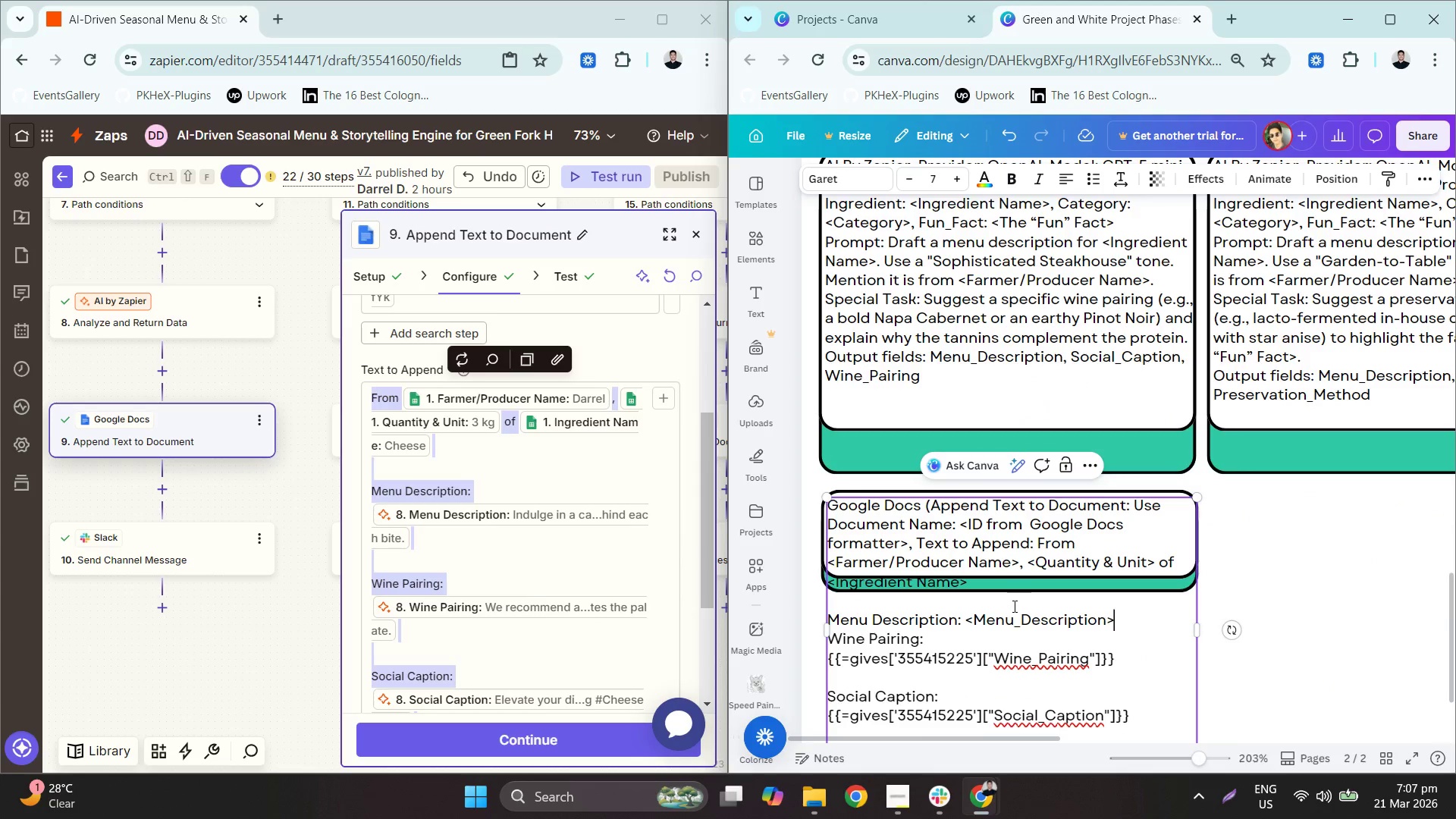 
key(Shift+Period)
 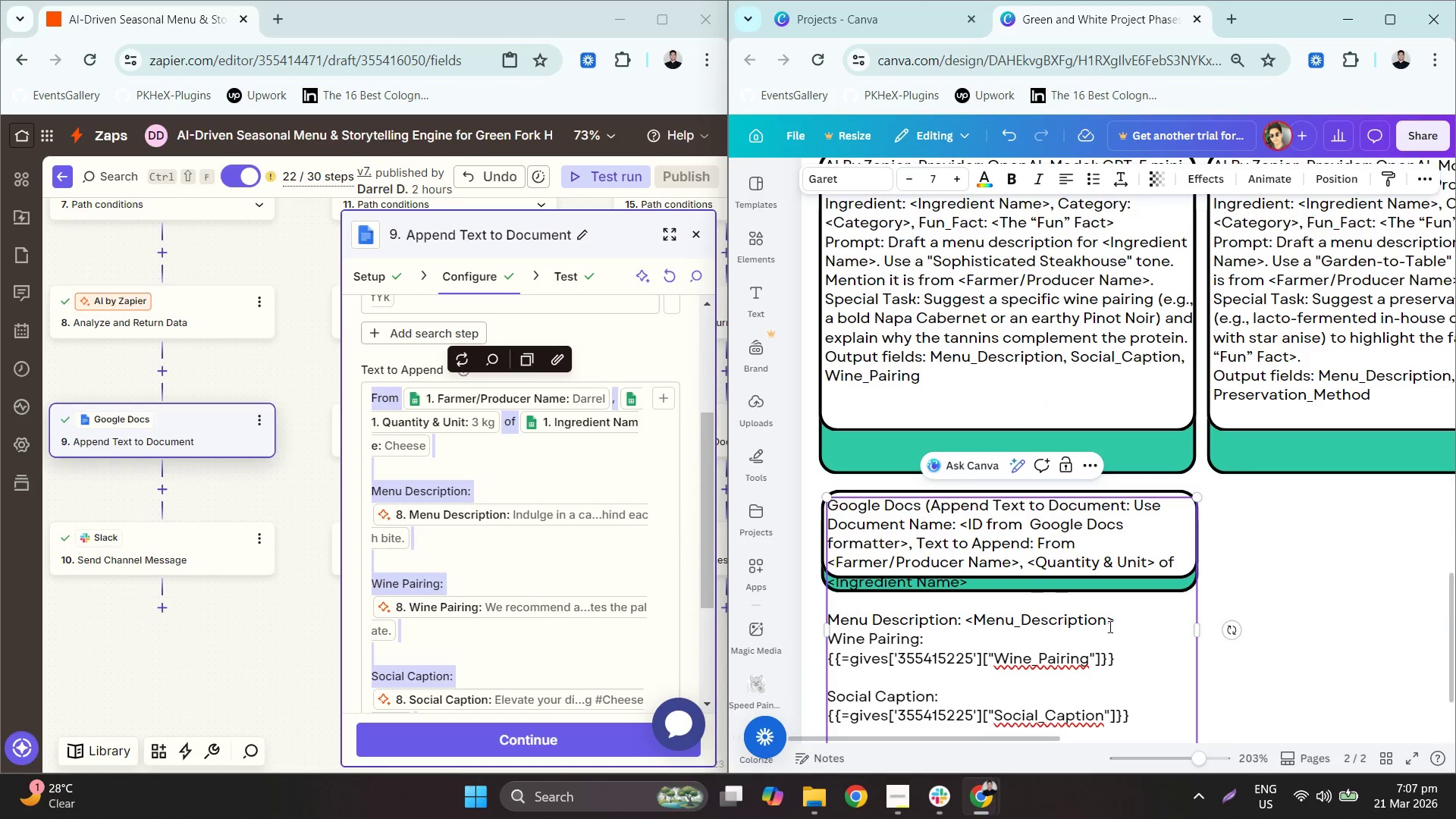 
key(Enter)
 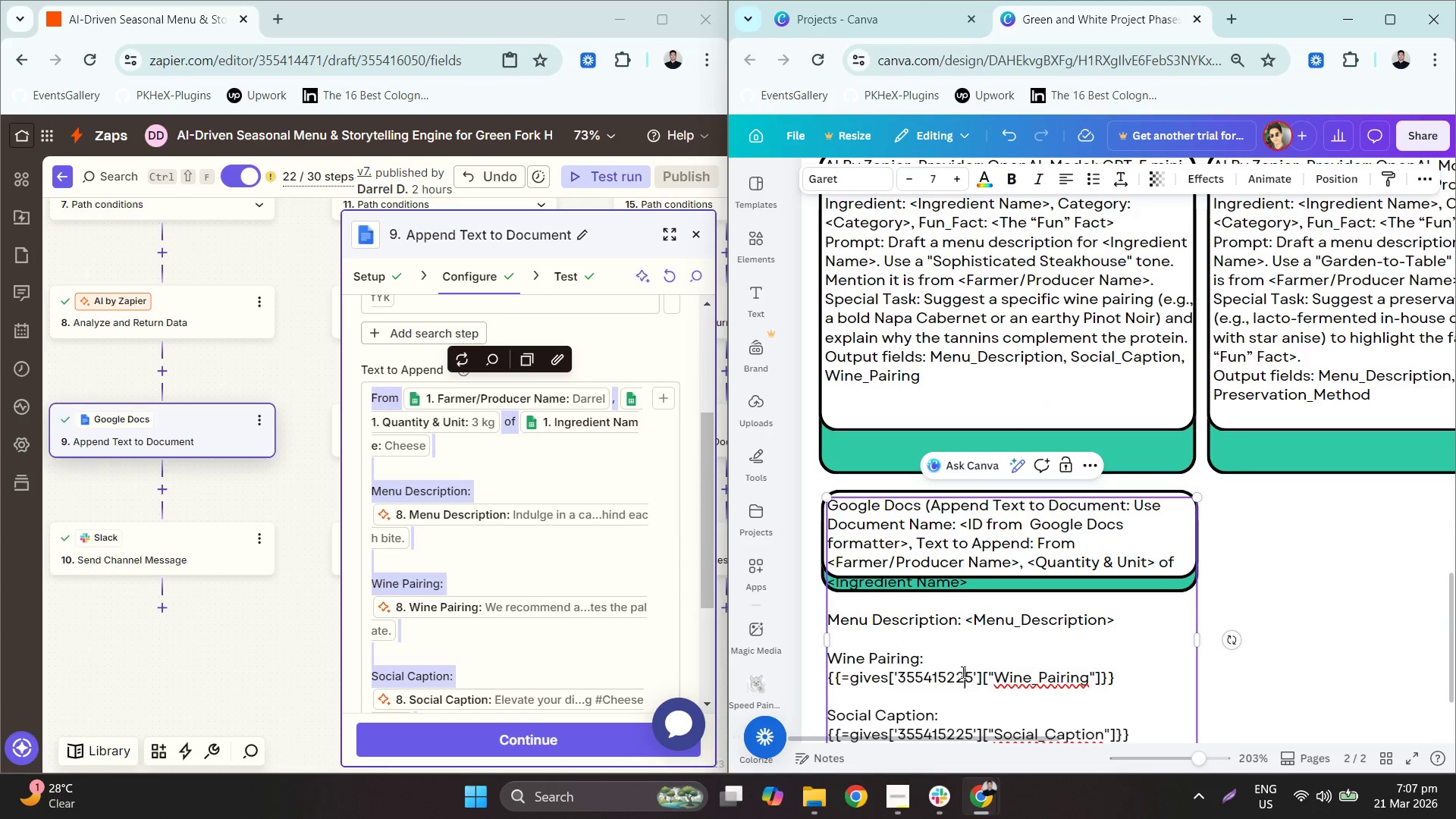 
double_click([962, 672])
 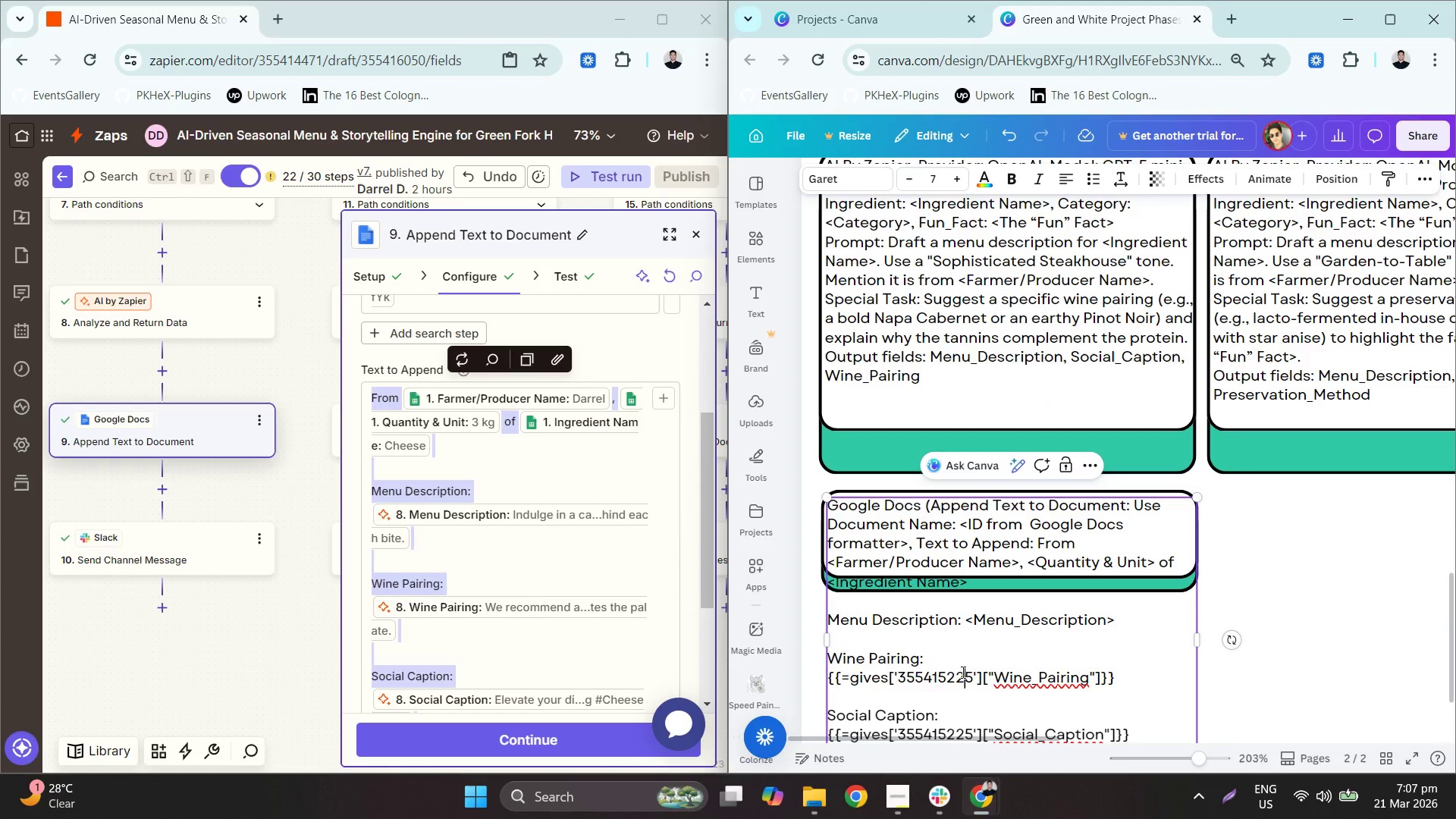 
triple_click([962, 672])
 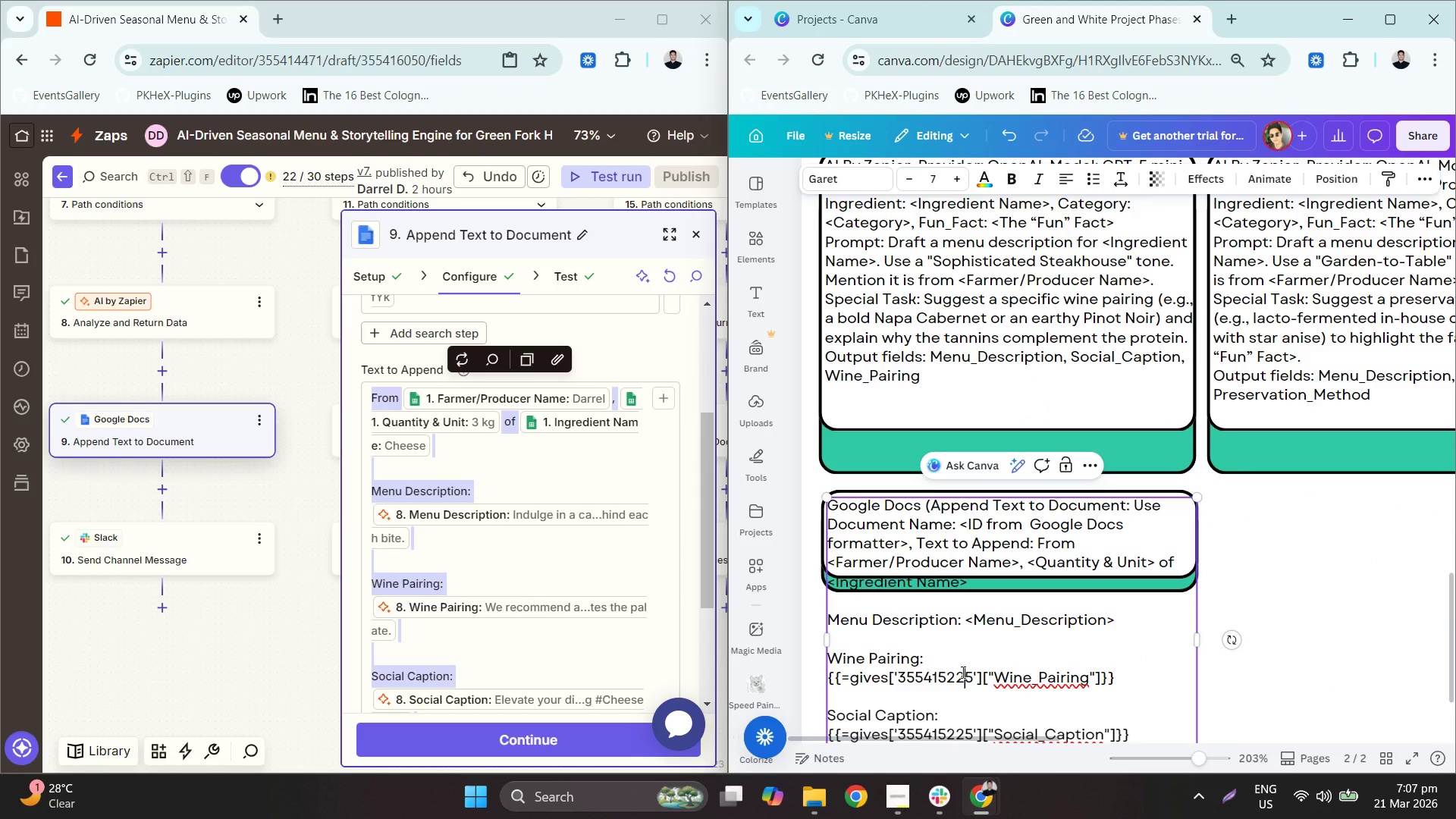 
triple_click([962, 672])
 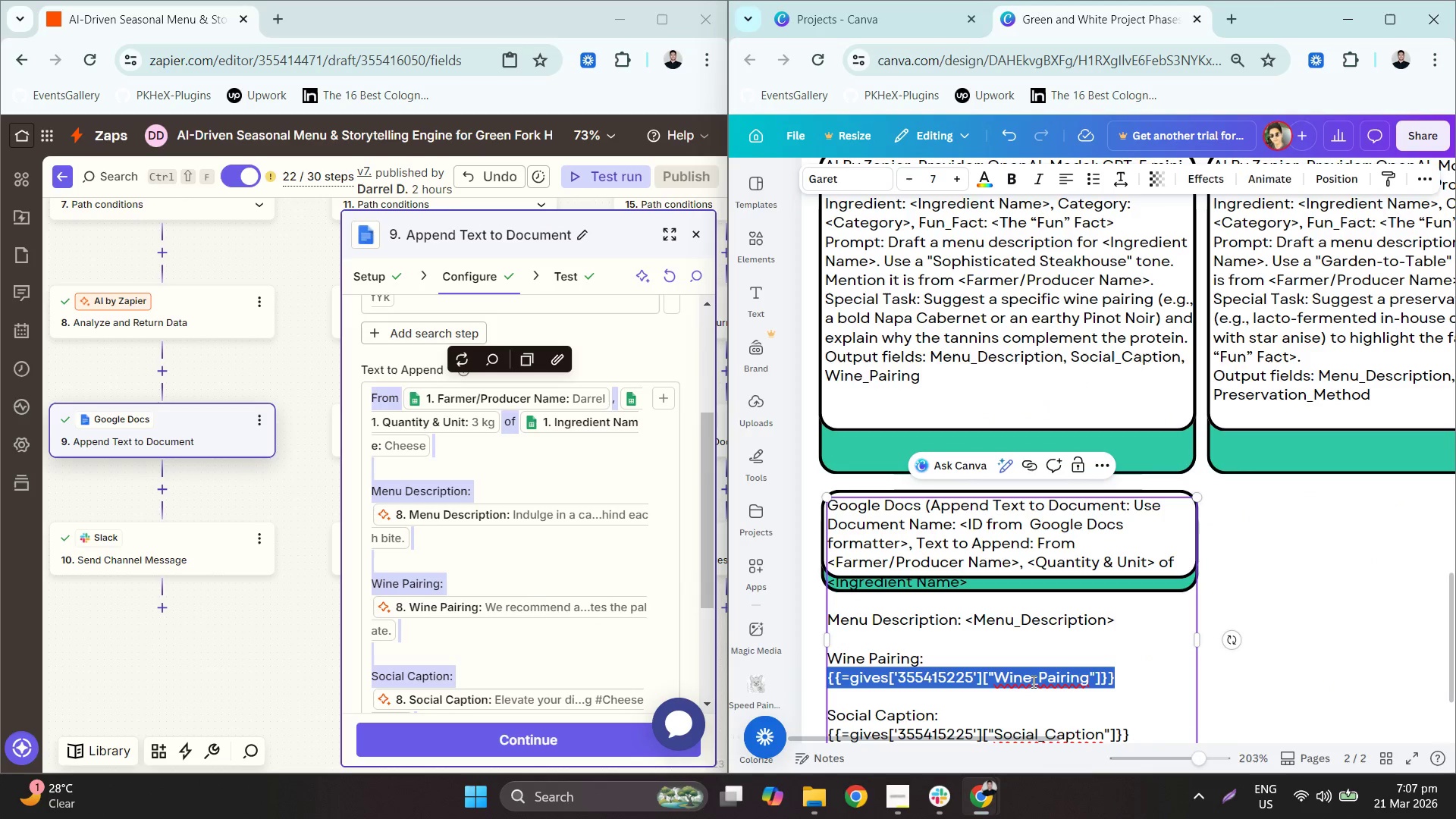 
key(Backspace)
key(Backspace)
type( <wine_Pari)
key(Backspace)
key(Backspace)
type(iring>)
 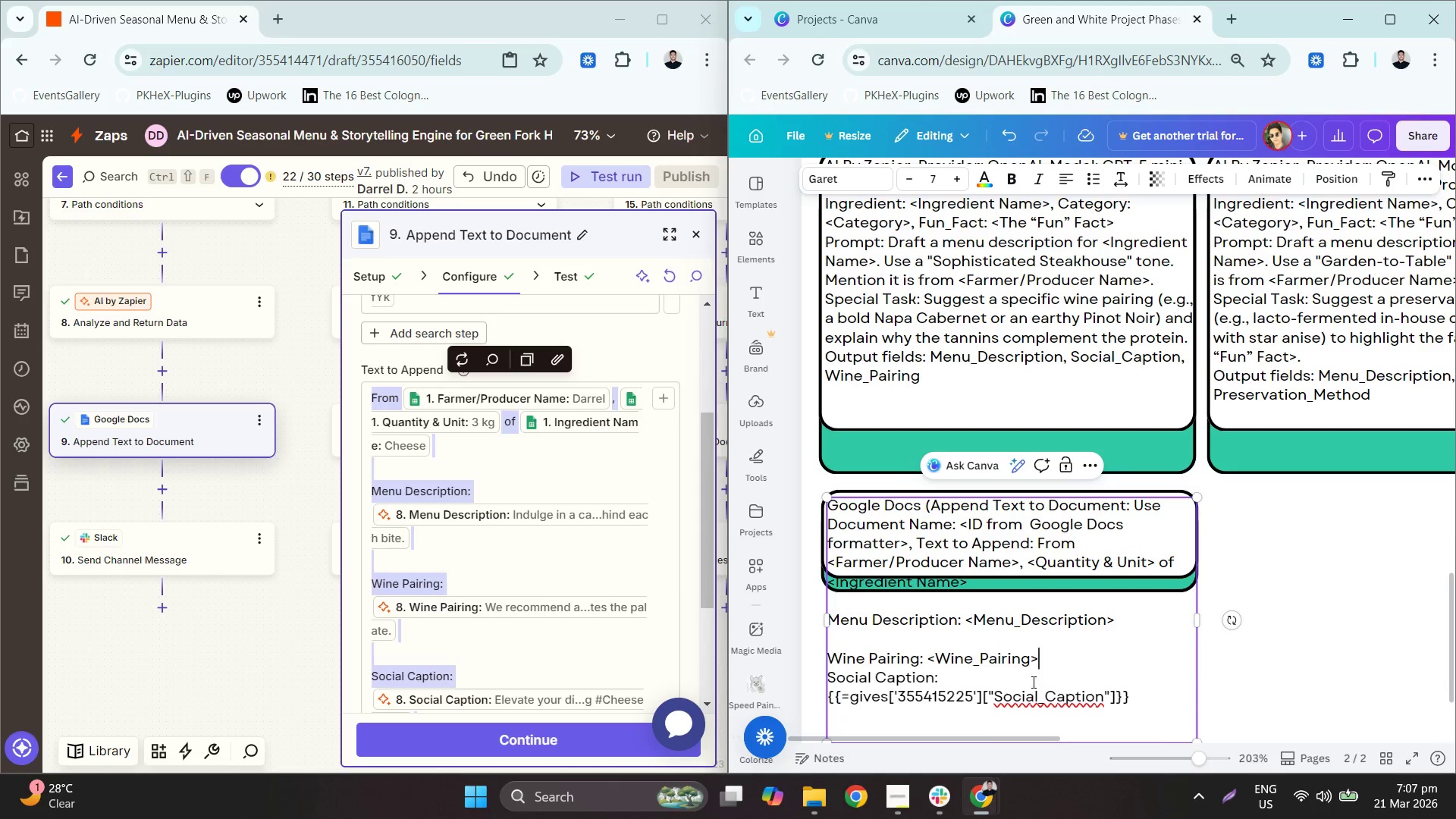 
left_click([944, 630])
 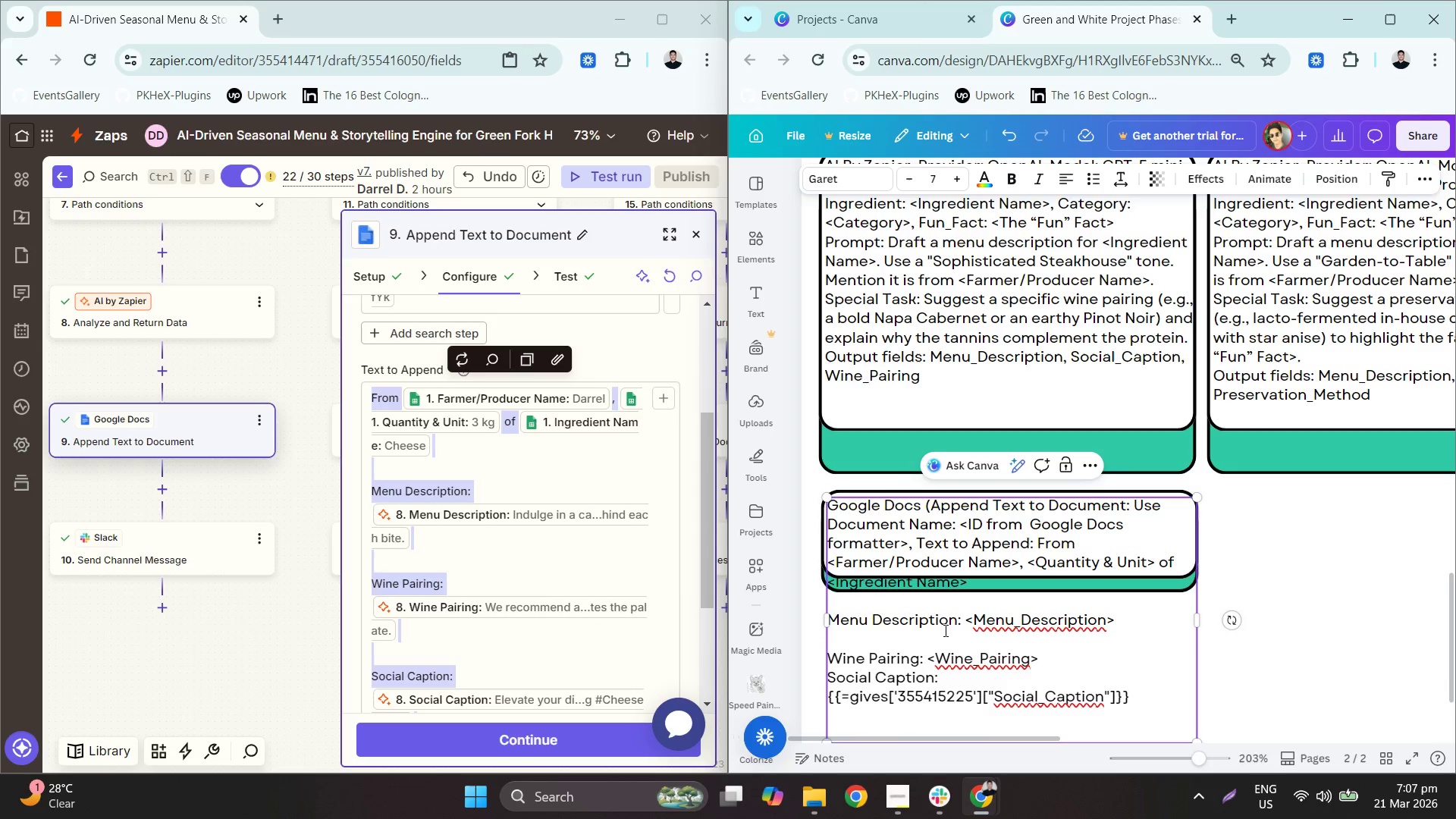 
key(Delete)
 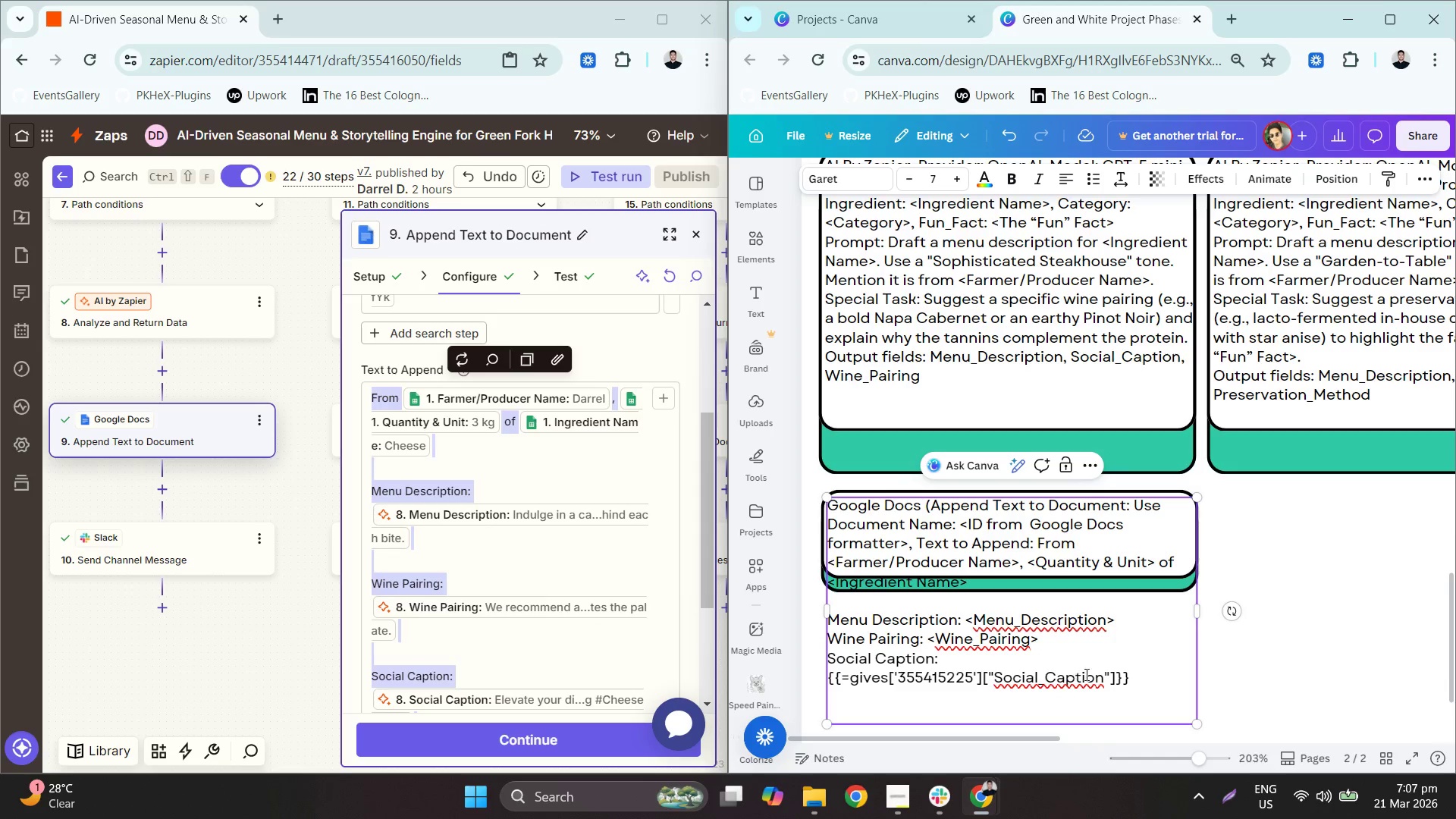 
left_click_drag(start_coordinate=[1151, 679], to_coordinate=[830, 677])
 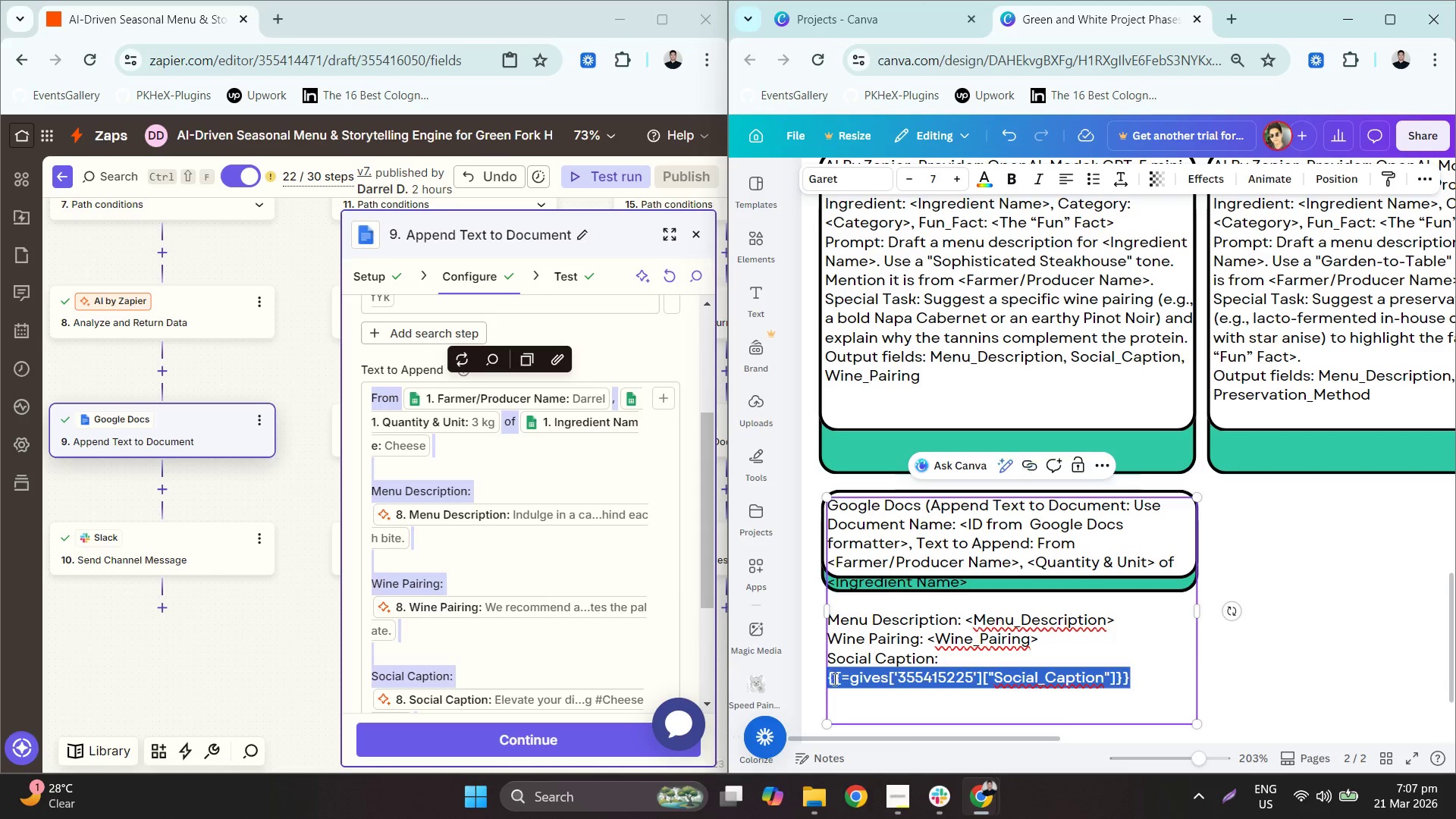 
key(Backspace)
 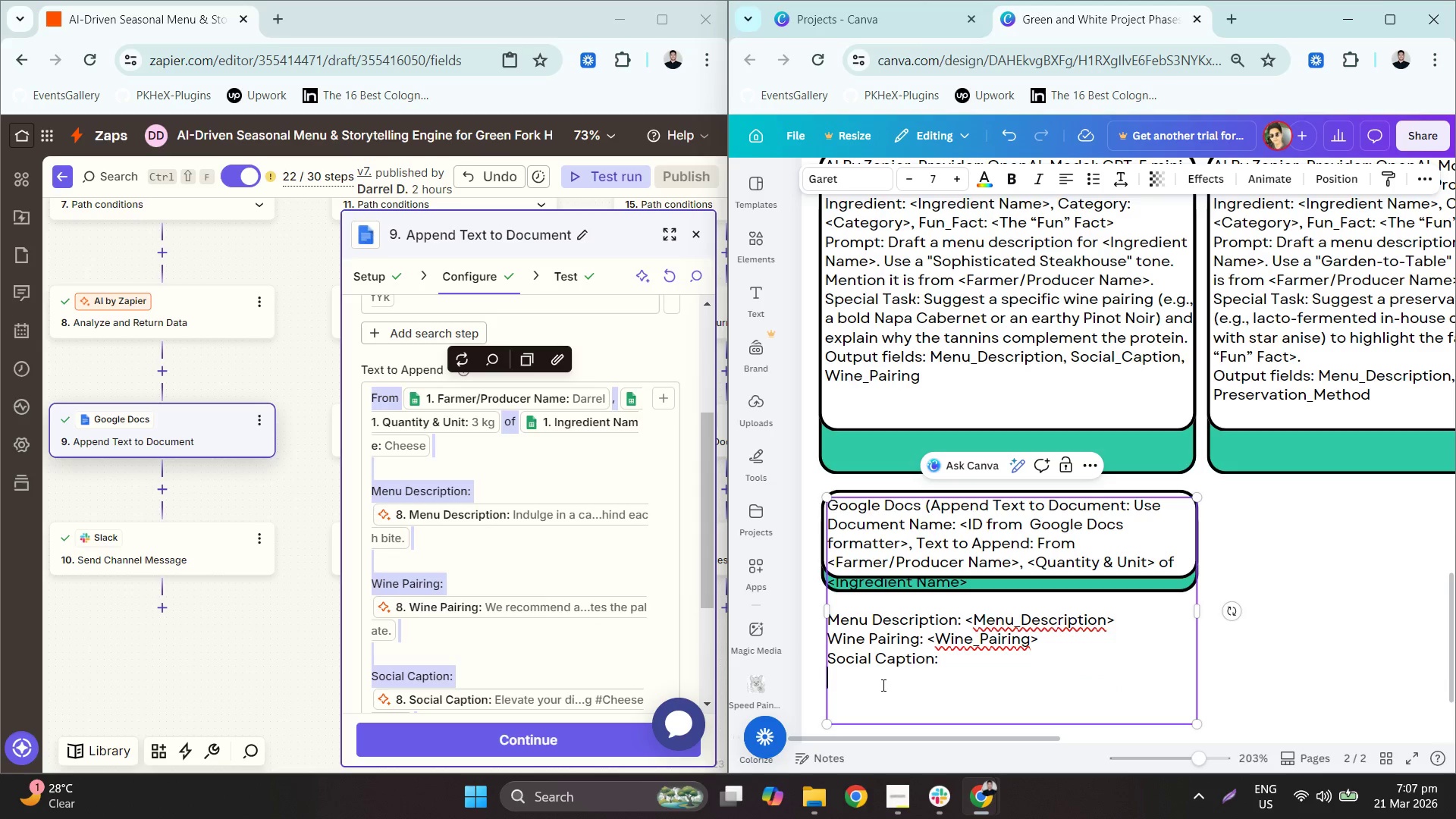 
key(Backspace)
 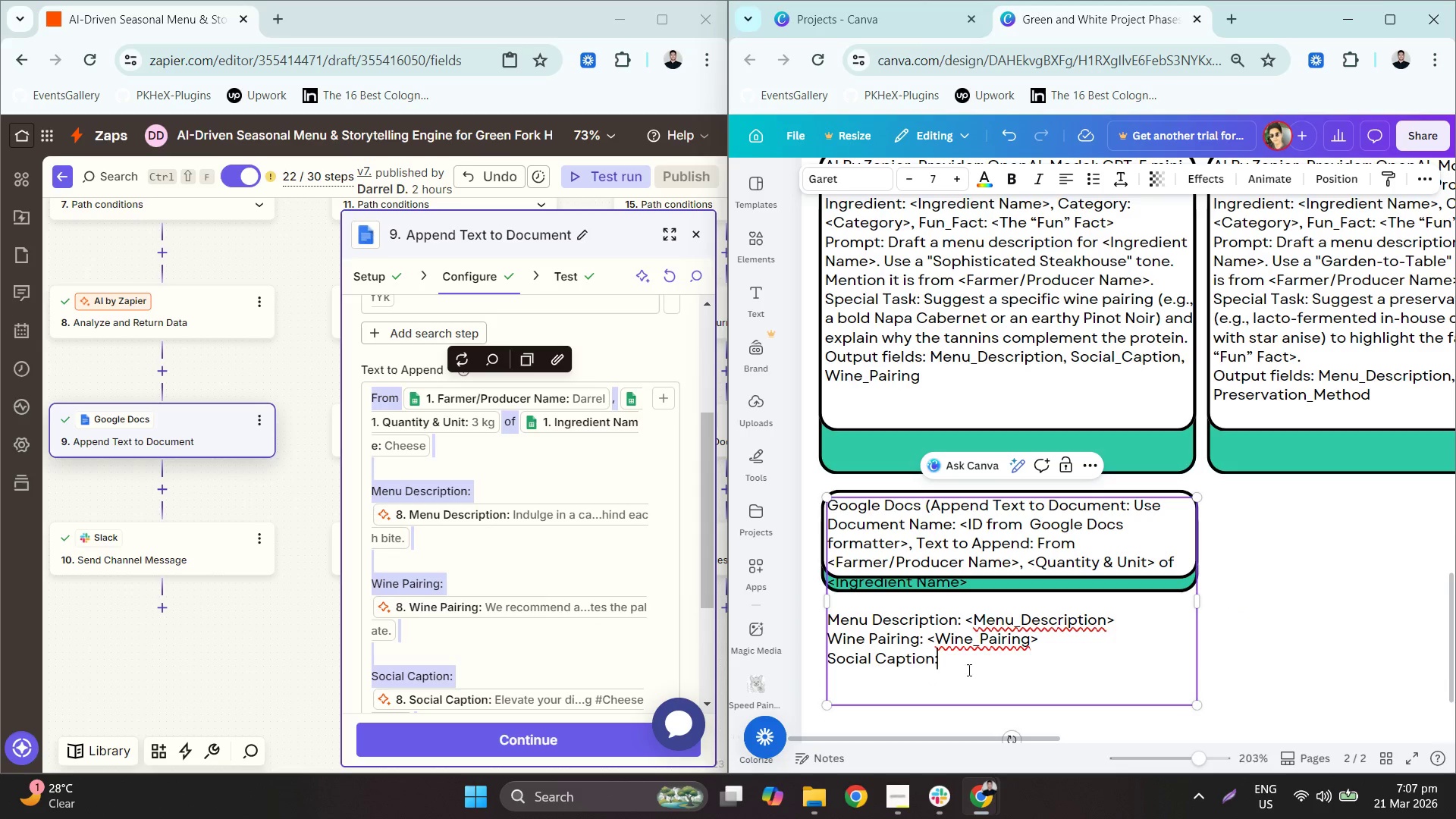 
key(Space)
 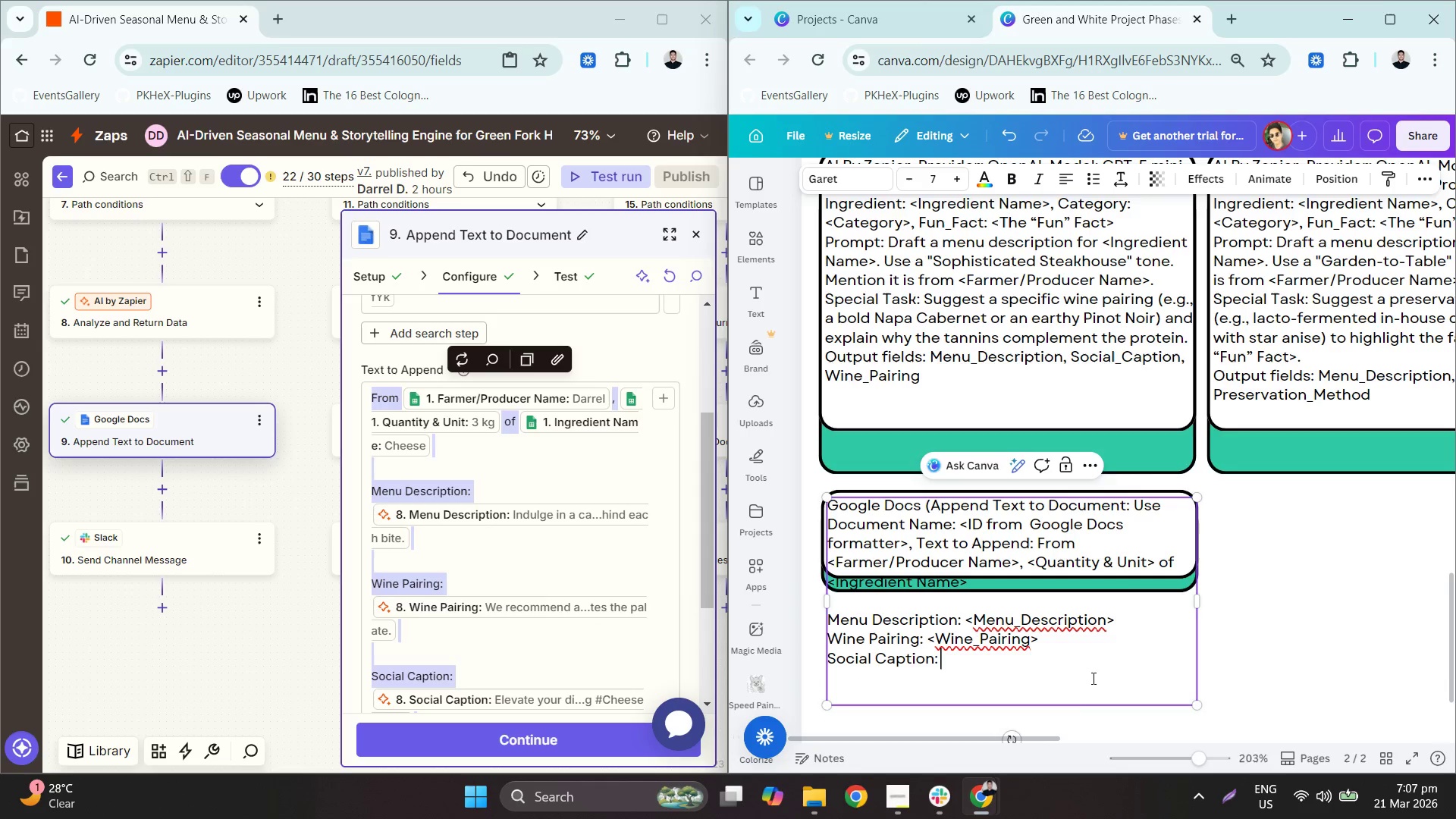 
scroll: coordinate [1107, 667], scroll_direction: down, amount: 3.0
 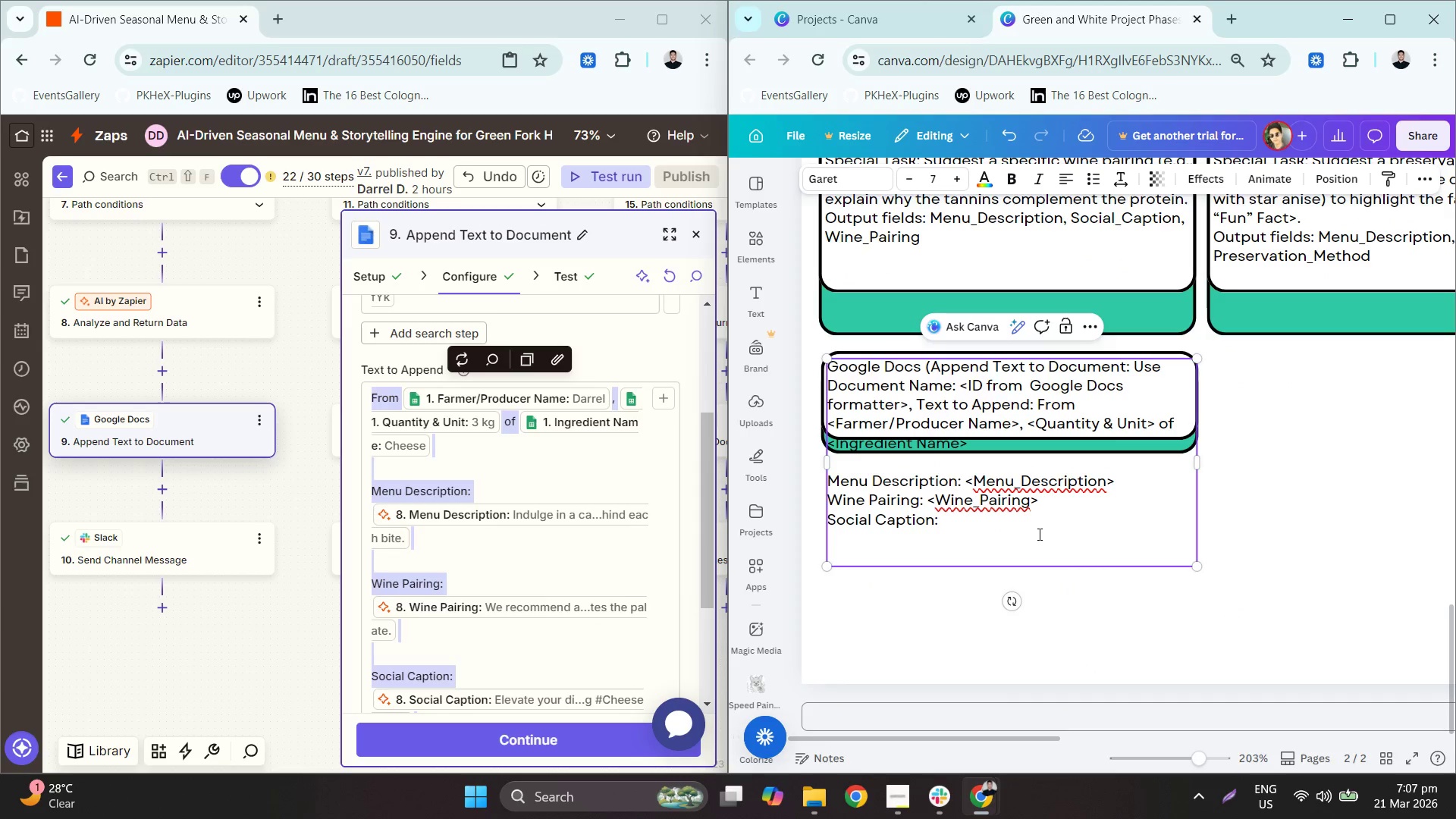 
type(<Social )
key(Backspace)
type(_Caption>)
 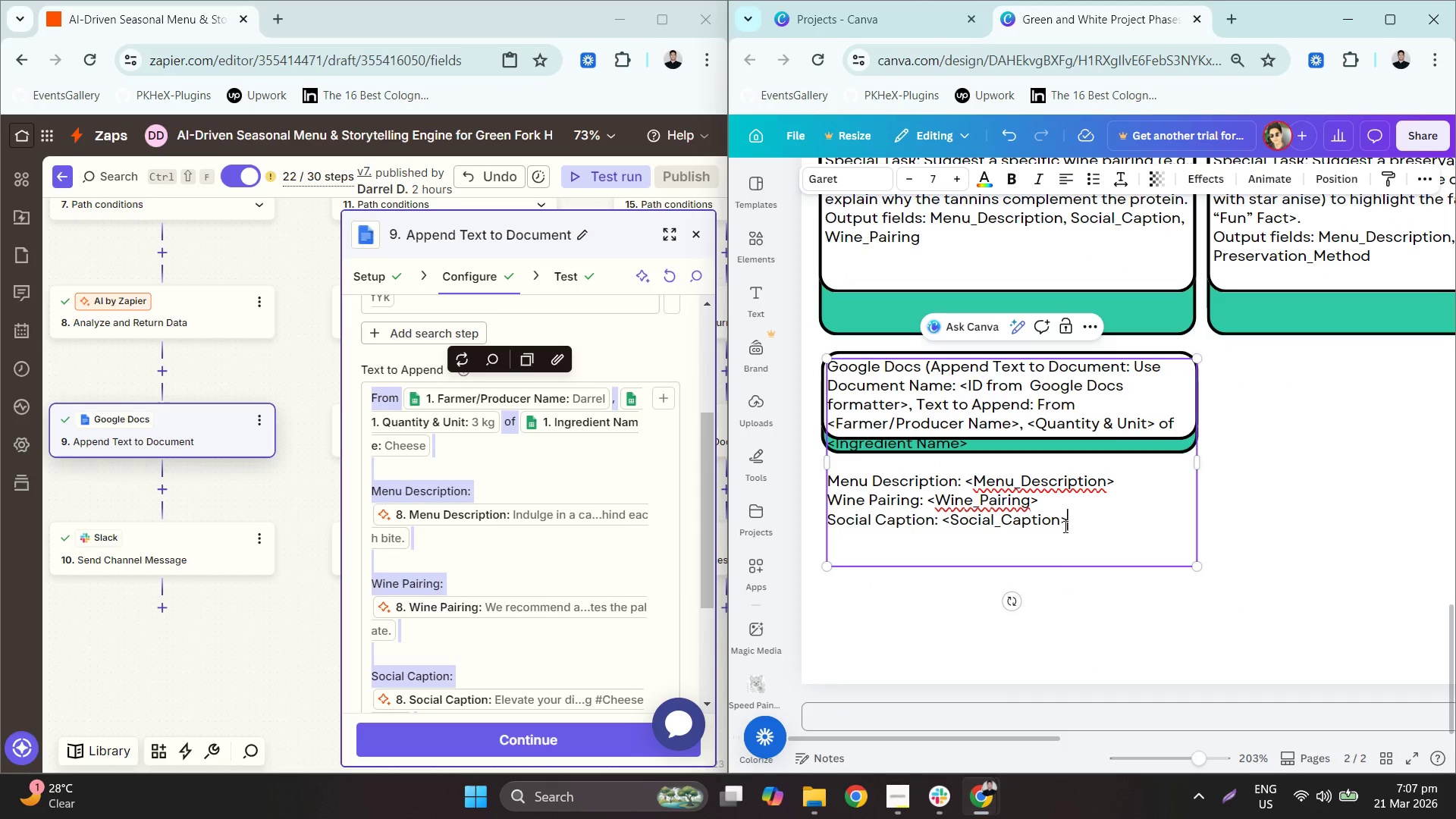 
key(Delete)
 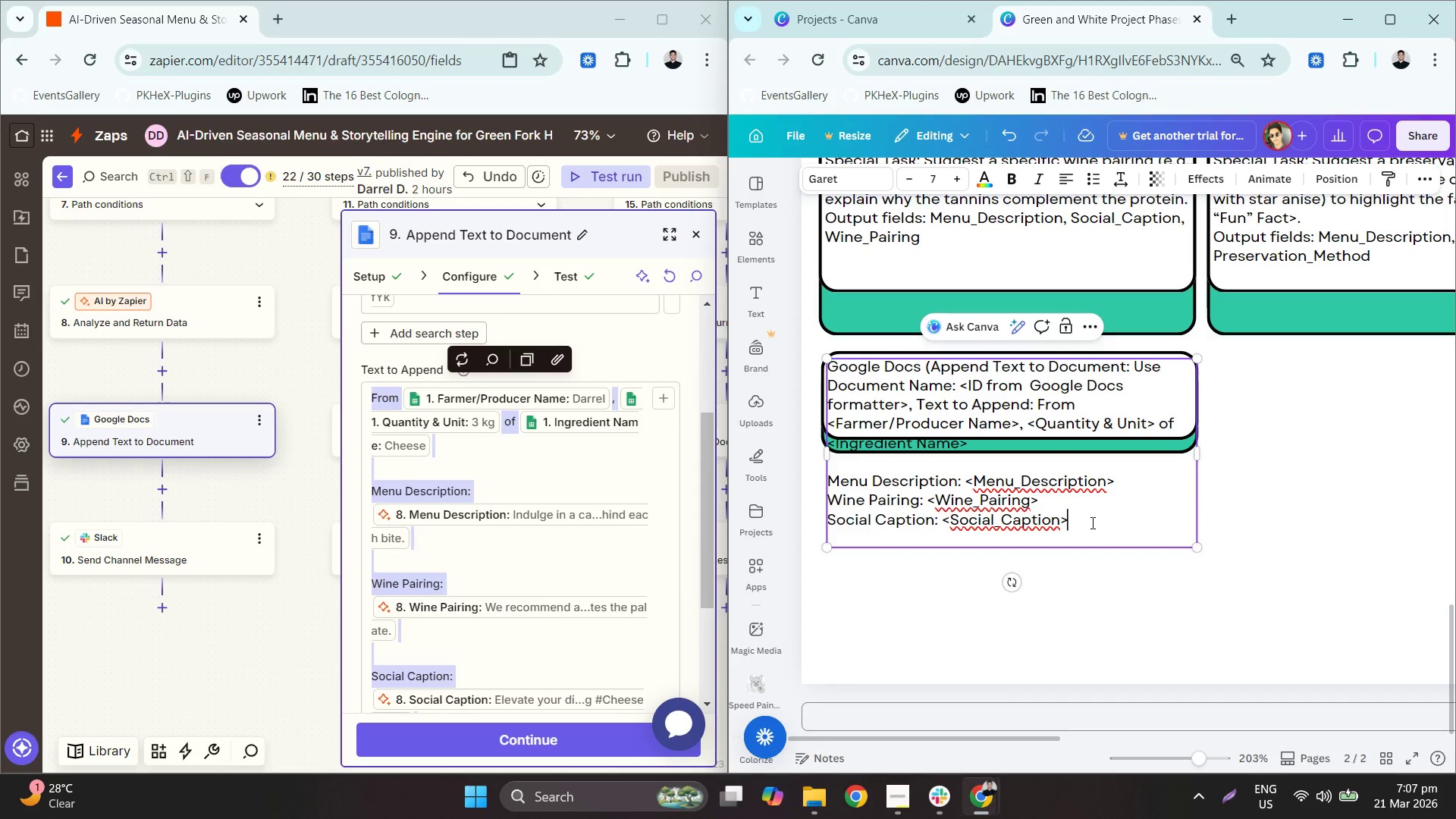 
key(Delete)
 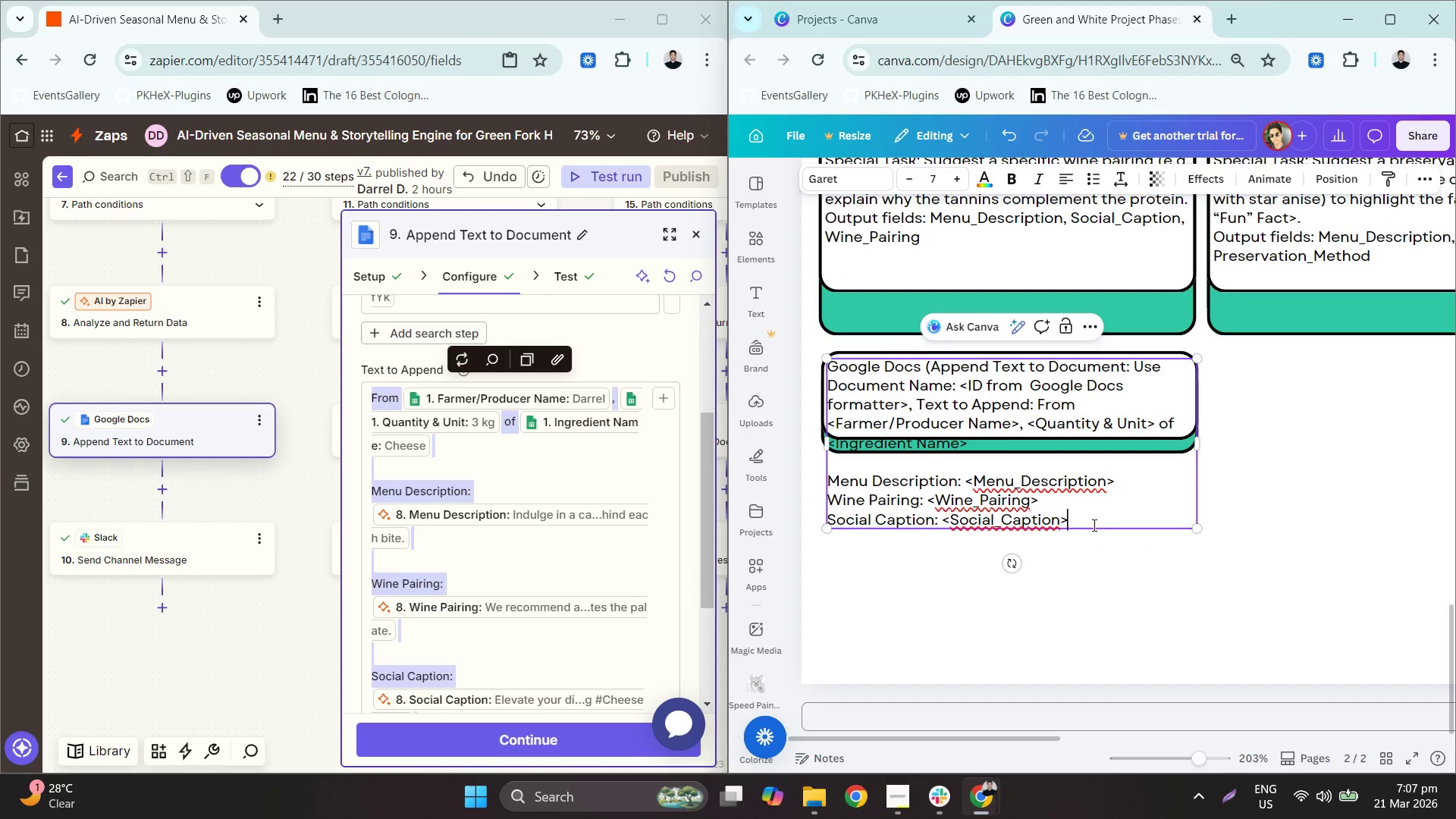 
key(Delete)
 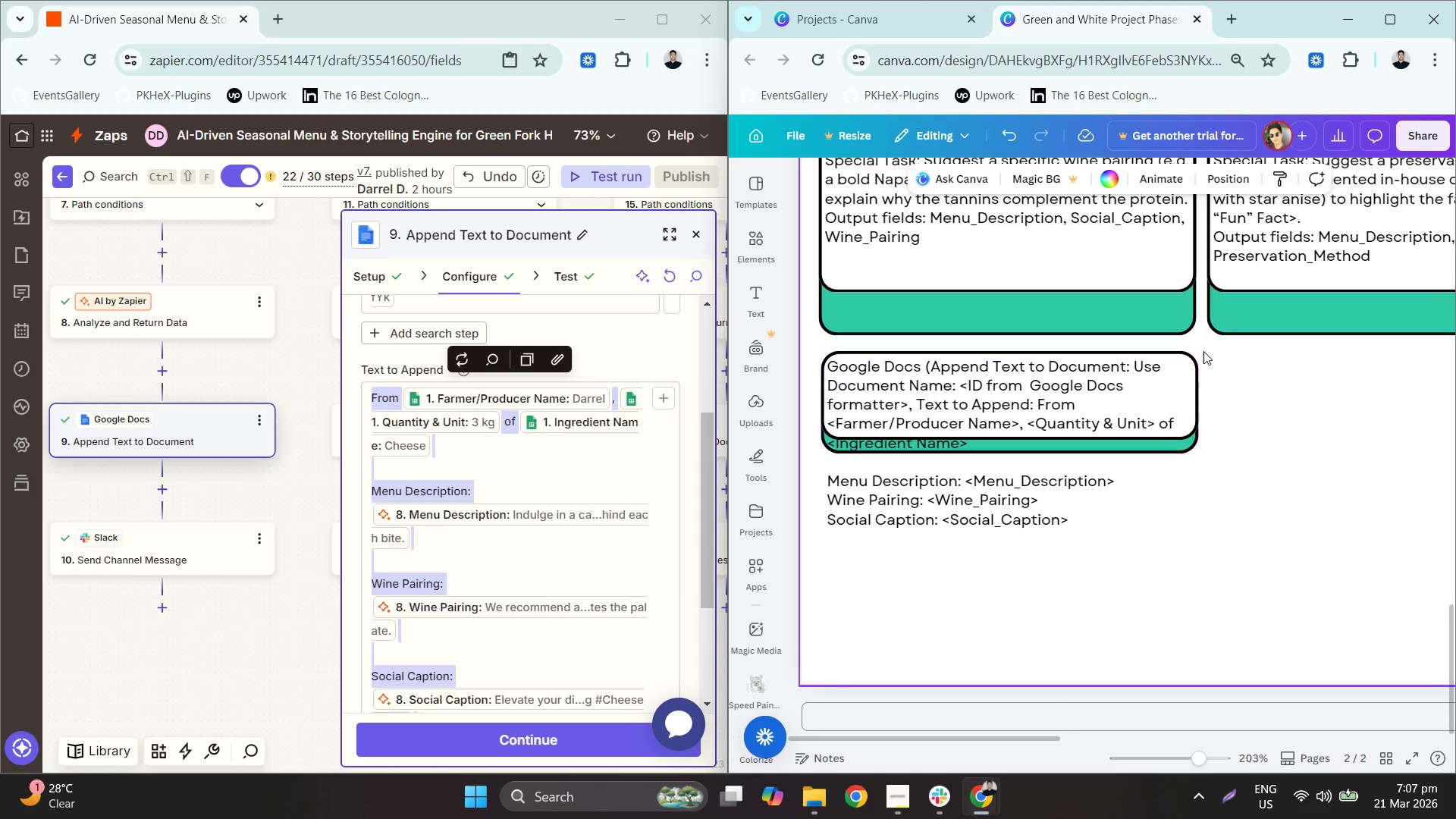 
left_click([1169, 351])
 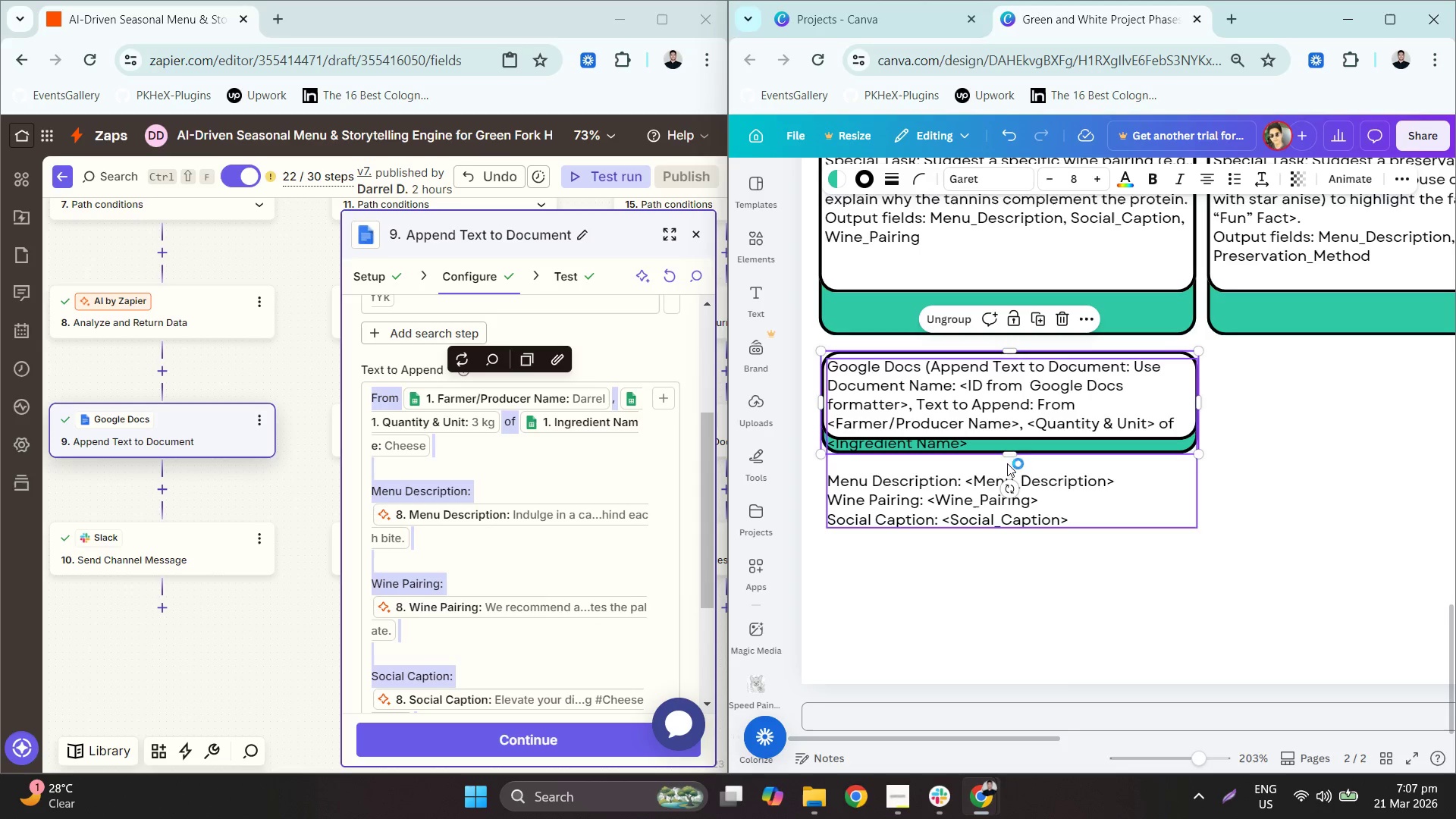 
left_click_drag(start_coordinate=[1008, 457], to_coordinate=[996, 570])
 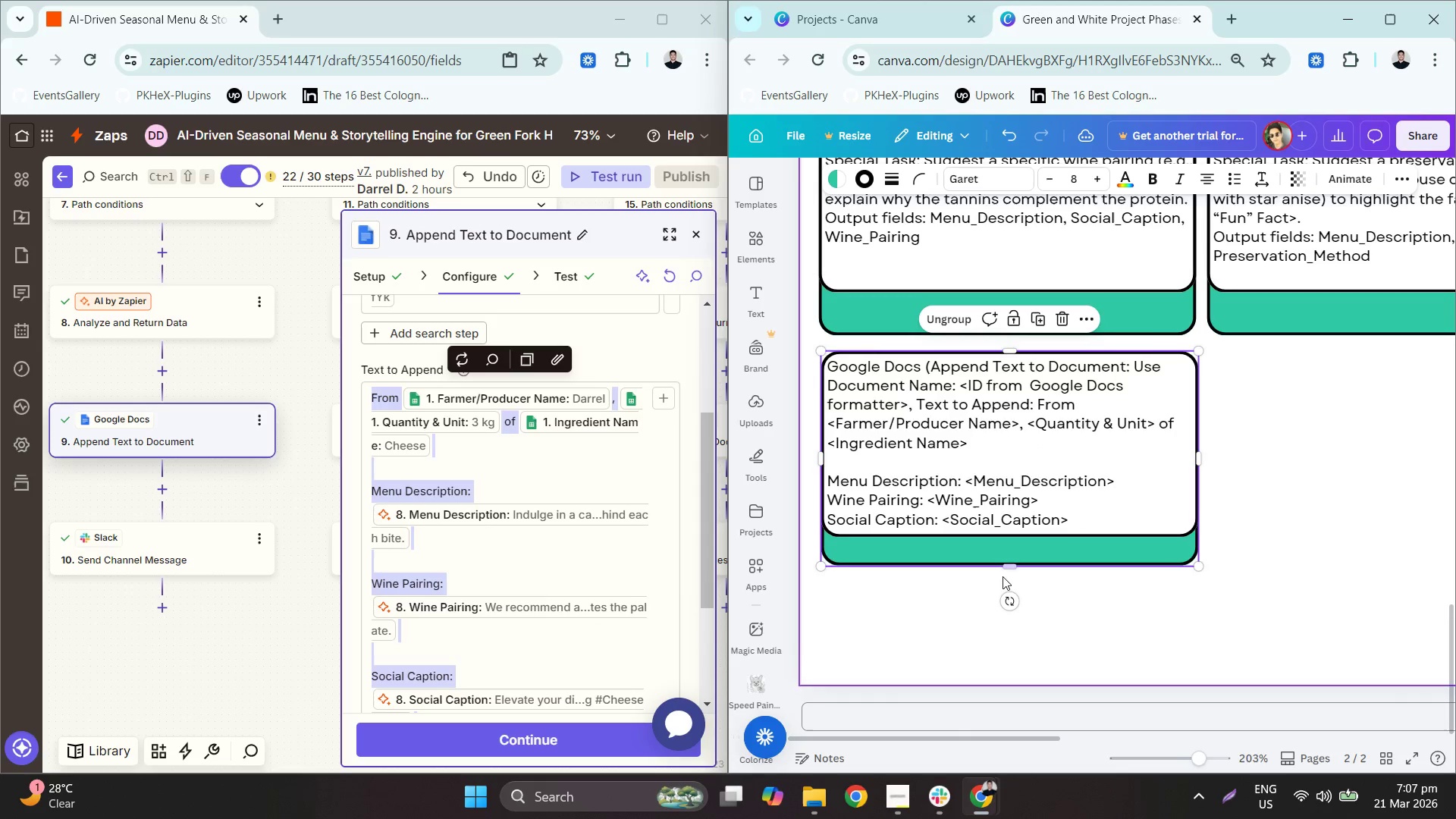 
hold_key(key=ControlLeft, duration=0.53)
scroll: coordinate [1003, 576], scroll_direction: down, amount: 3.0
 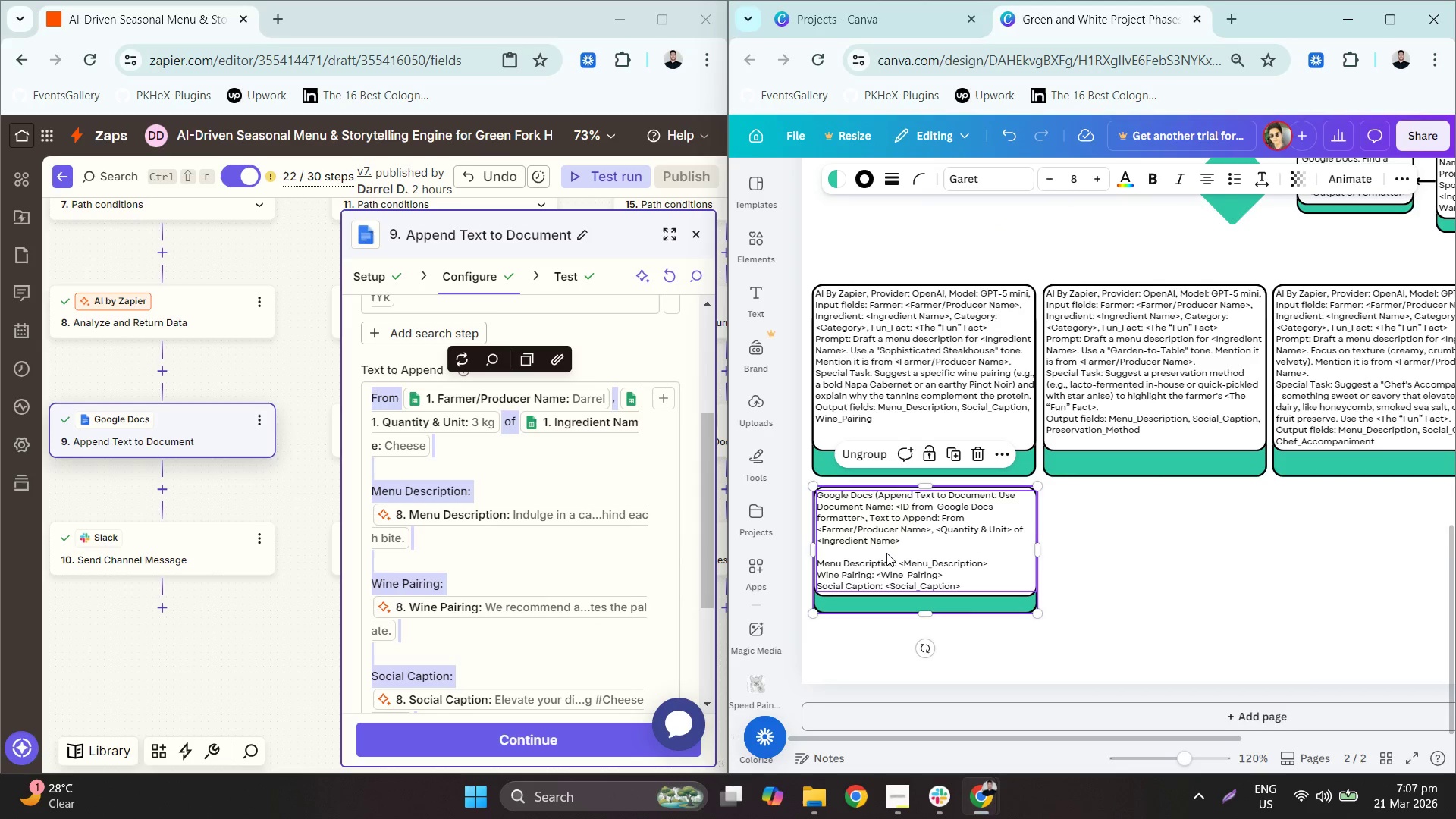 
double_click([882, 551])
 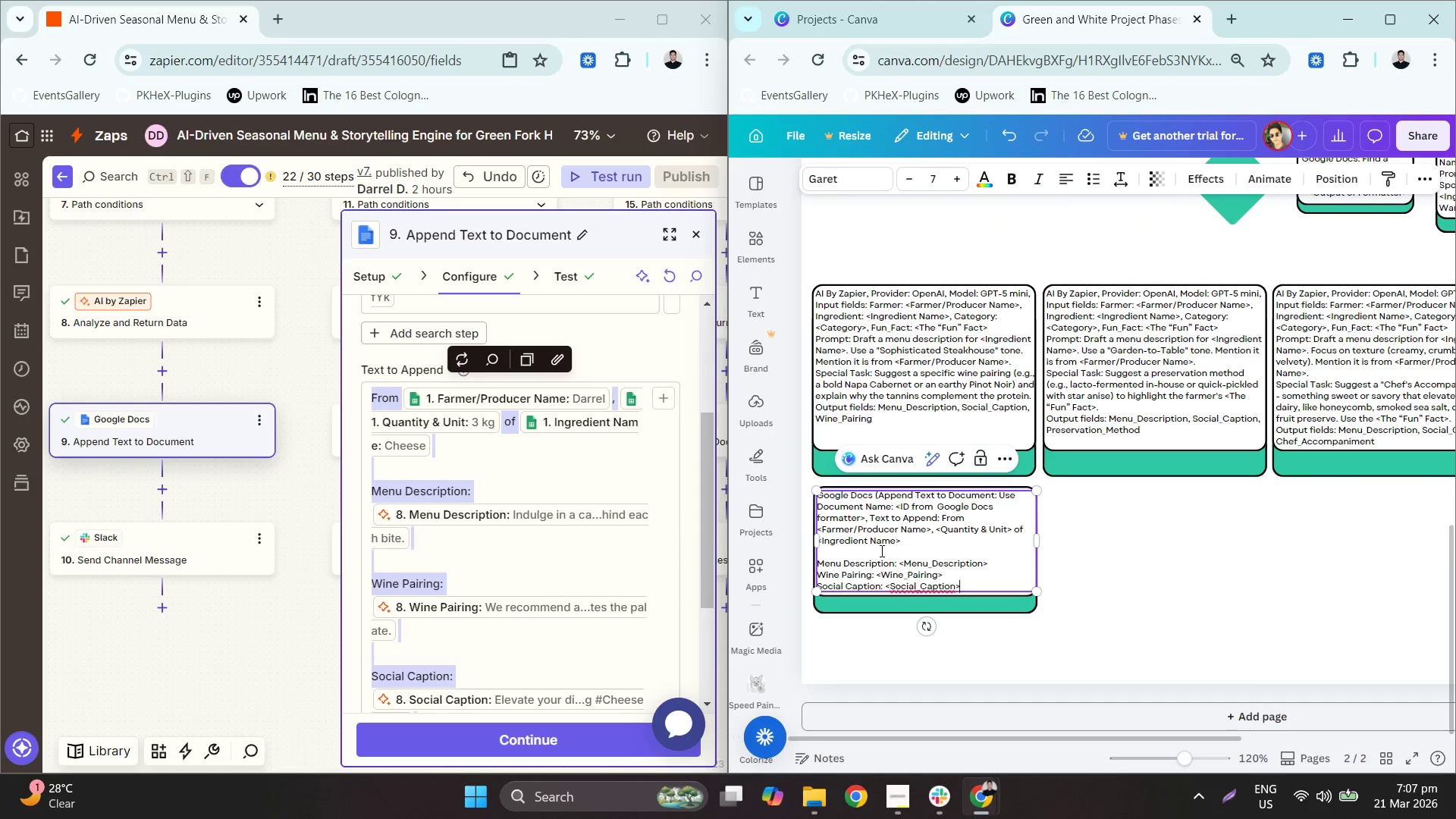 
left_click([880, 551])
 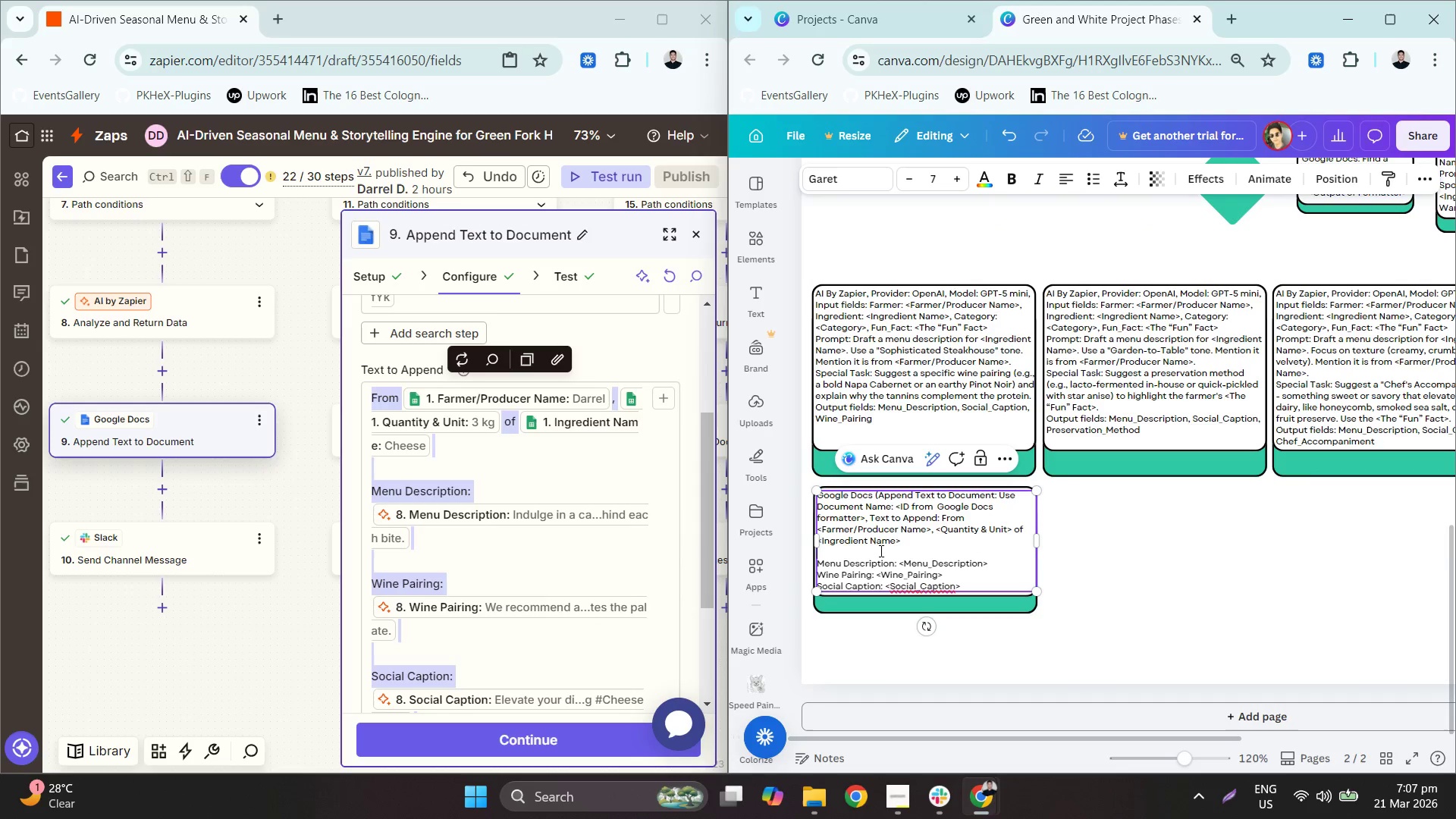 
left_click([880, 552])
 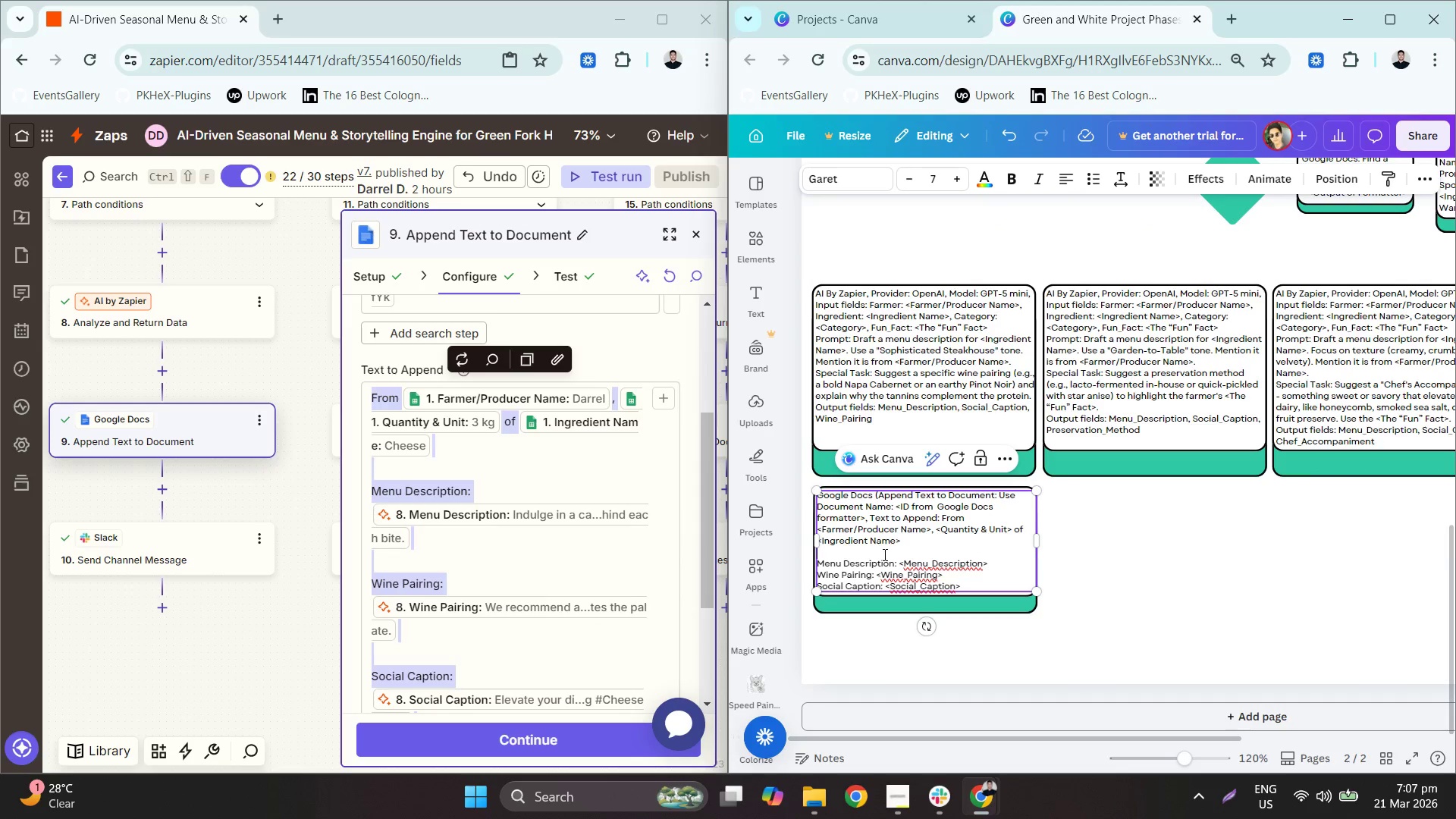 
key(Delete)
 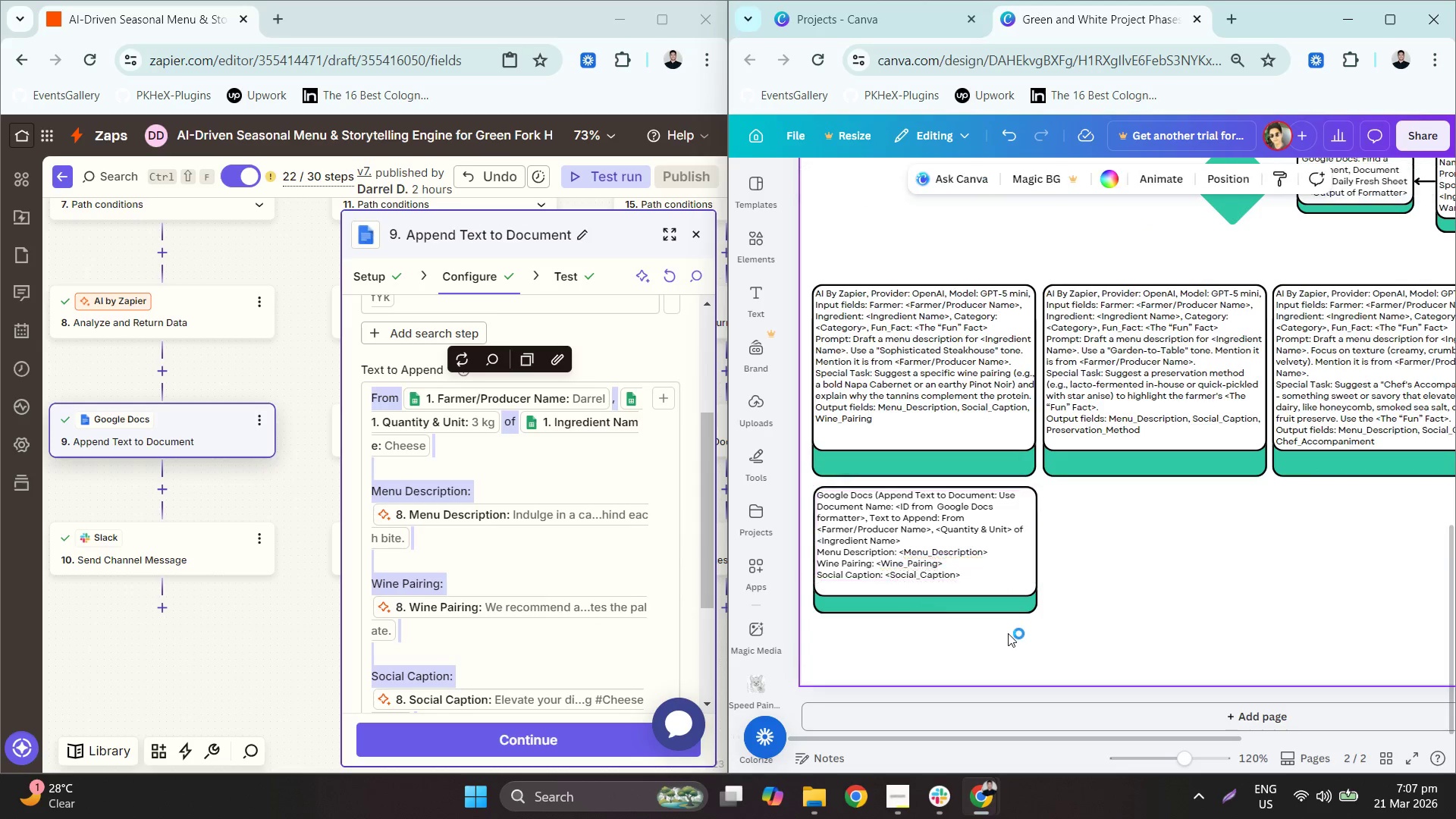 
double_click([984, 607])
 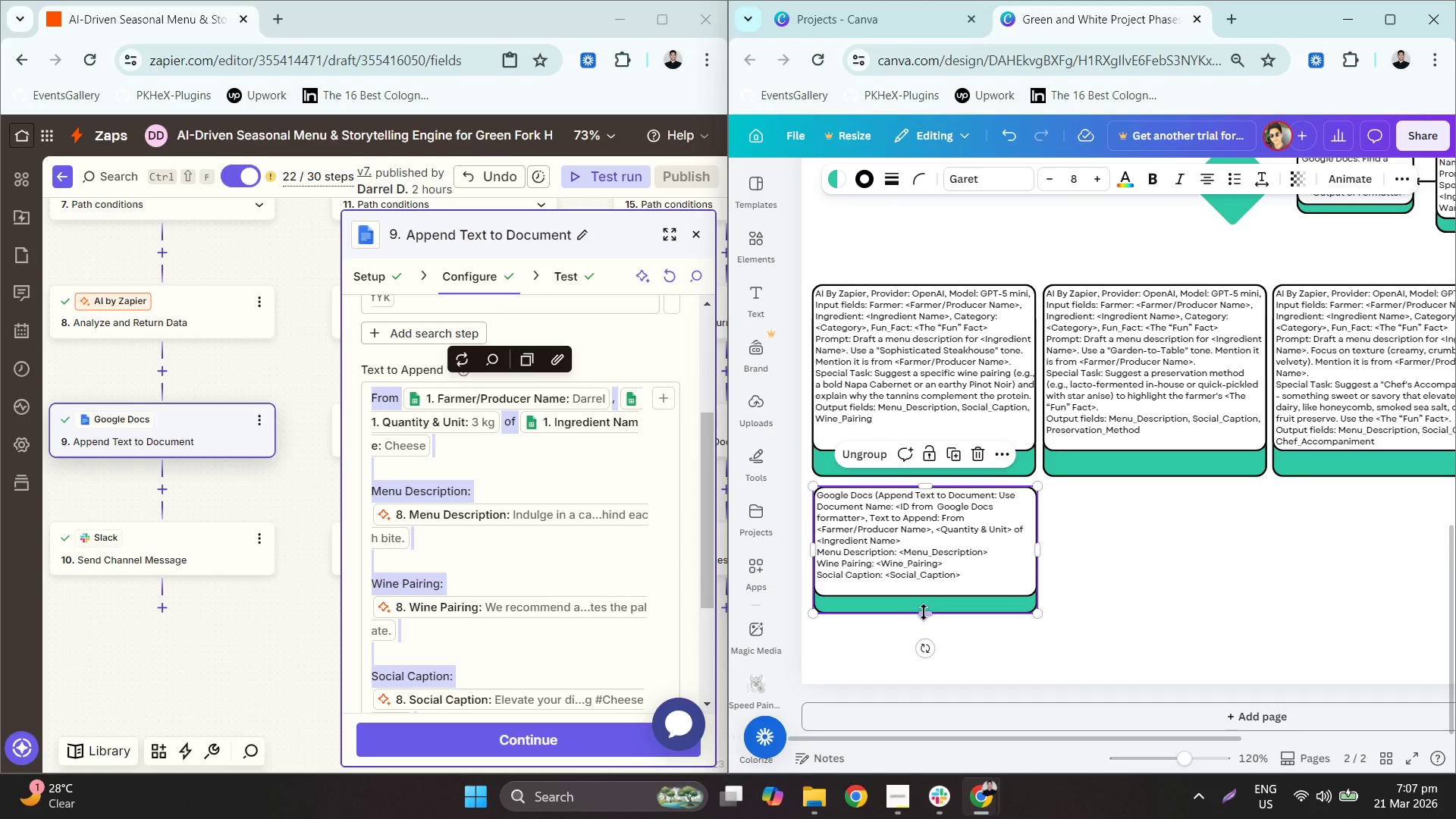 
left_click_drag(start_coordinate=[924, 612], to_coordinate=[921, 597])
 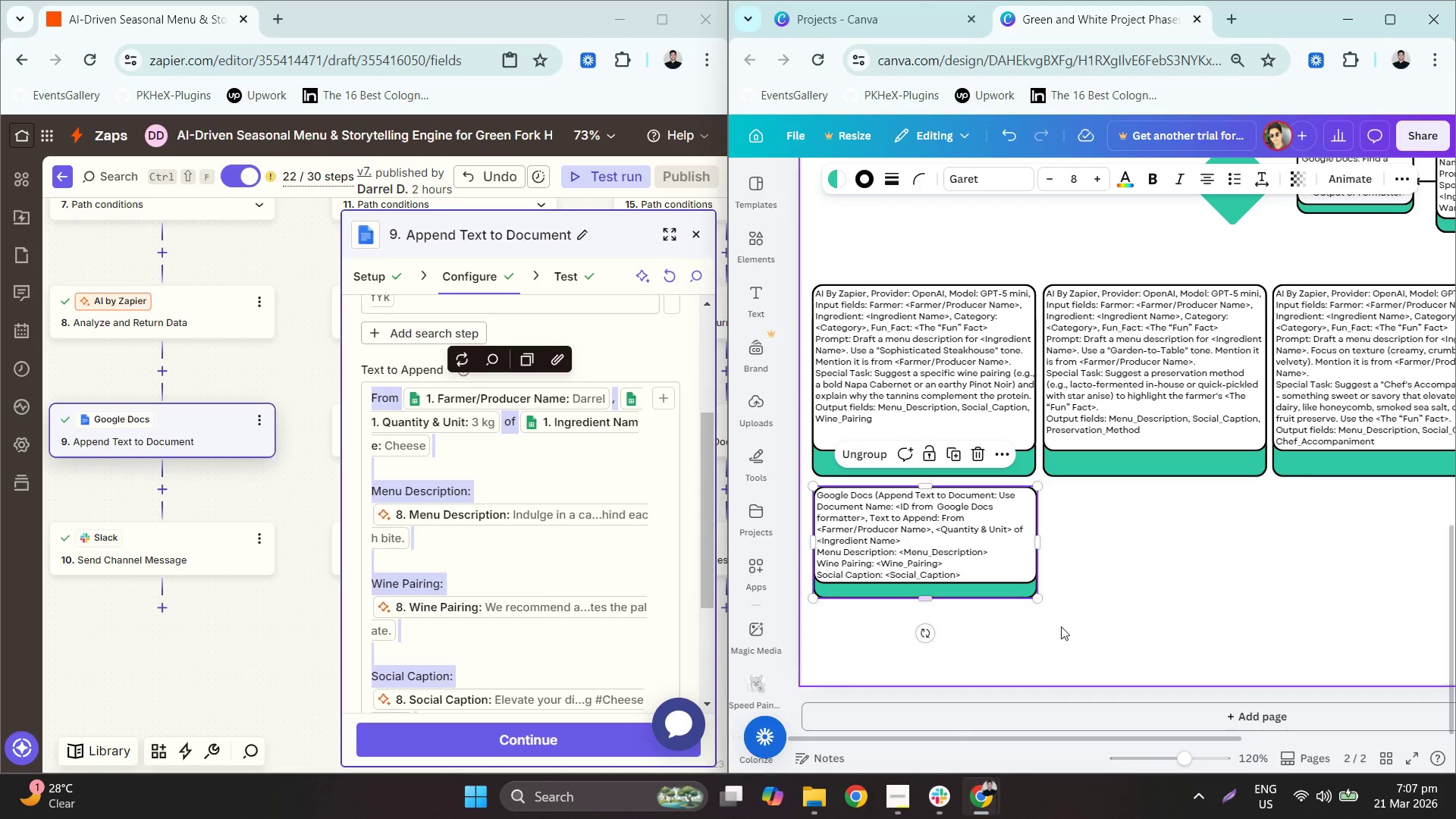 
left_click([1065, 626])
 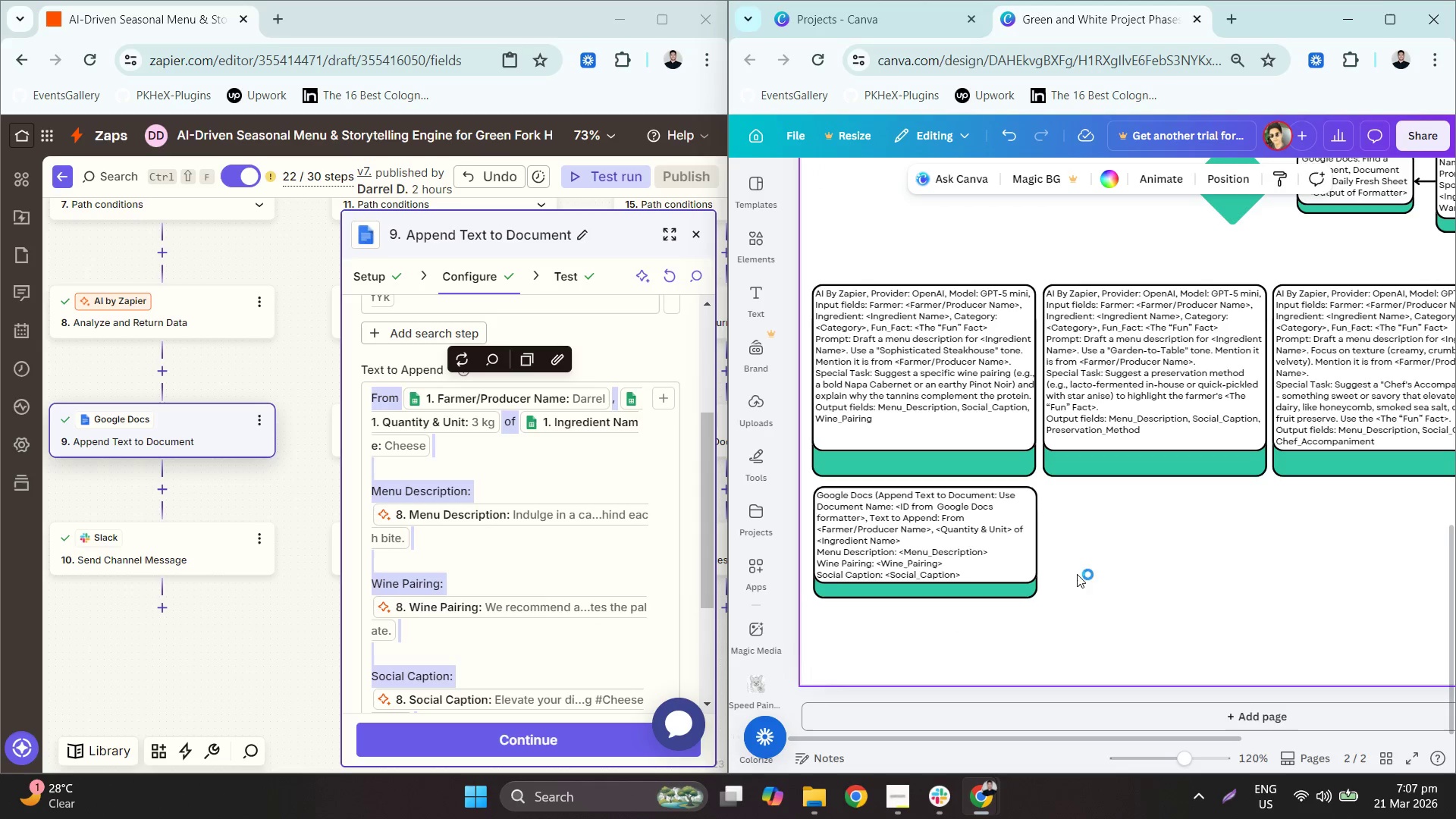 
left_click([976, 549])
 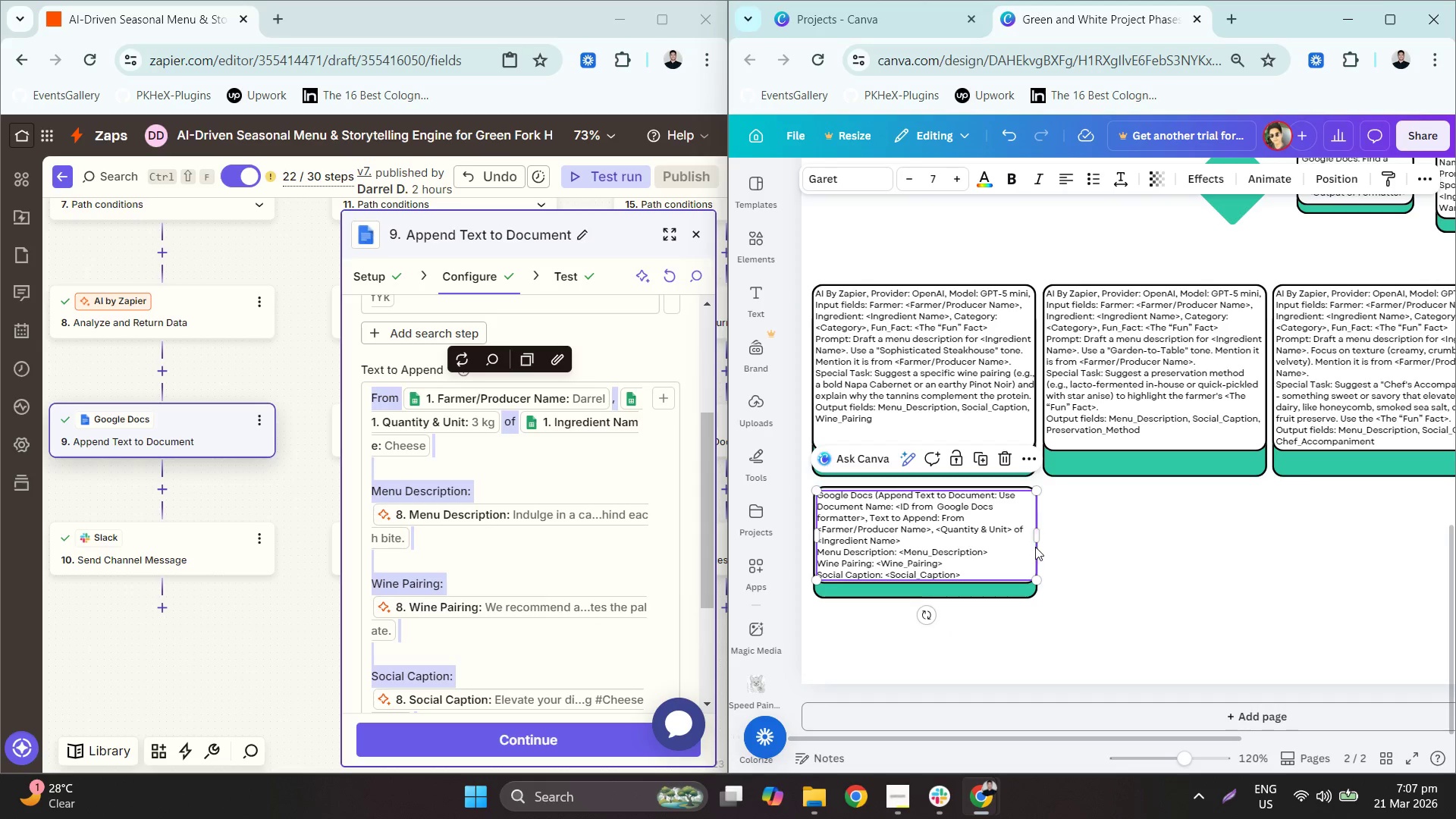 
left_click([1085, 586])
 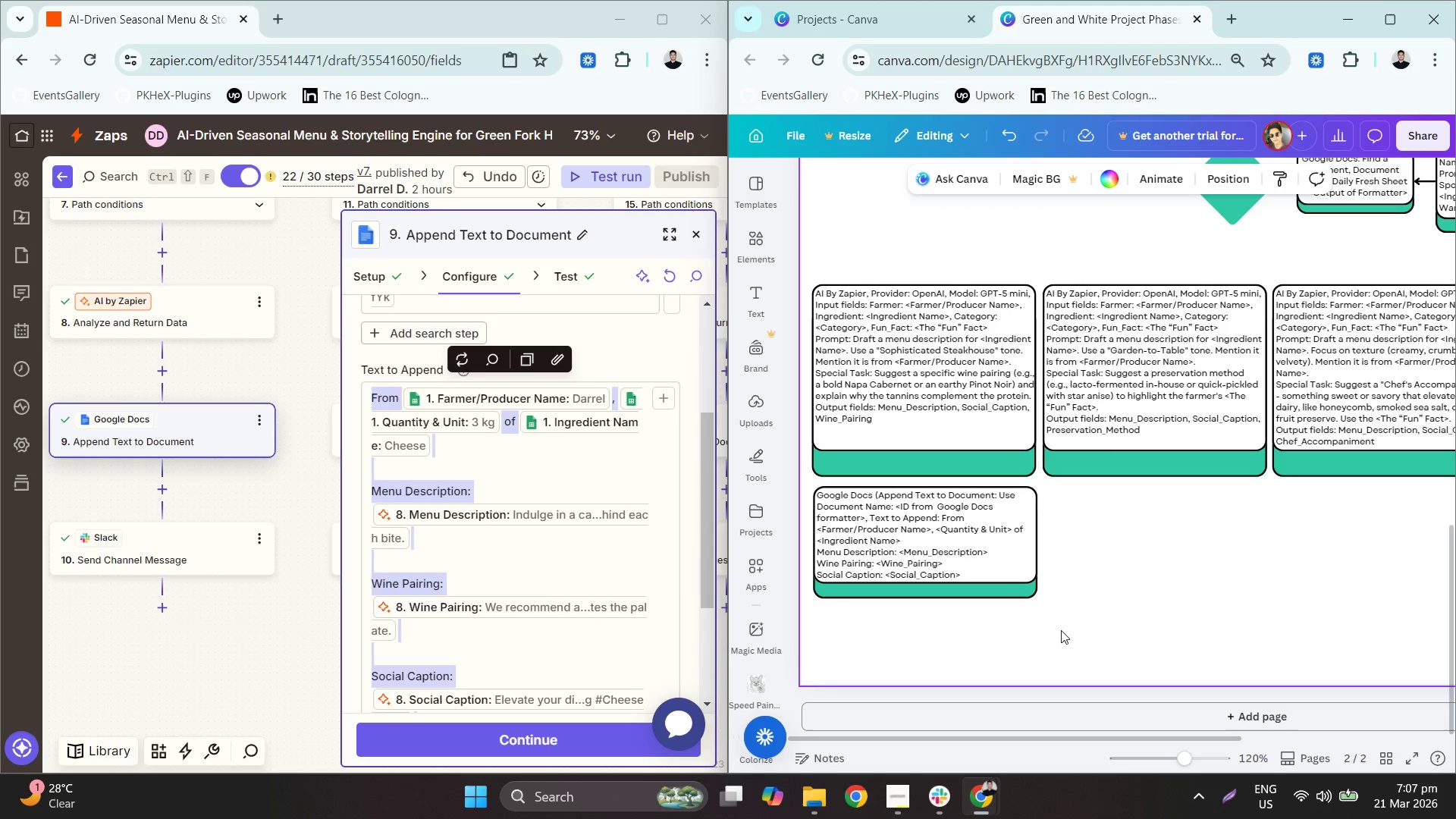 
left_click_drag(start_coordinate=[1060, 640], to_coordinate=[913, 485])
 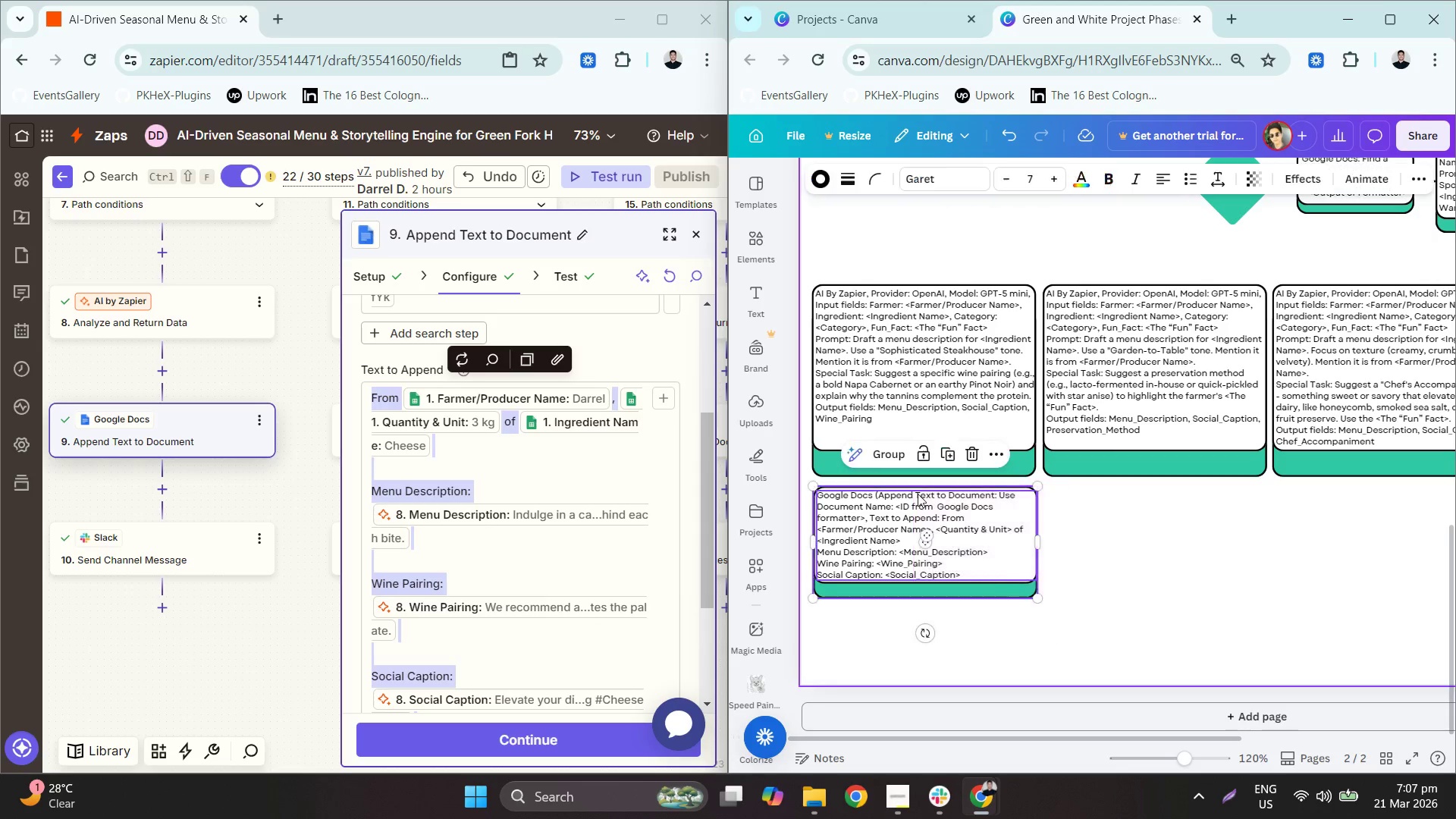 
key(Control+C)
 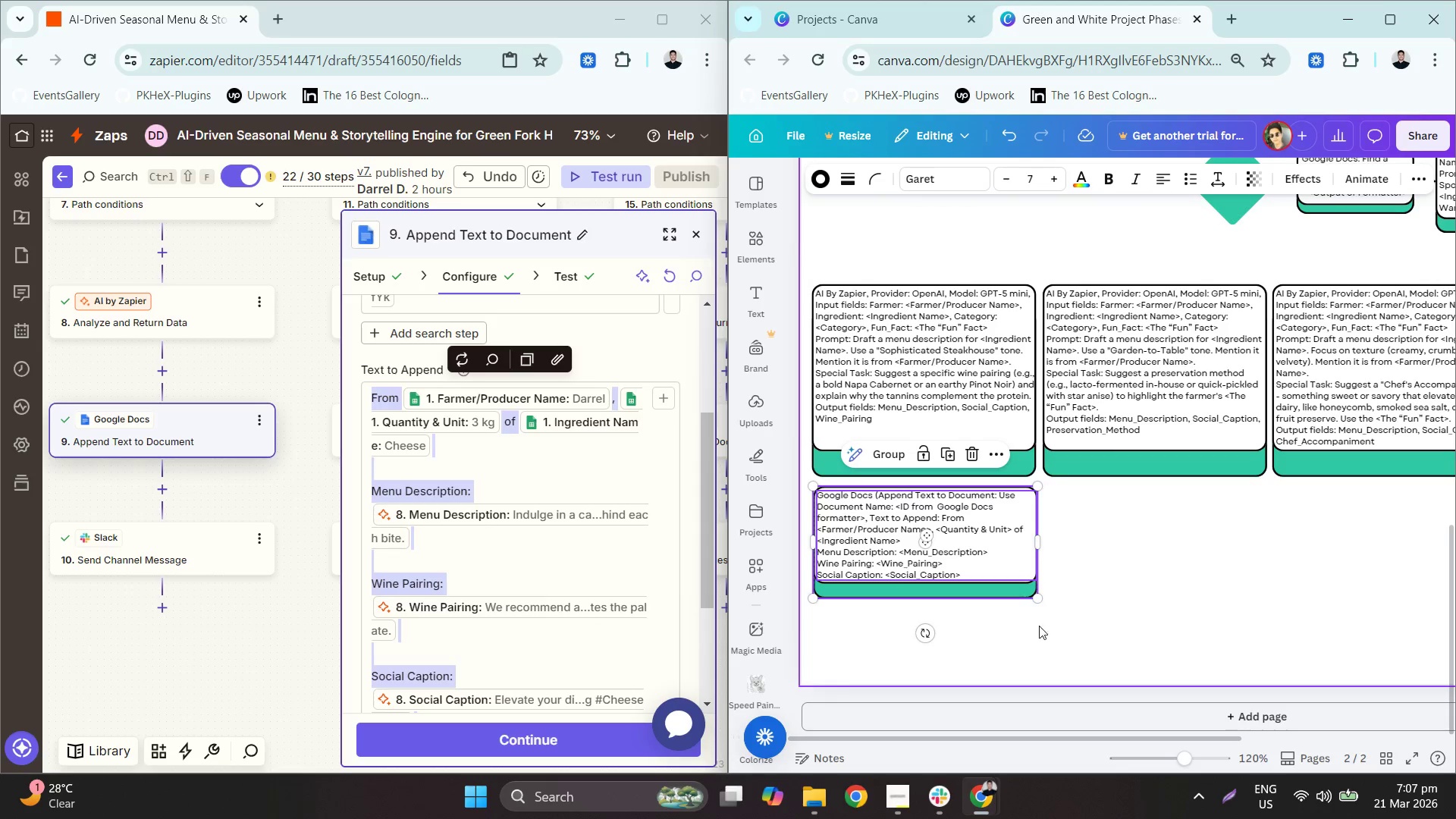 
key(Control+V)
 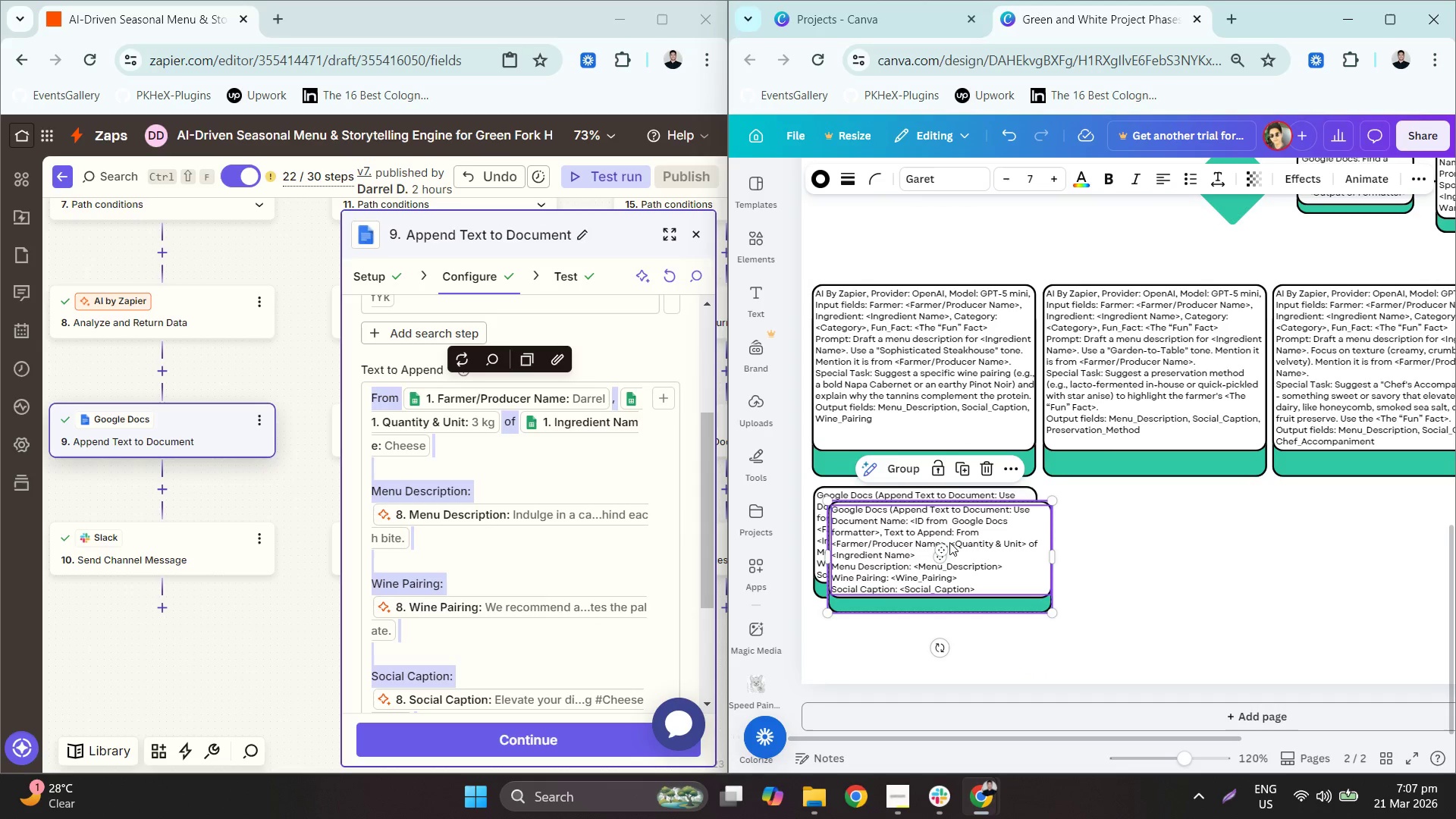 
left_click_drag(start_coordinate=[949, 528], to_coordinate=[1164, 513])
 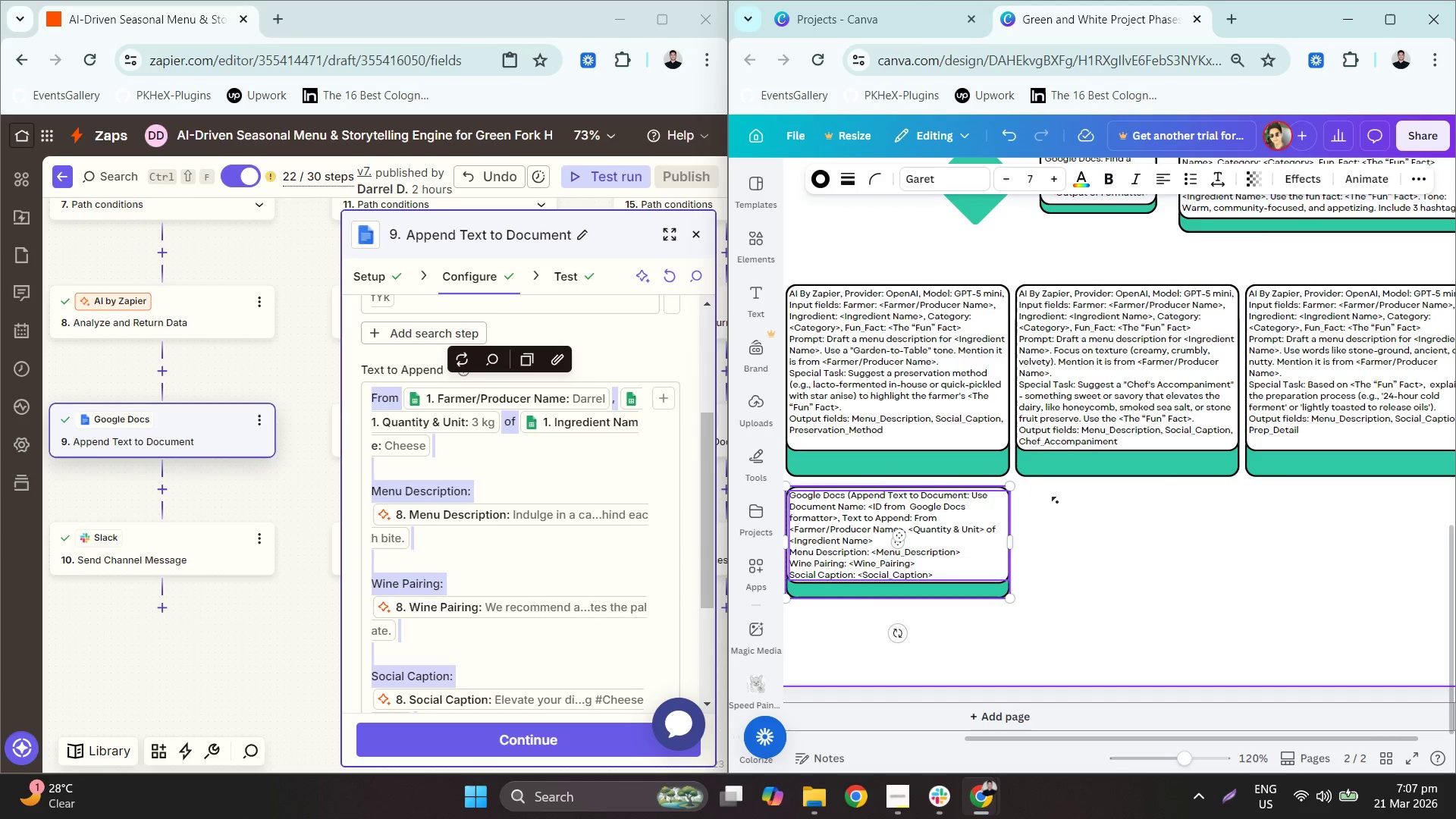 
key(Control+V)
 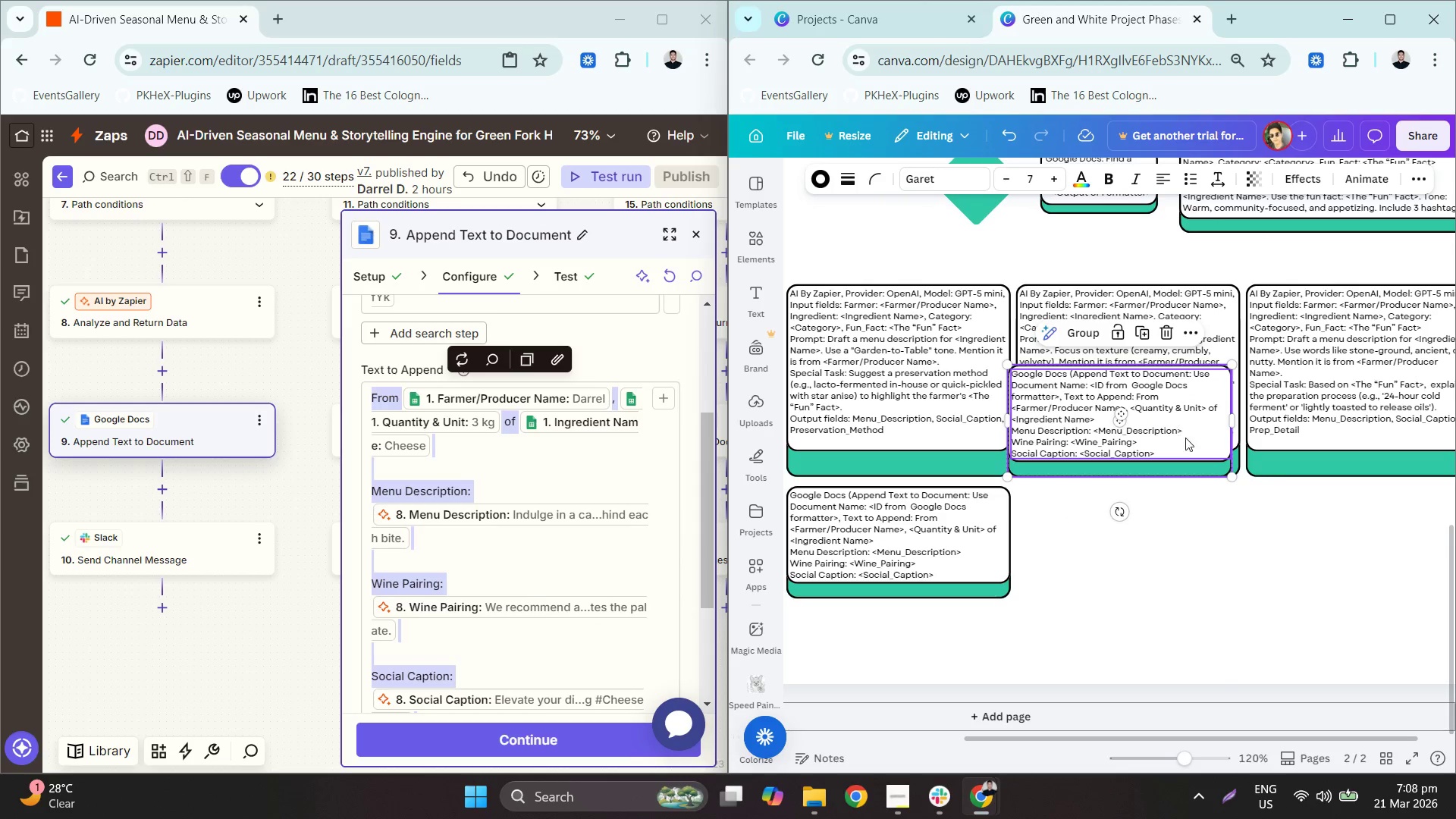 
left_click_drag(start_coordinate=[1198, 438], to_coordinate=[1191, 576])
 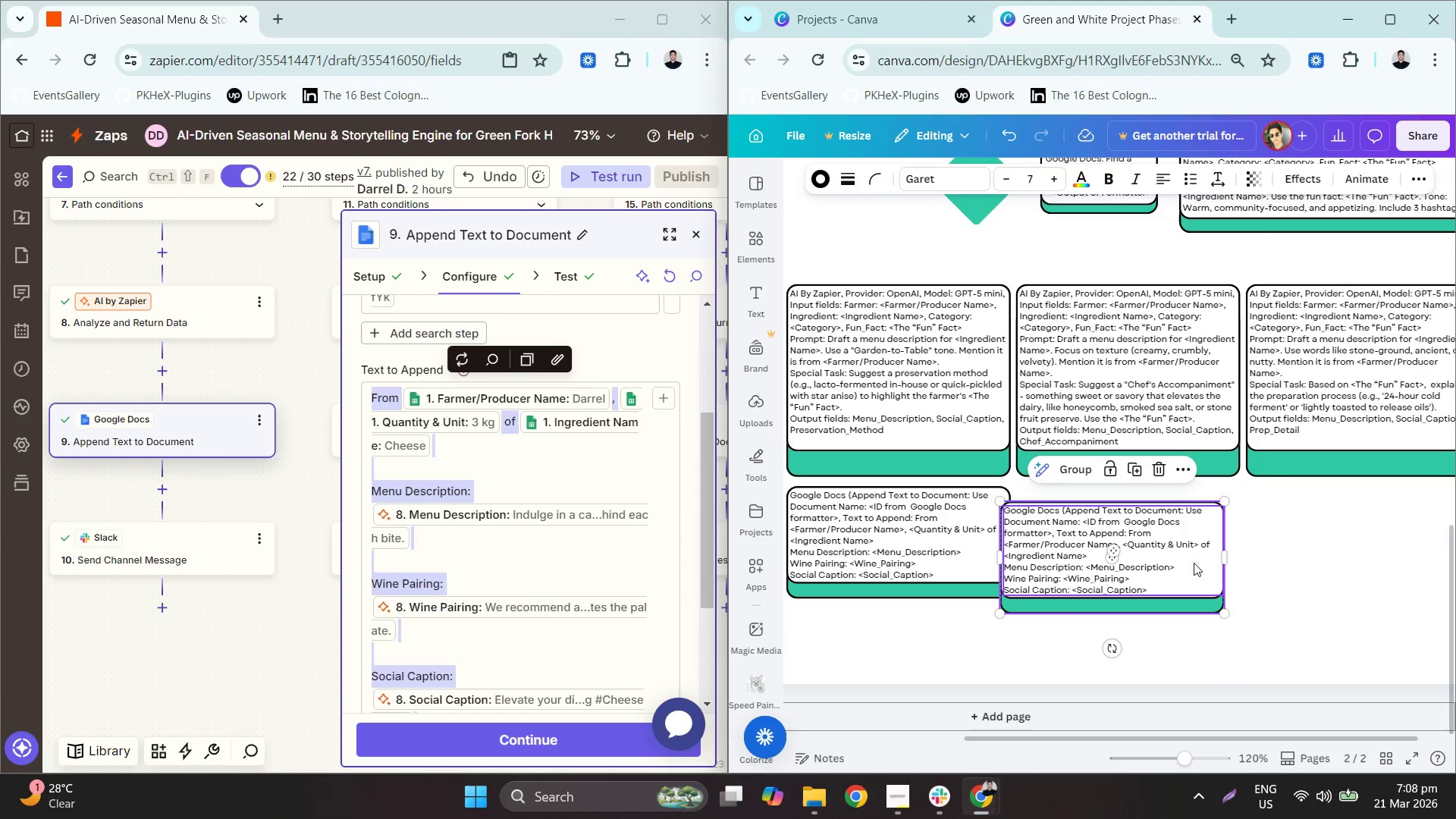 
left_click_drag(start_coordinate=[1180, 577], to_coordinate=[1196, 560])
 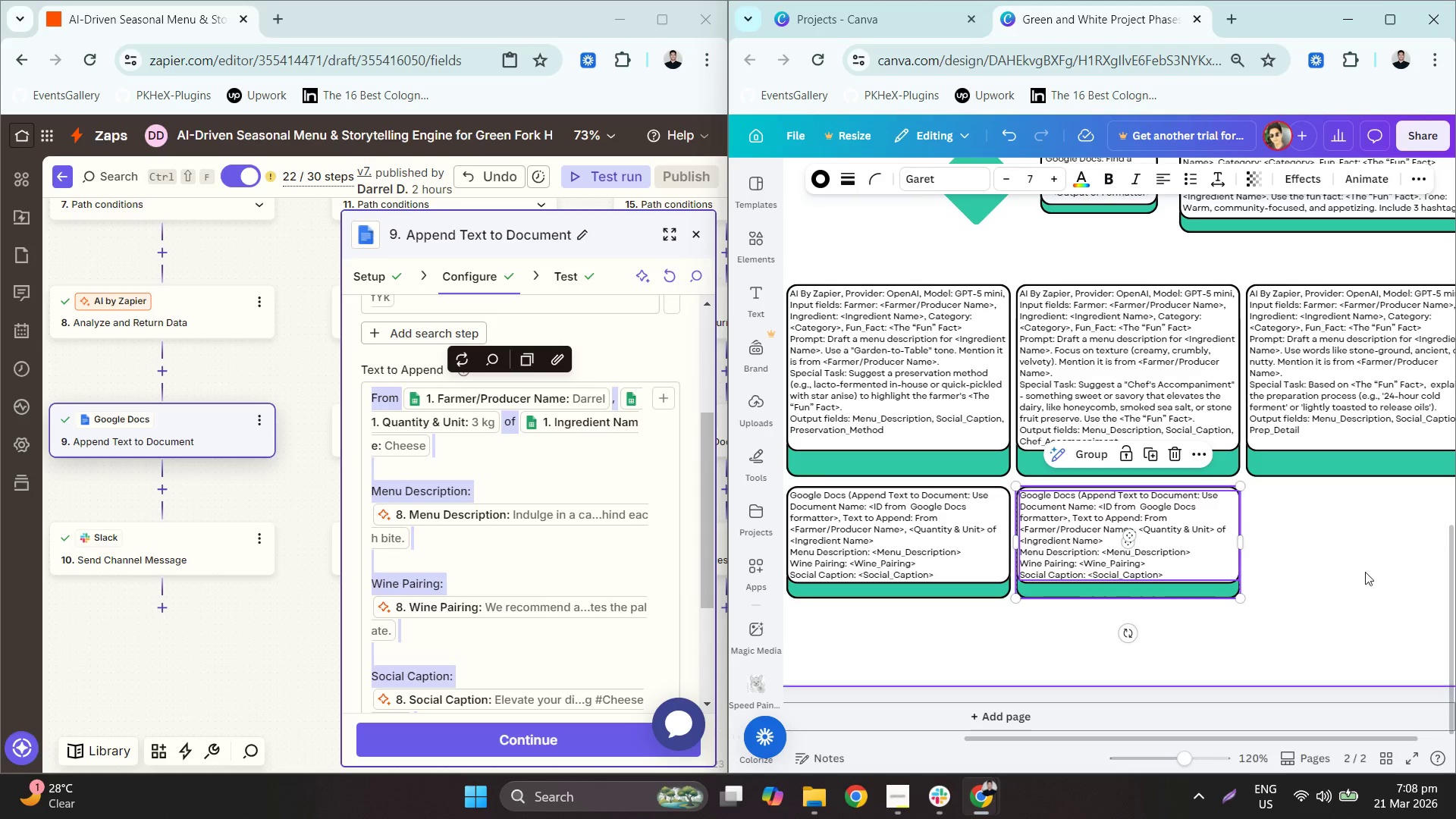 
left_click([1382, 572])
 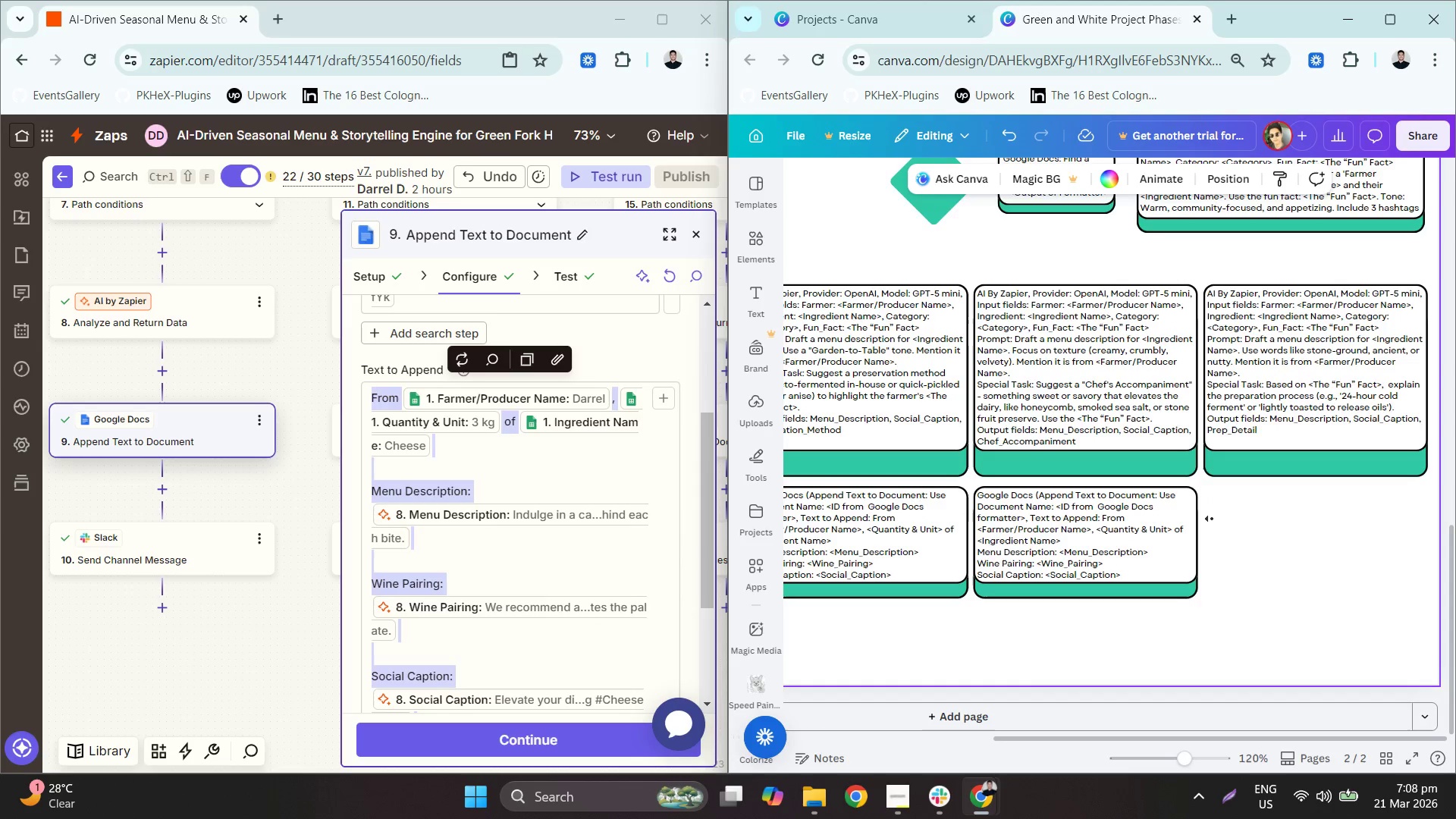 
key(Control+V)
 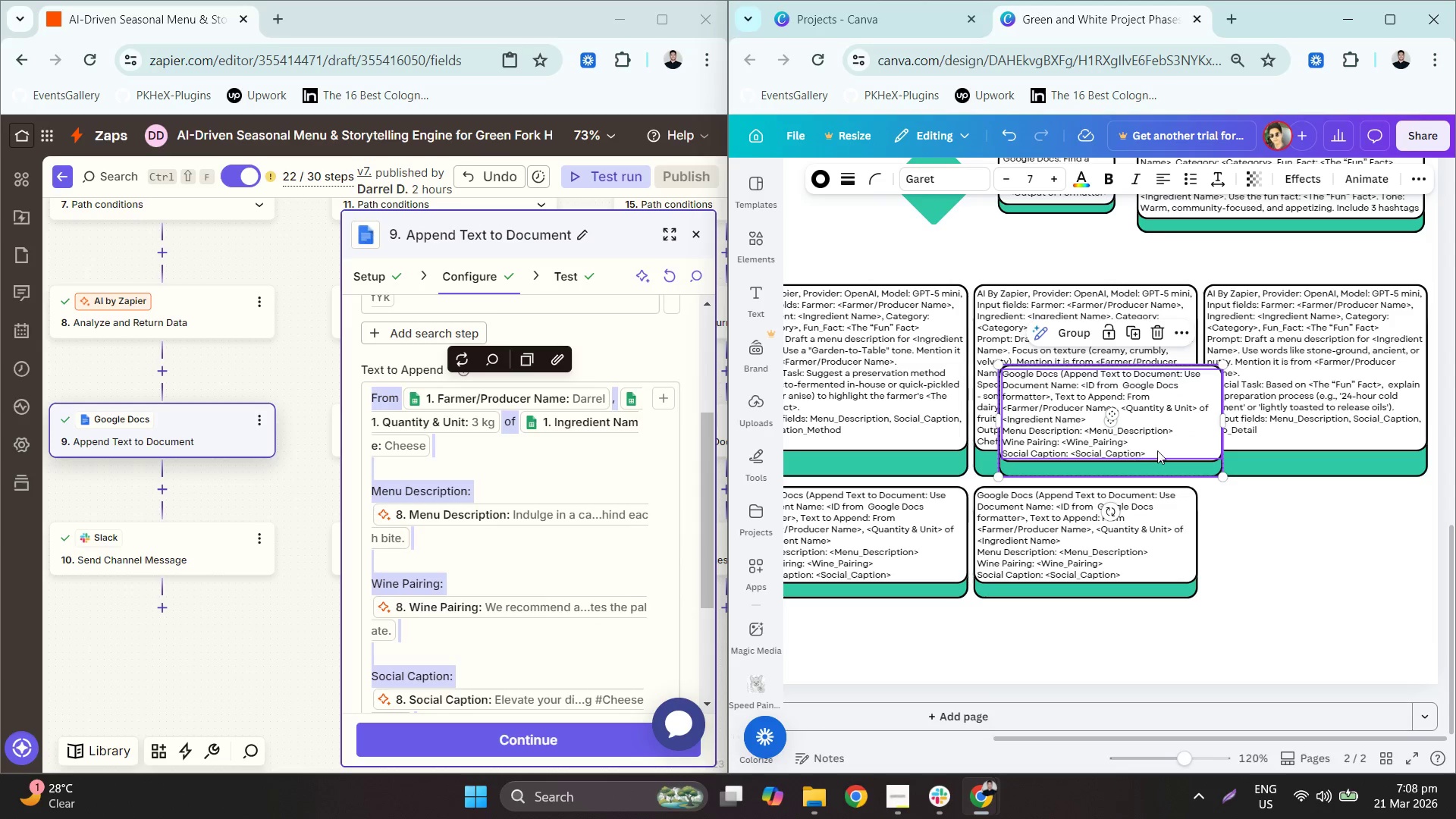 
left_click_drag(start_coordinate=[1172, 444], to_coordinate=[1376, 563])
 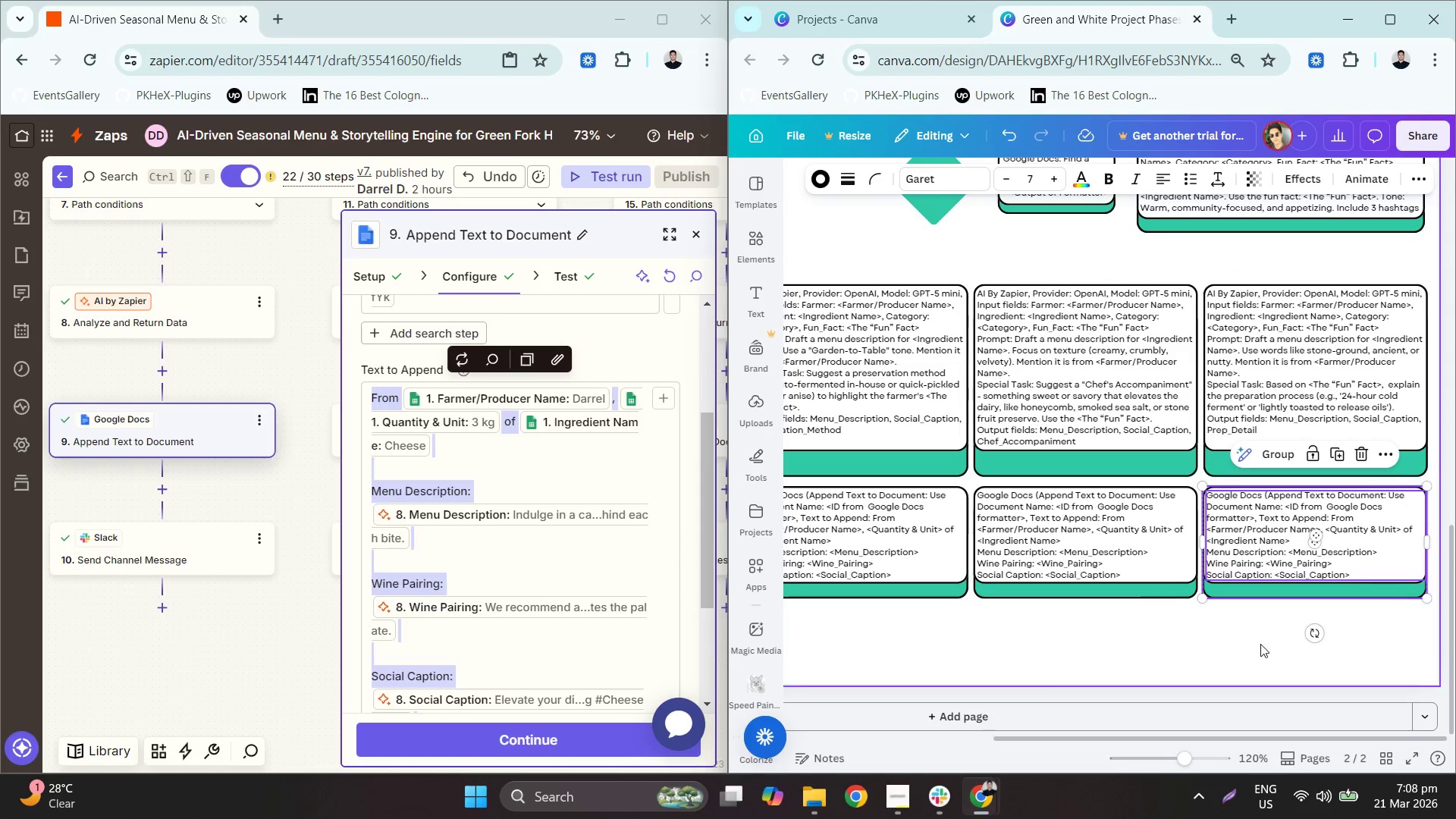 
left_click([1260, 644])
 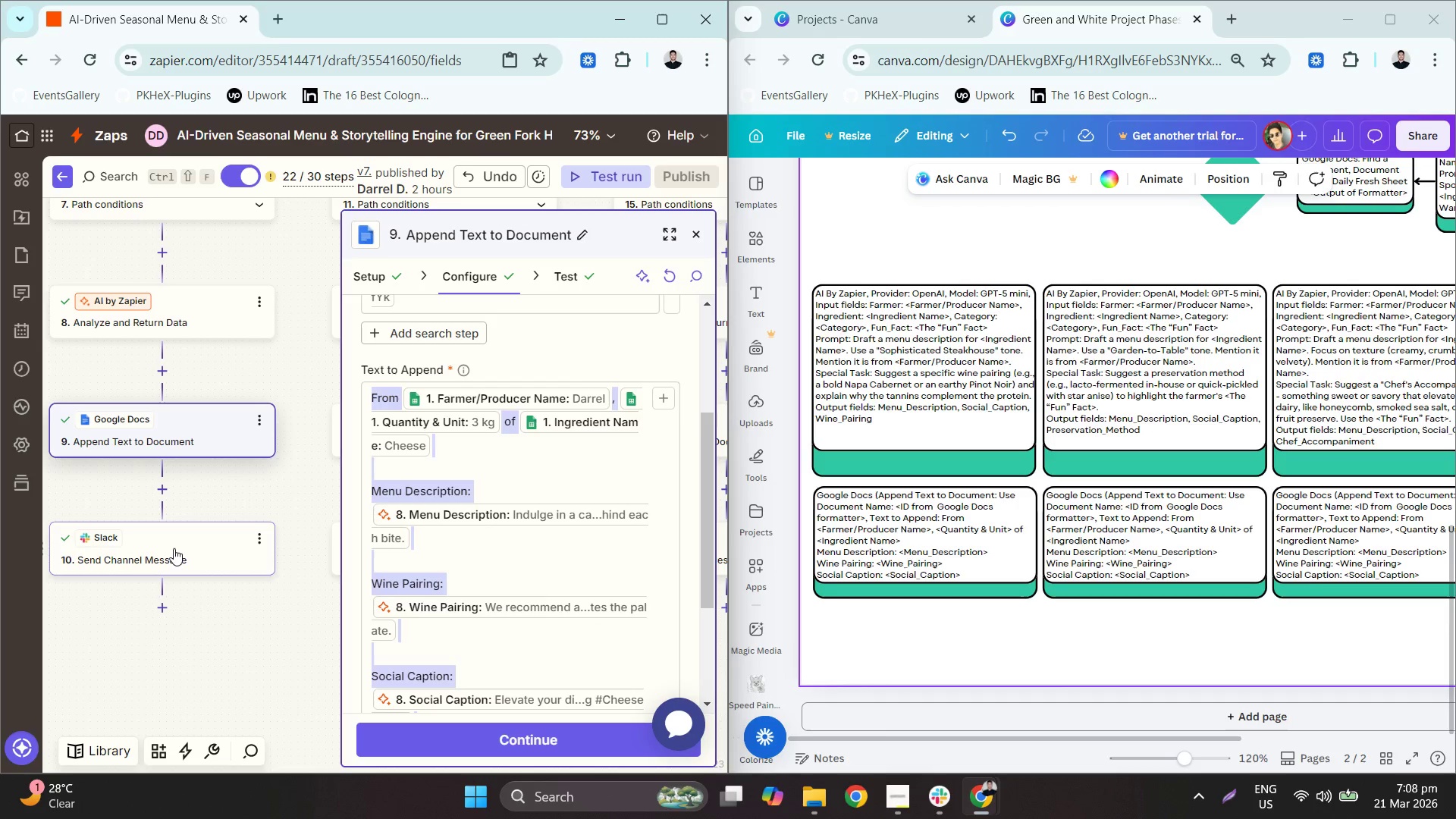 
wait(8.83)
 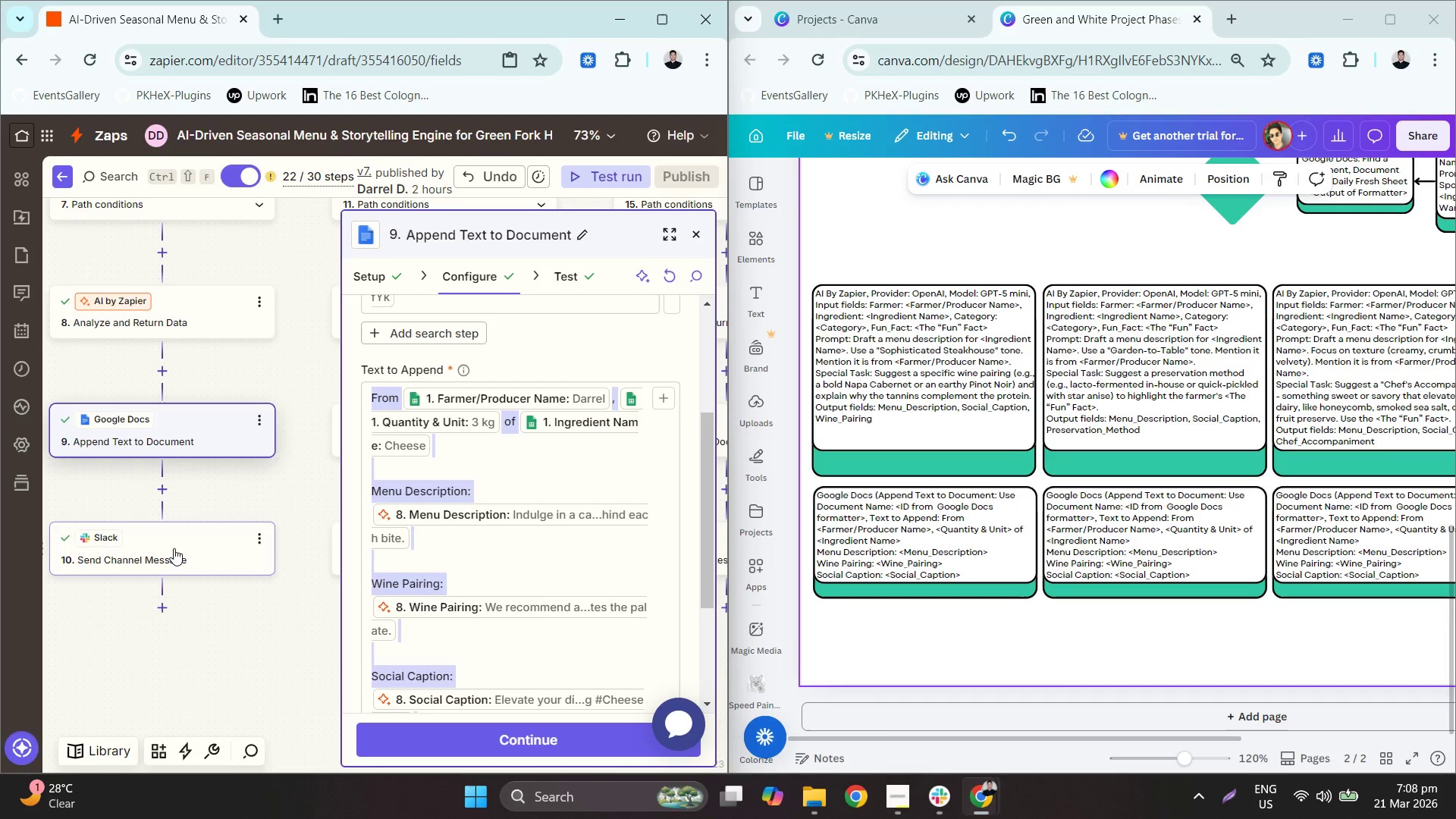 
left_click([1012, 606])
 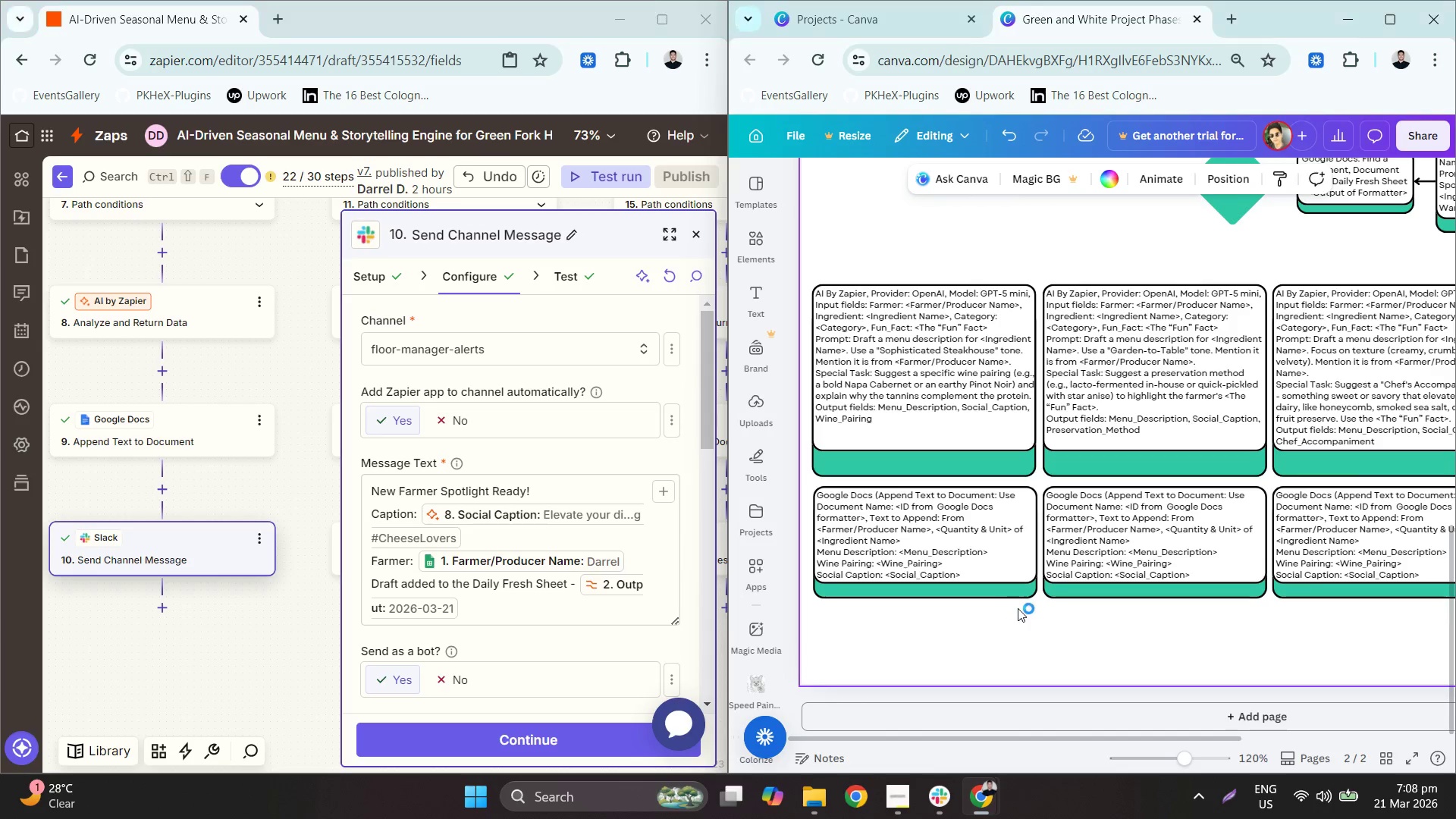 
left_click_drag(start_coordinate=[1022, 609], to_coordinate=[964, 541])
 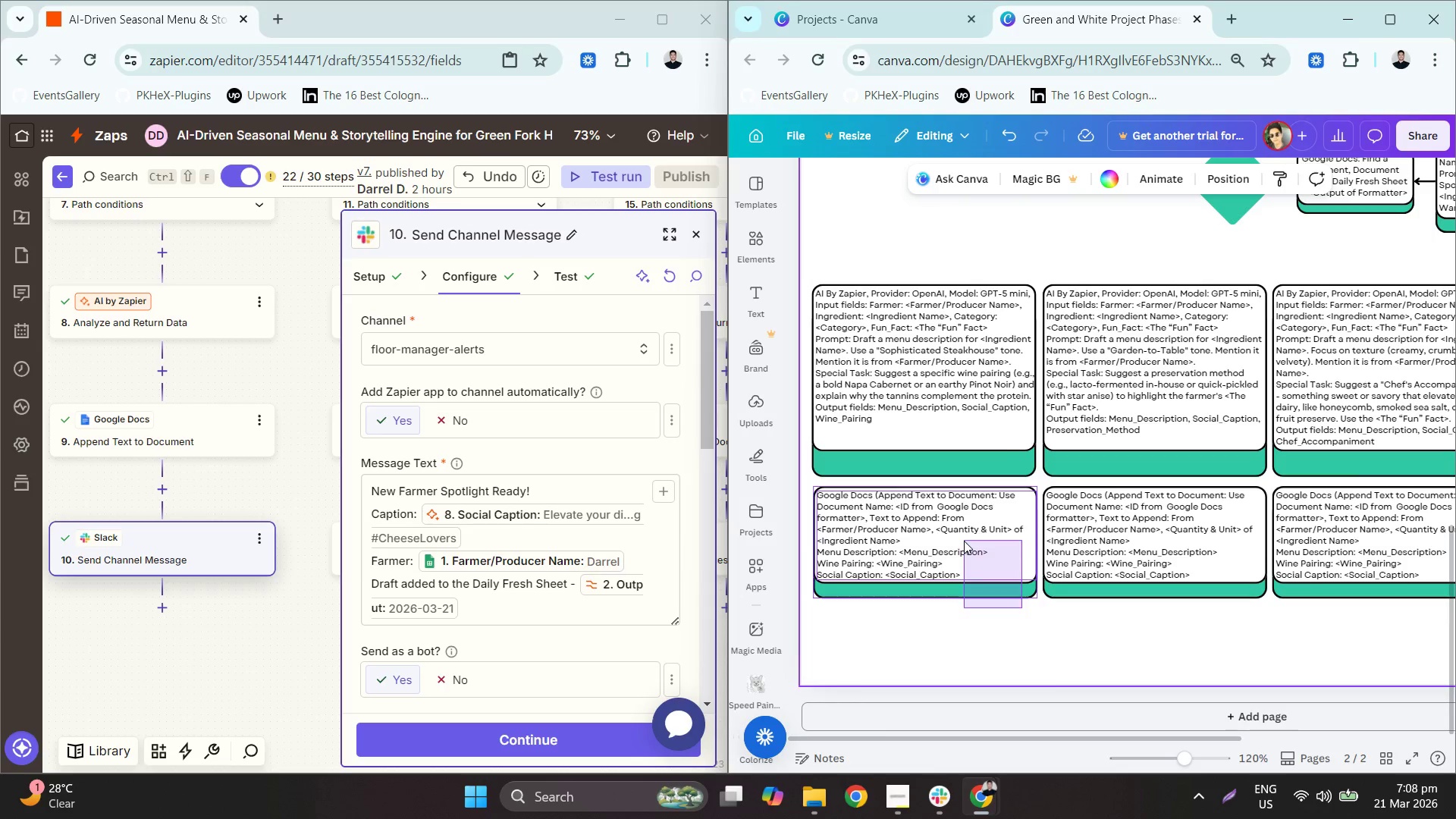 
key(Control+C)
 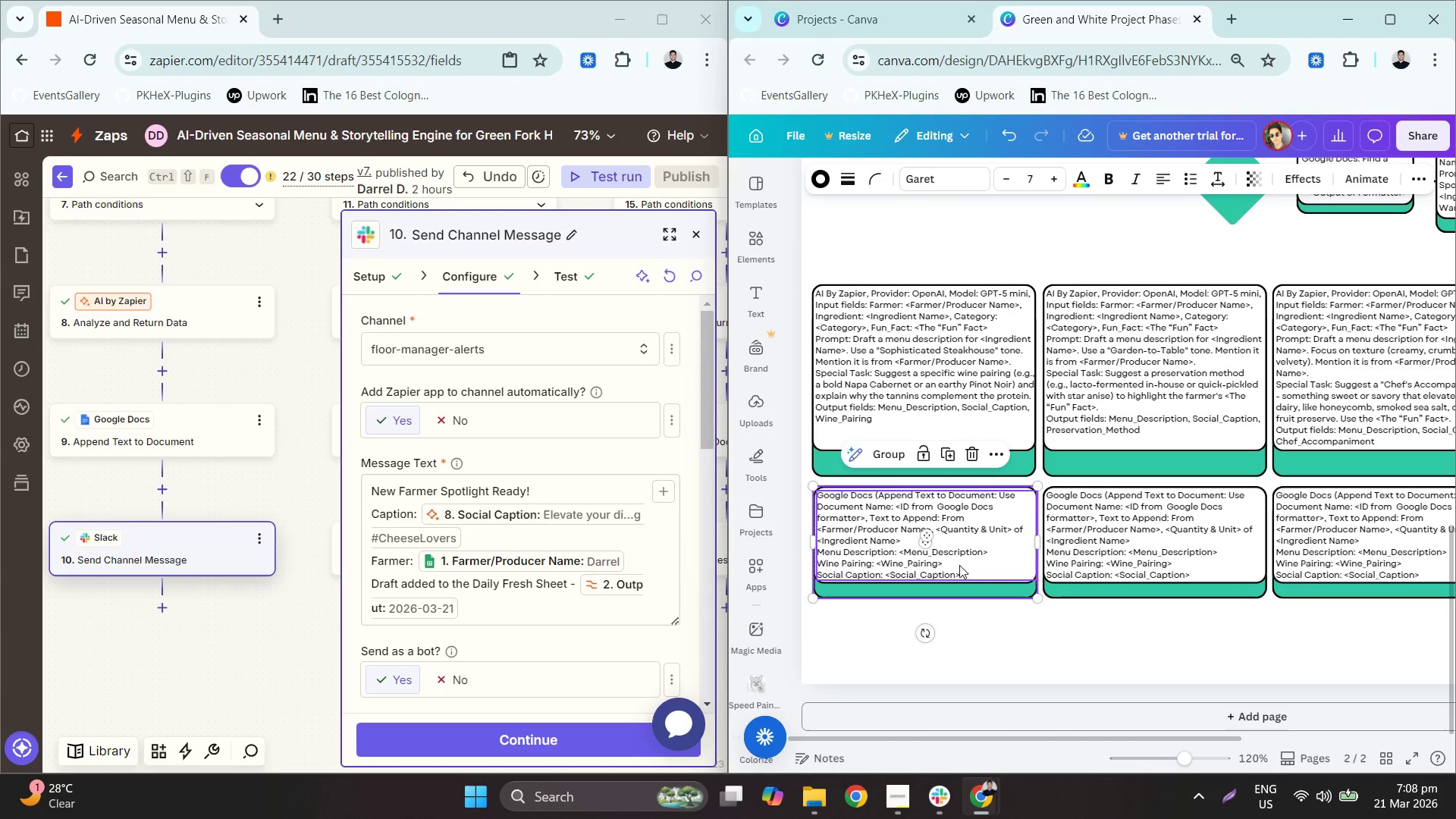 
key(Control+V)
 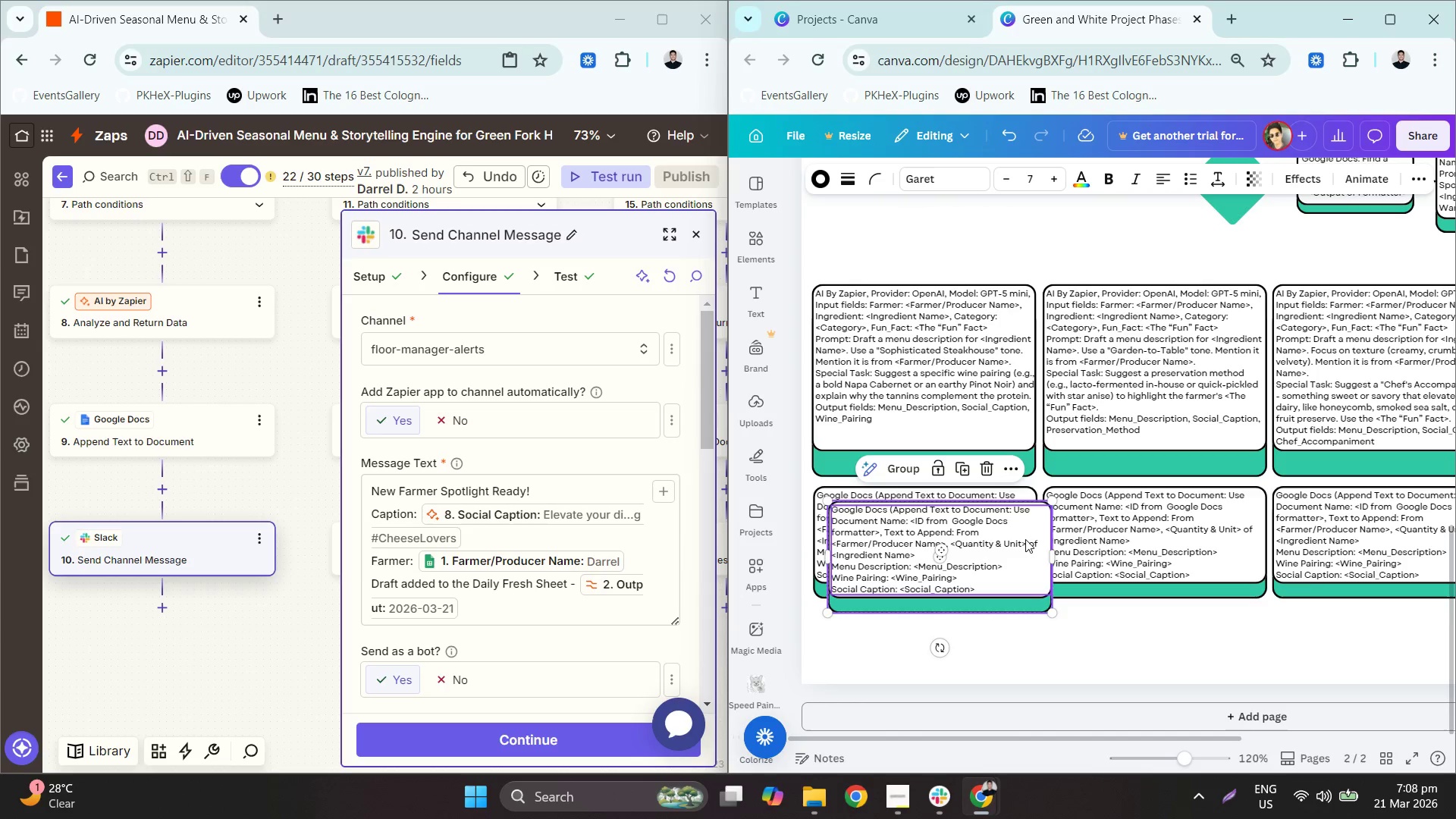 
left_click_drag(start_coordinate=[1027, 539], to_coordinate=[1012, 646])
 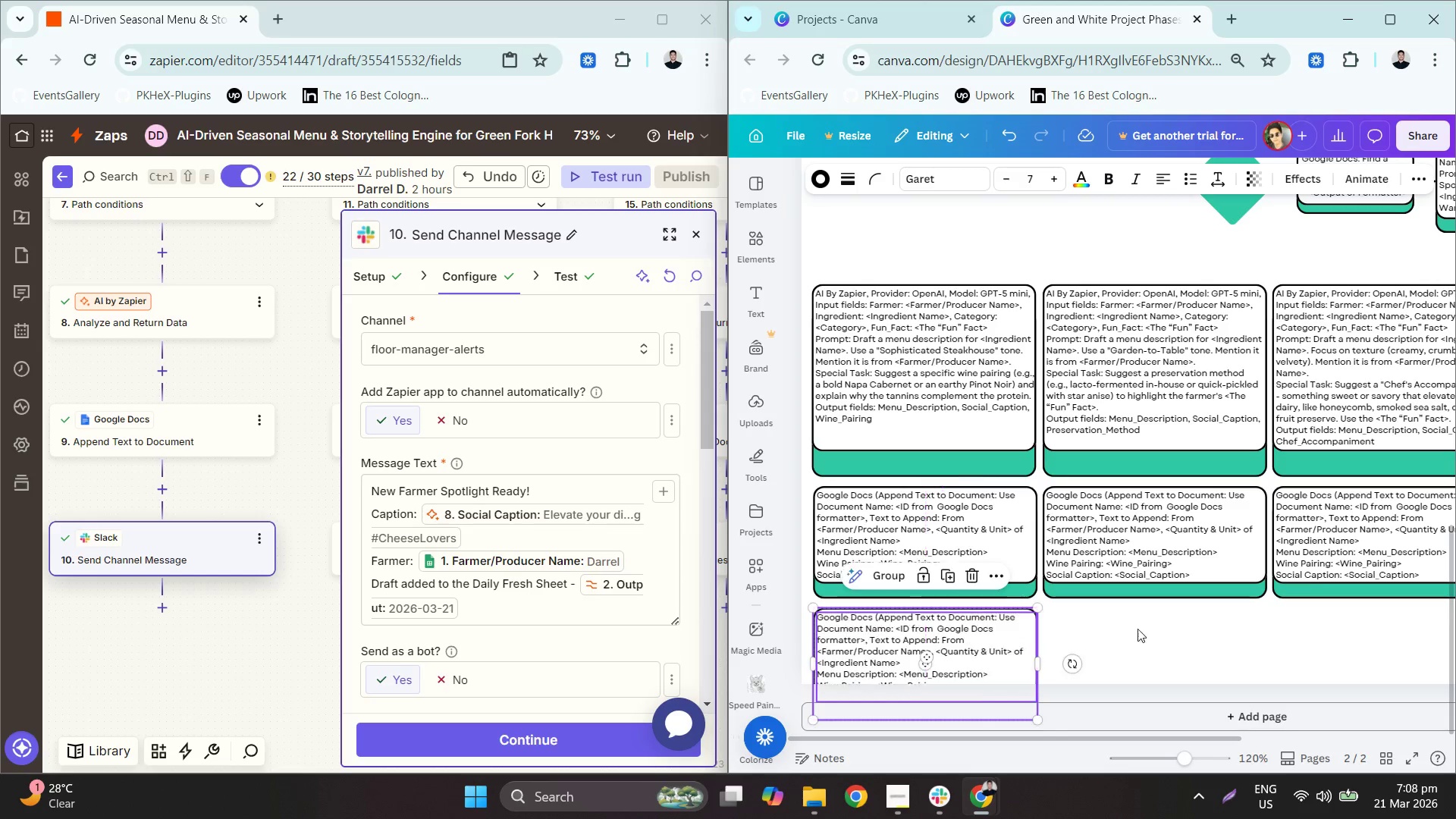 
left_click([1195, 631])
 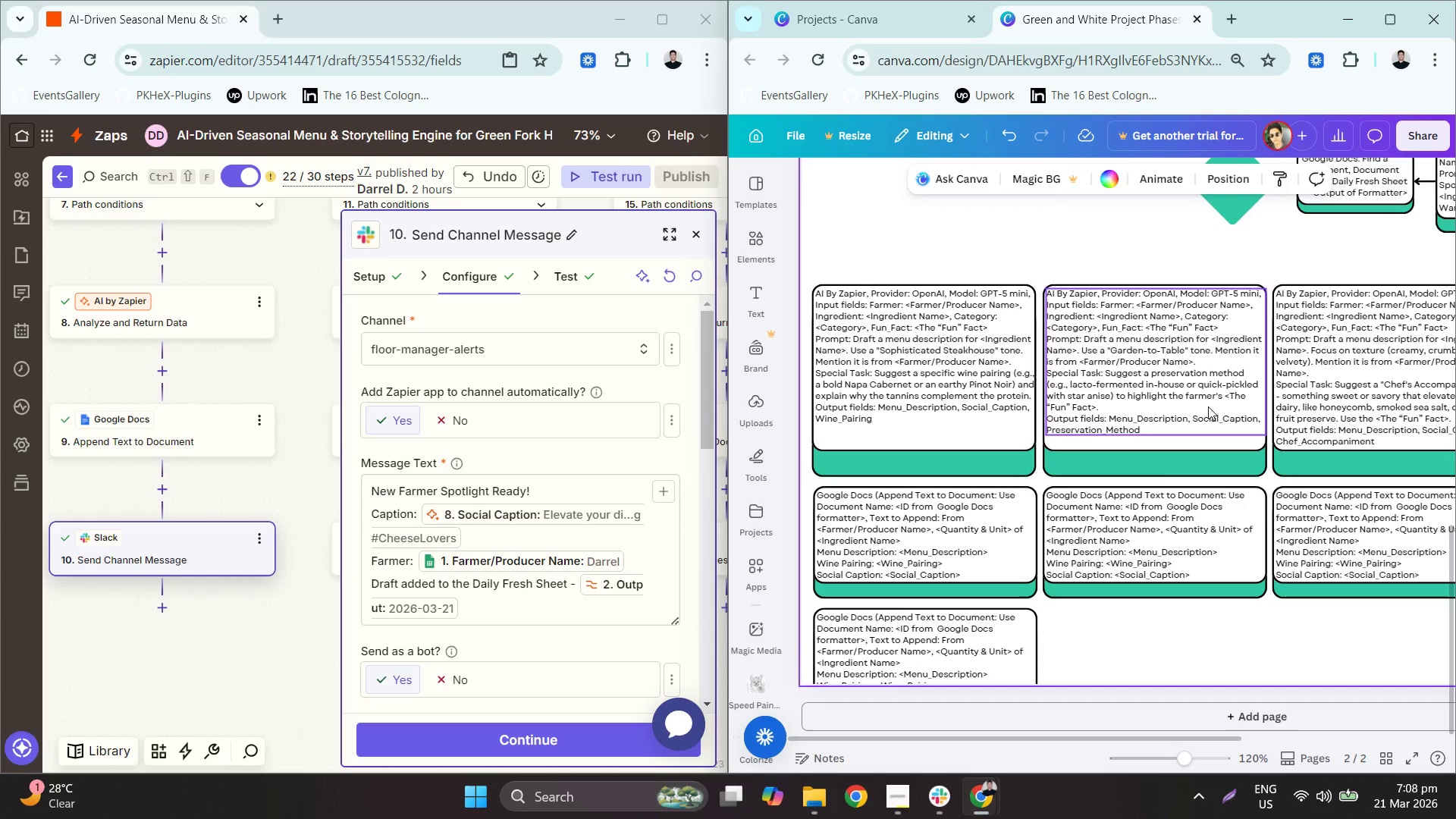 
left_click([971, 644])
 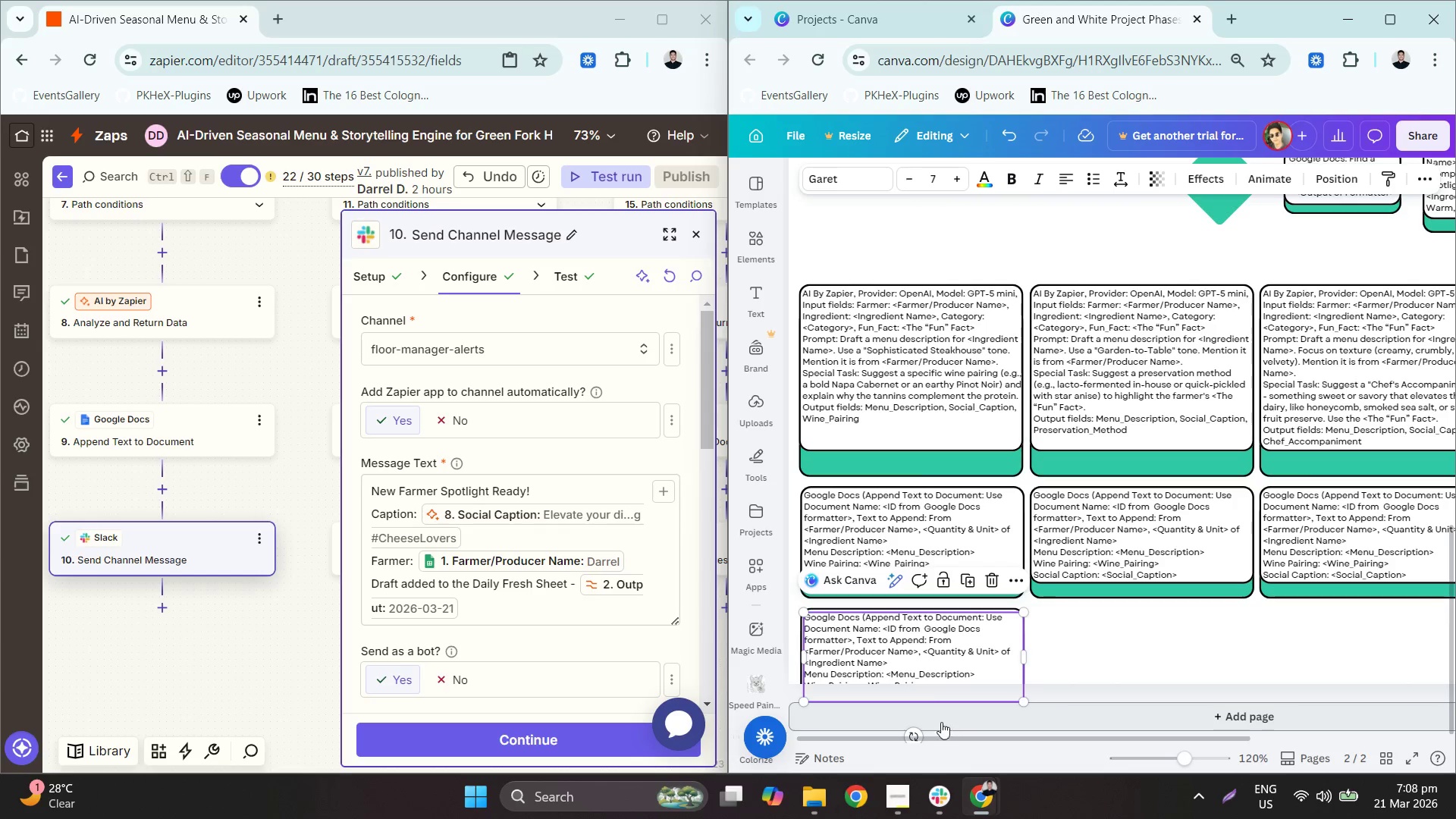 
left_click([919, 647])
 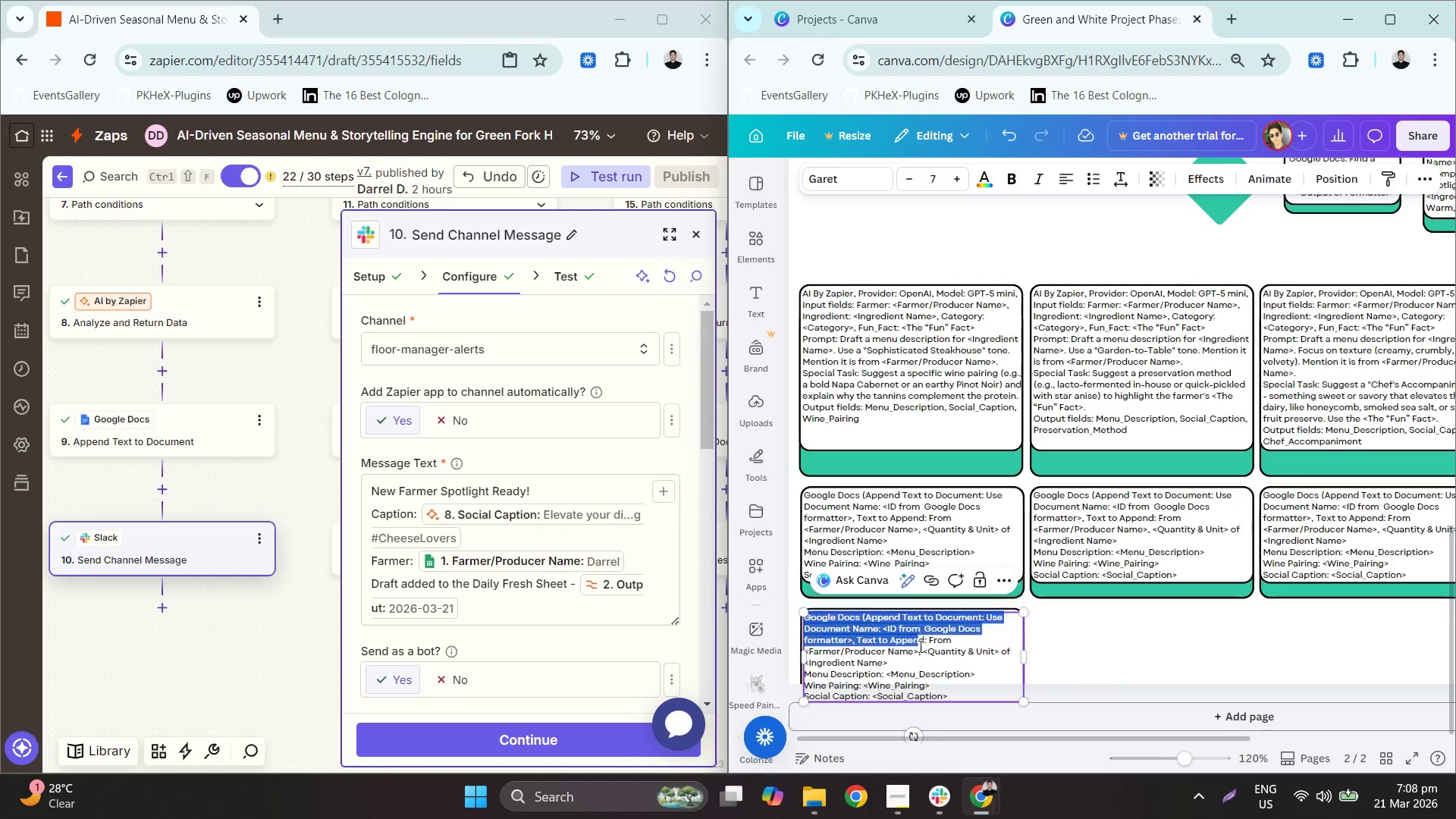 
triple_click([919, 646])
 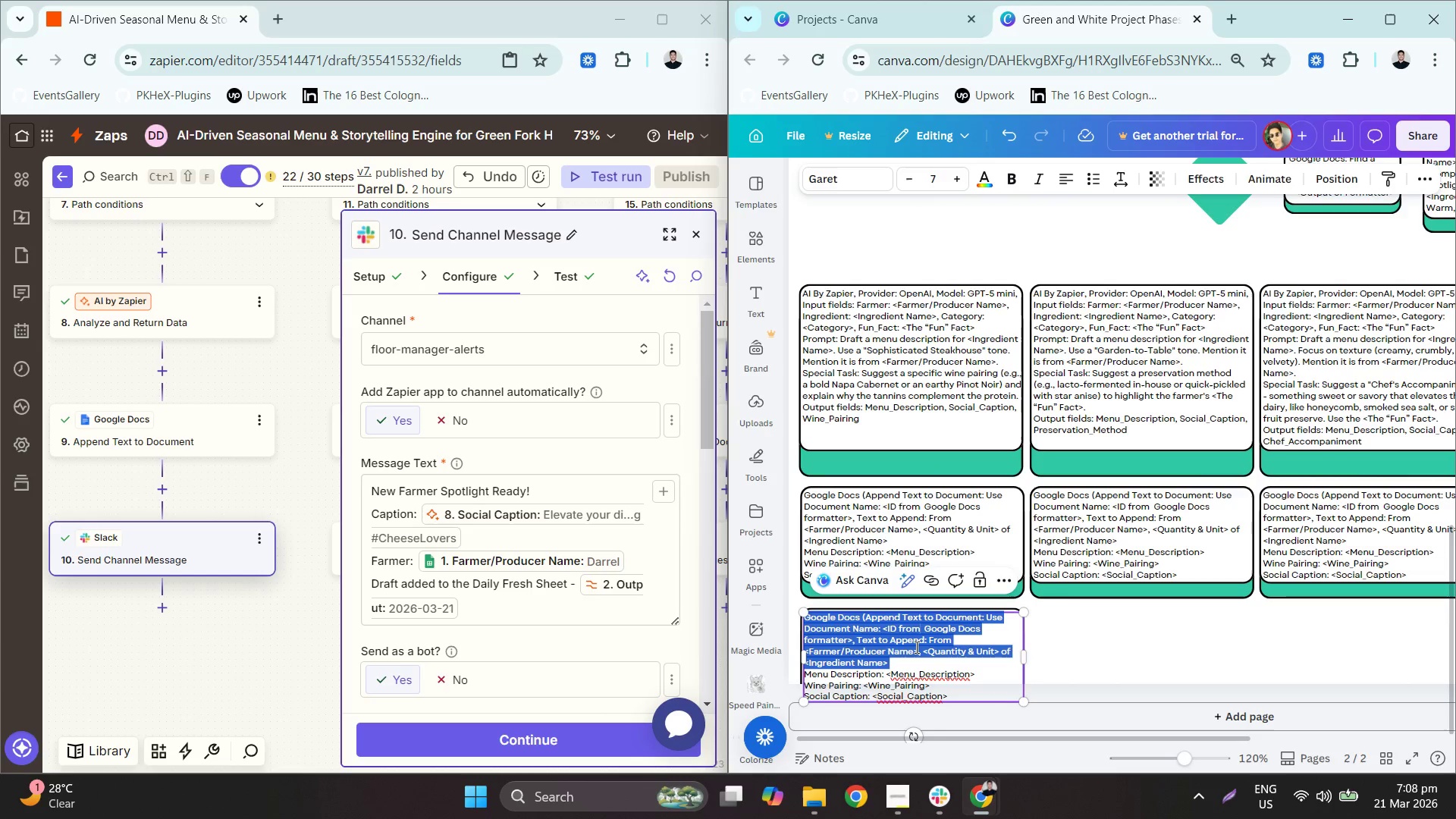 
key(Control+ControlLeft)
 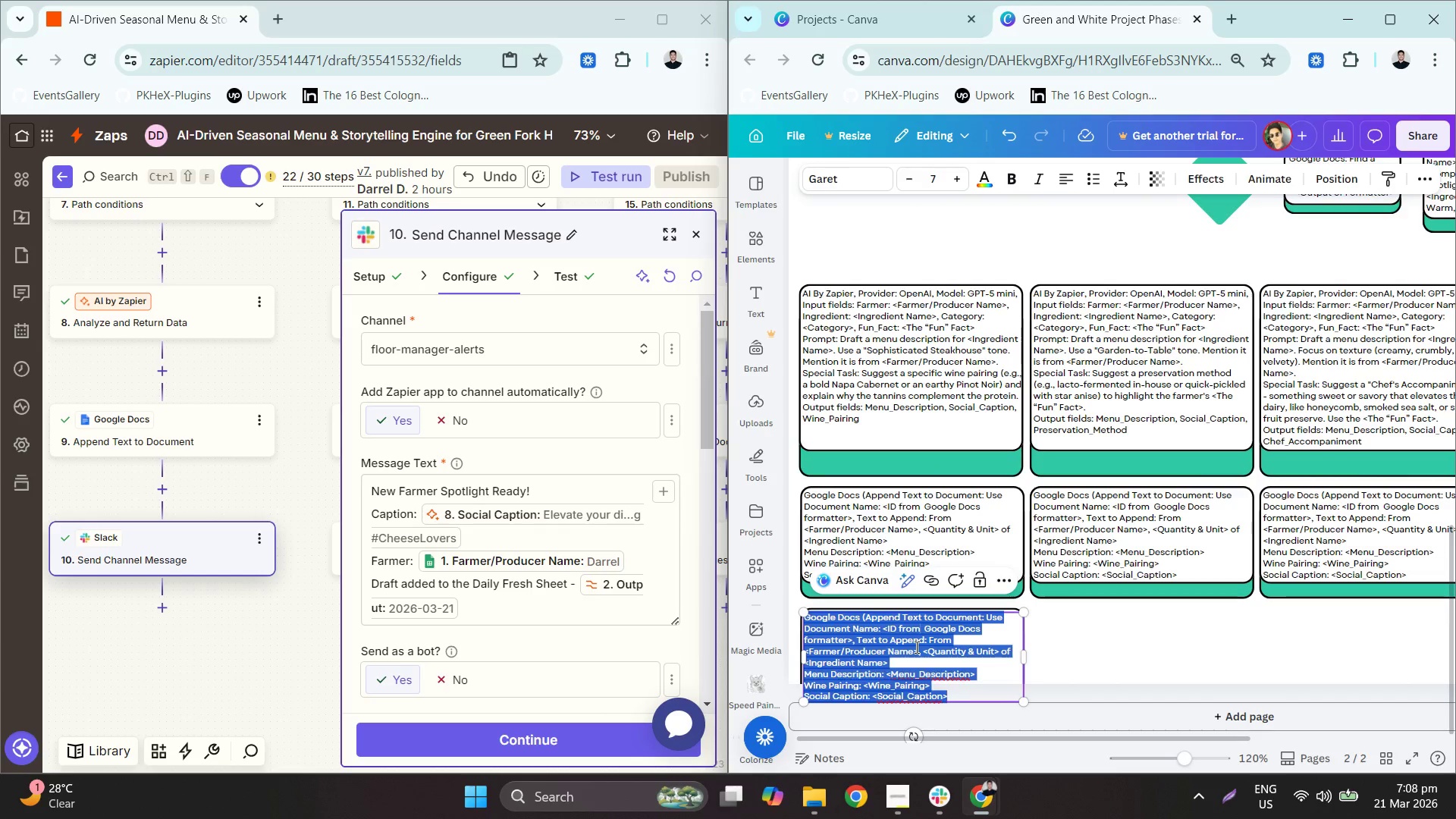 
key(Control+A)
 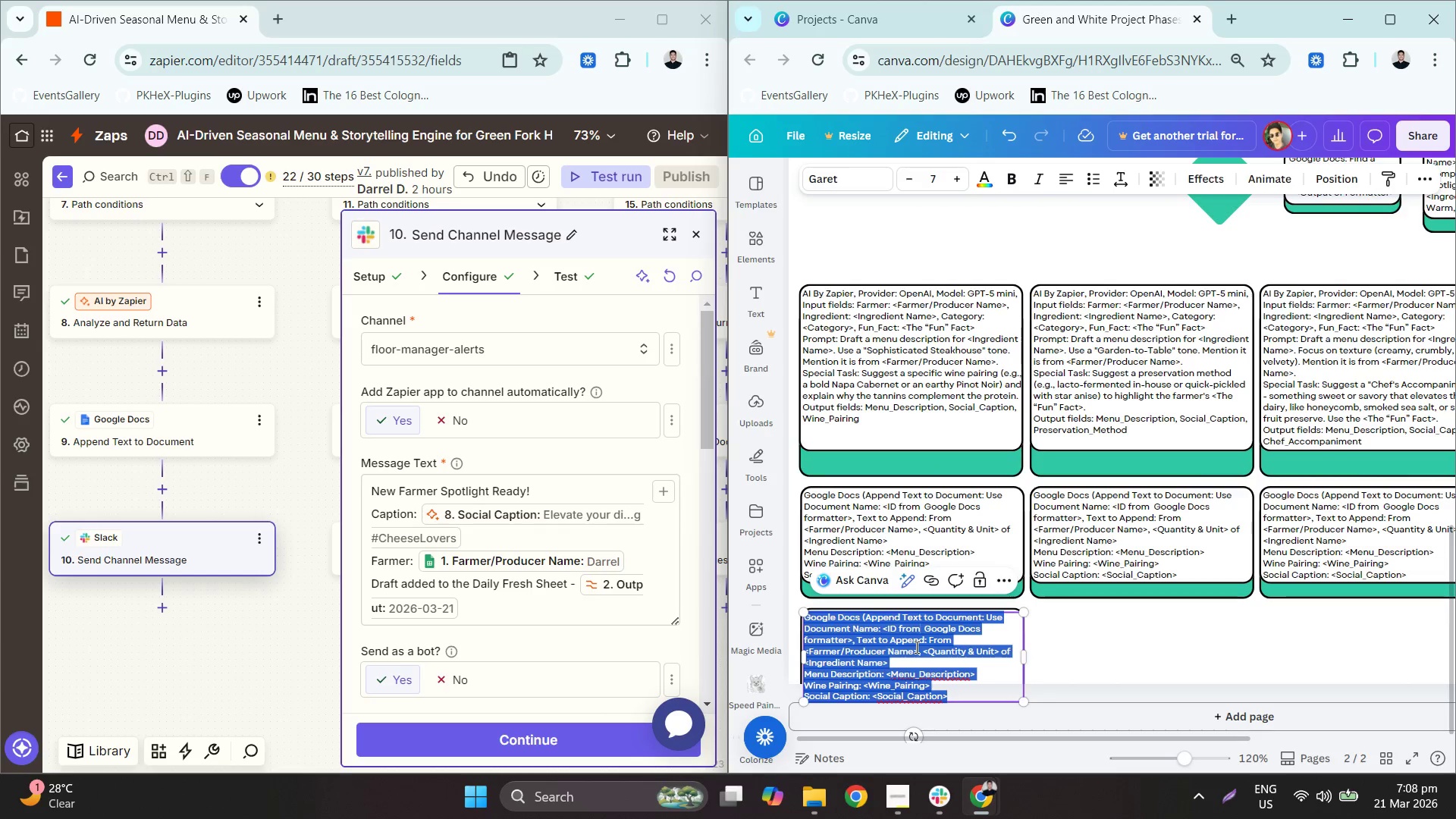 
key(Shift+ShiftLeft)
 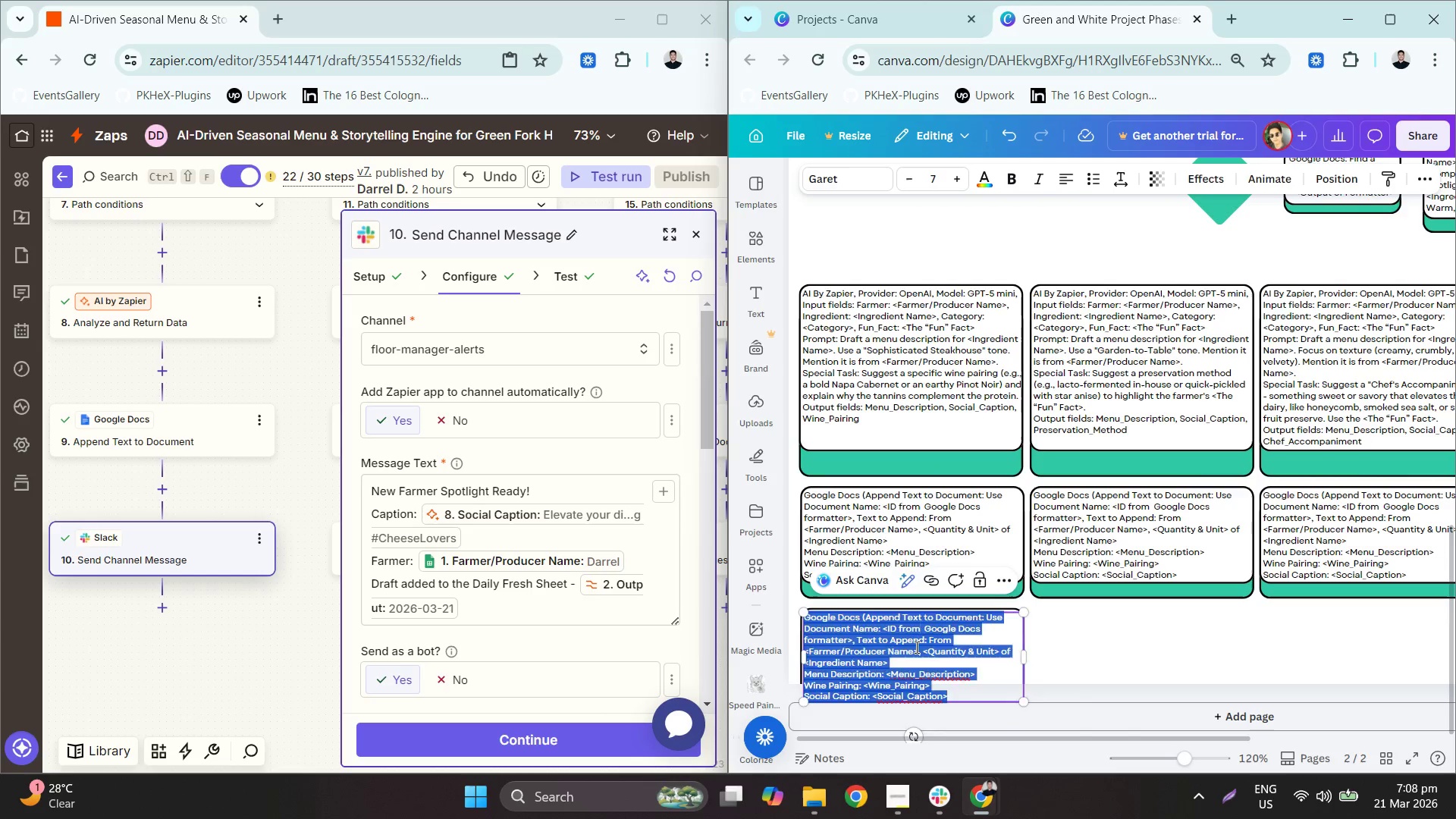 
key(A)
 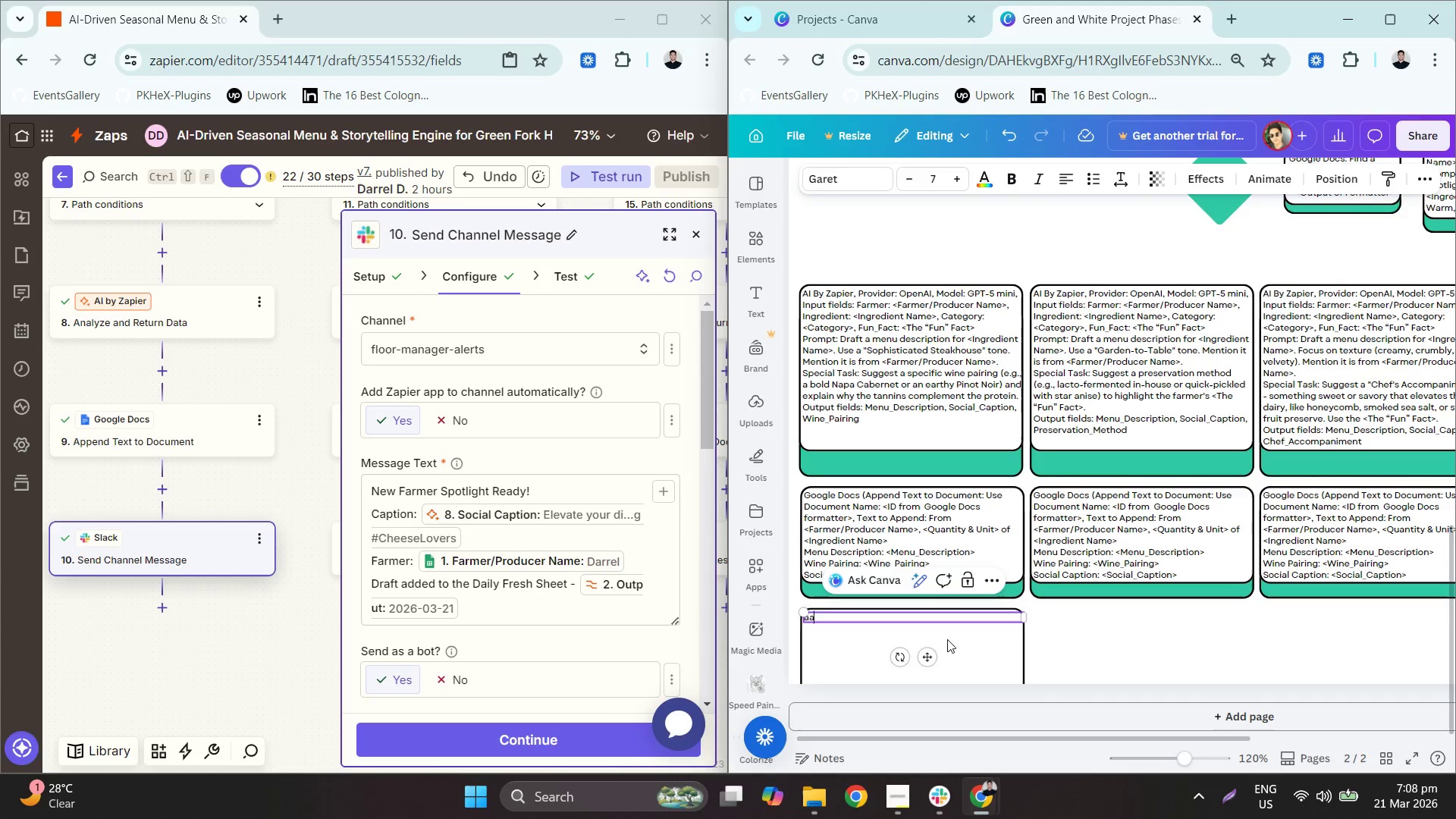 
type(aaa)
 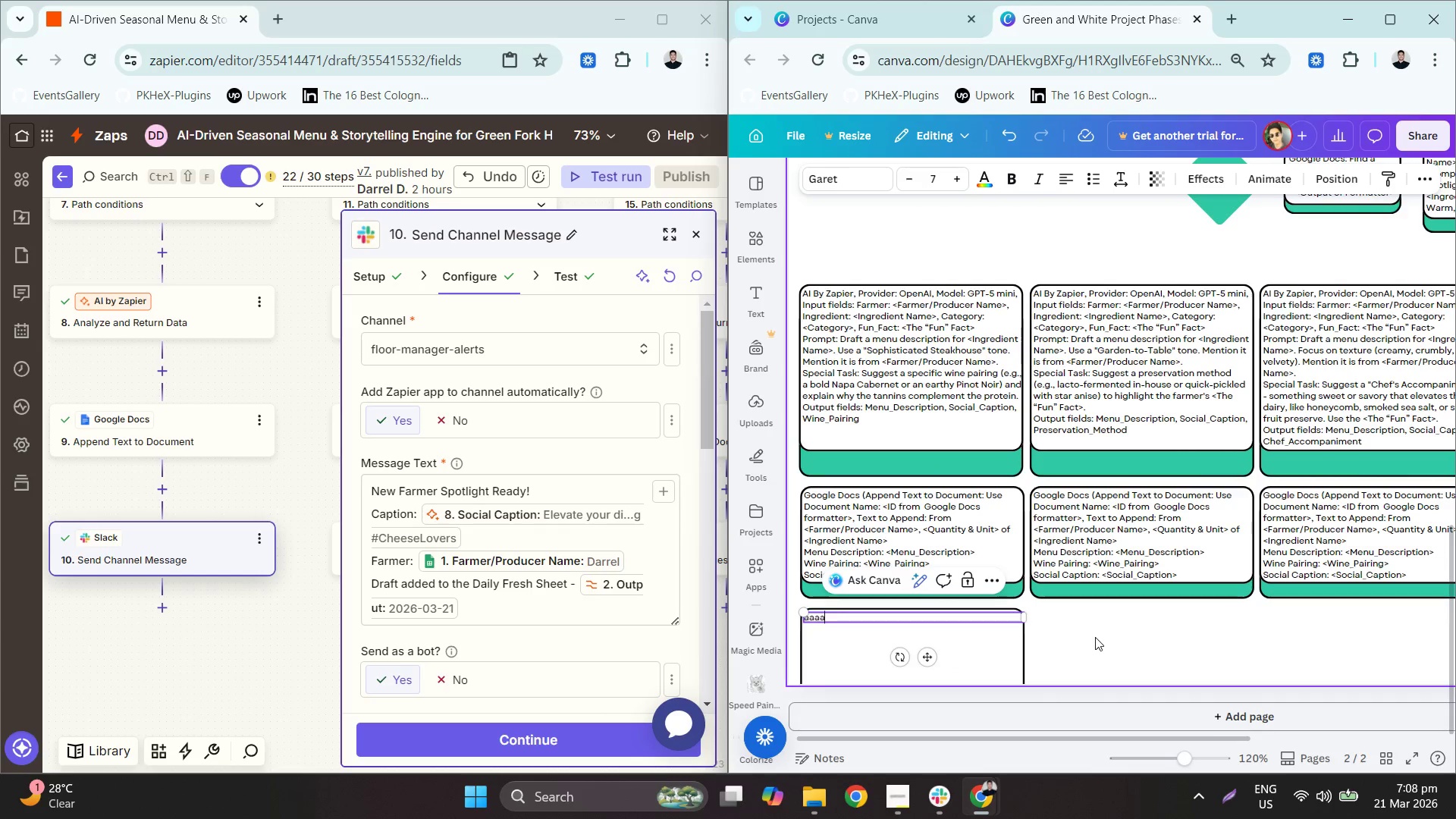 
left_click([1095, 636])
 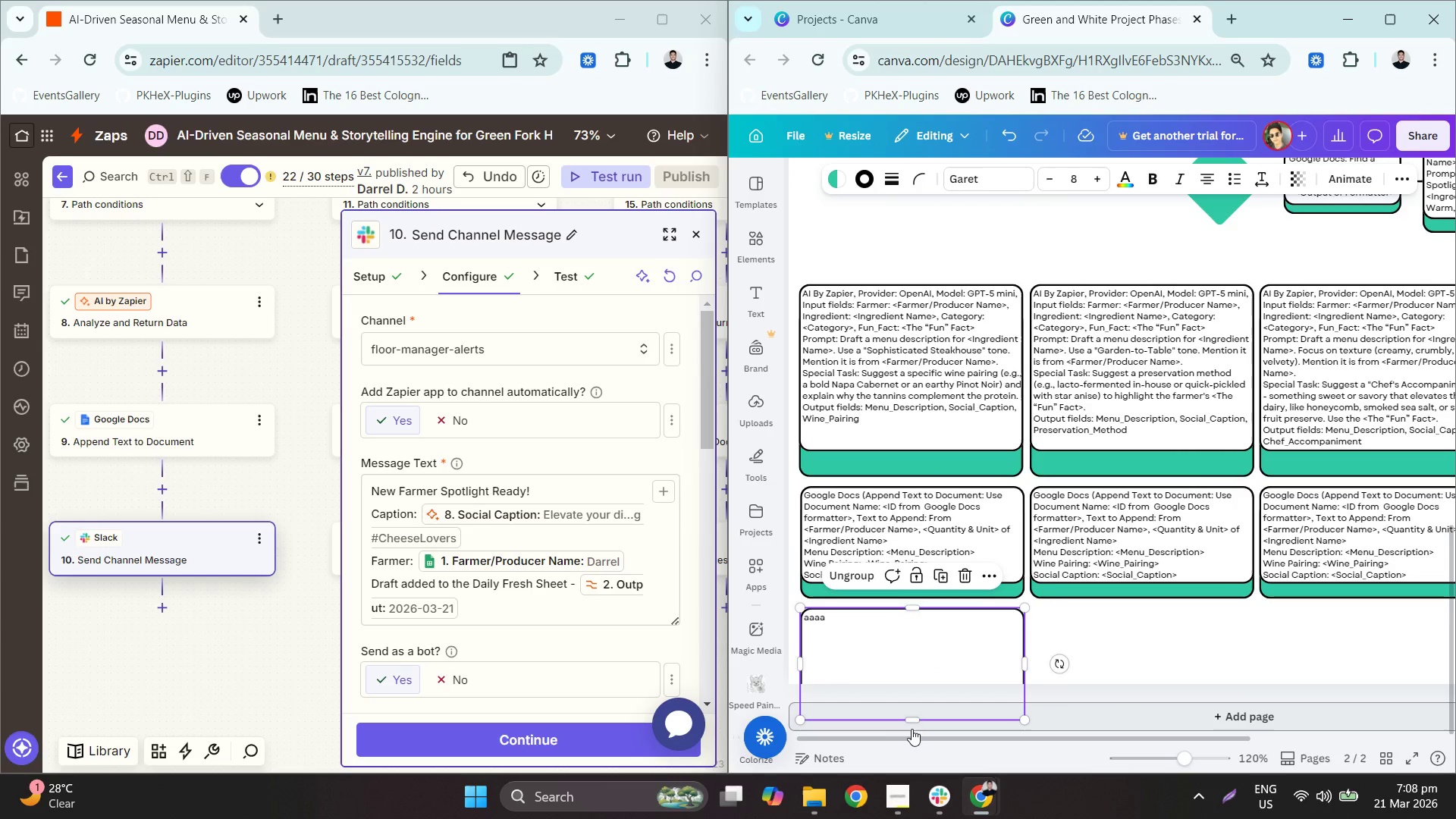 
left_click_drag(start_coordinate=[912, 721], to_coordinate=[924, 680])
 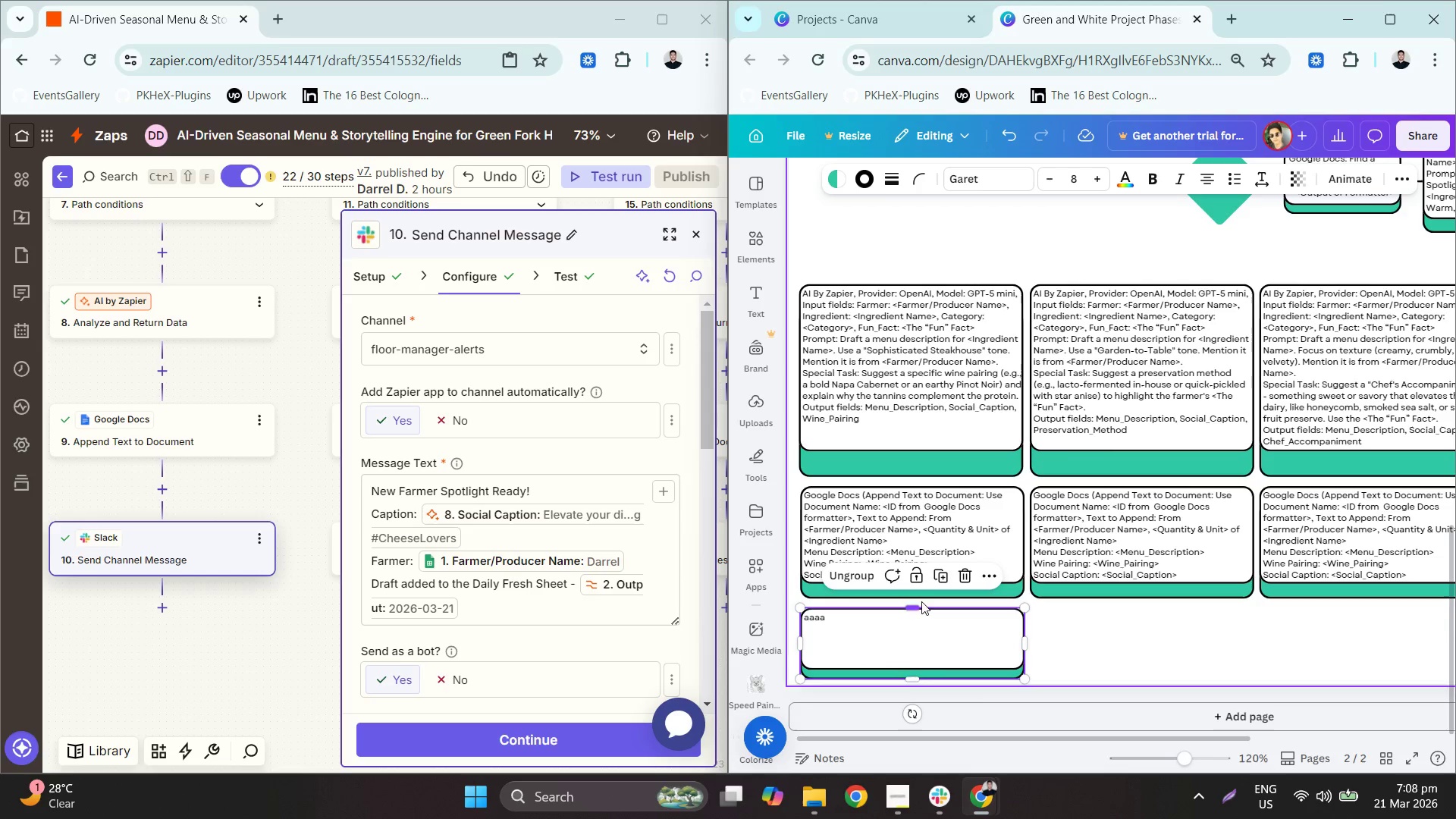 
left_click([1090, 624])
 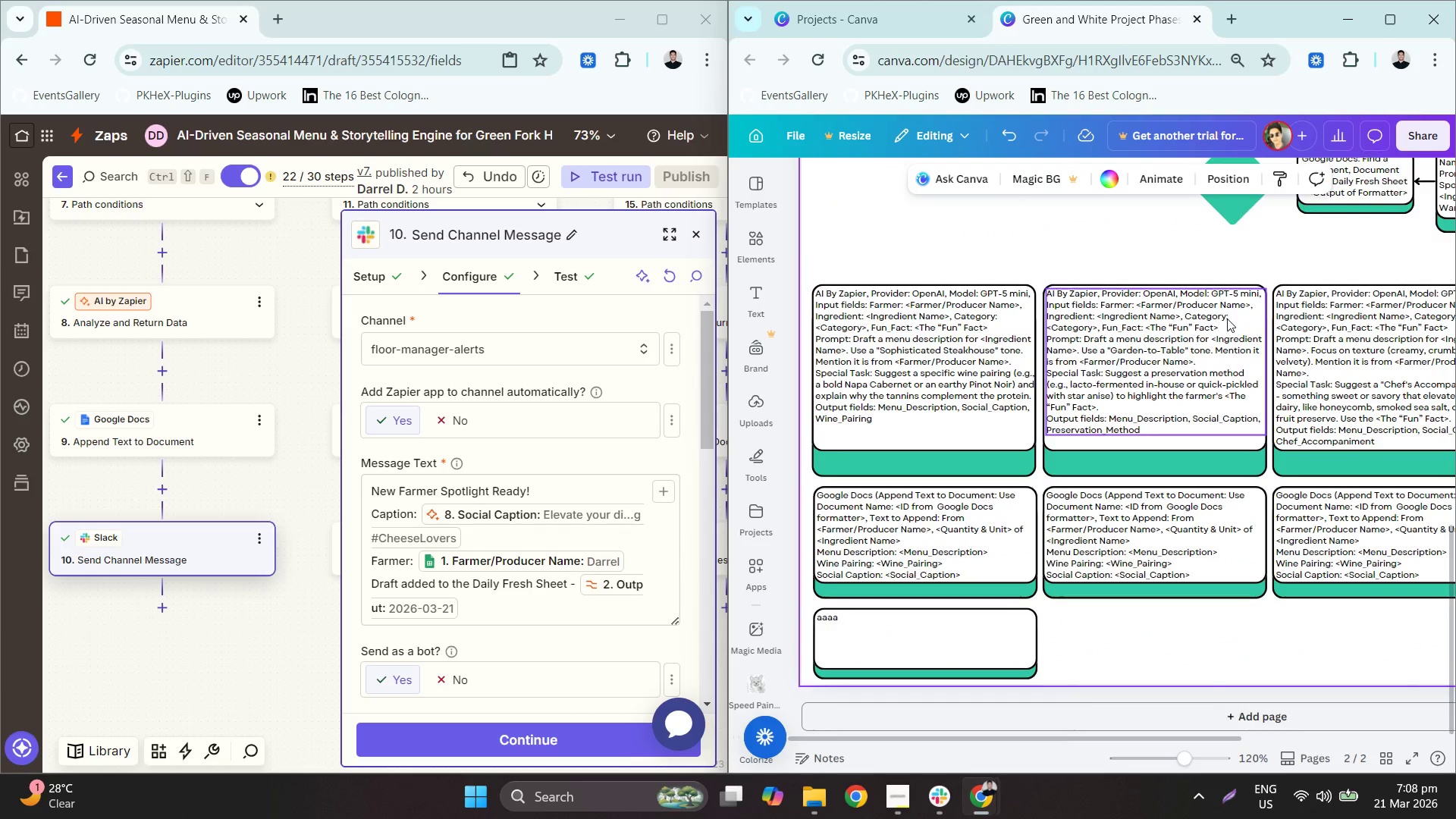 
wait(5.67)
 